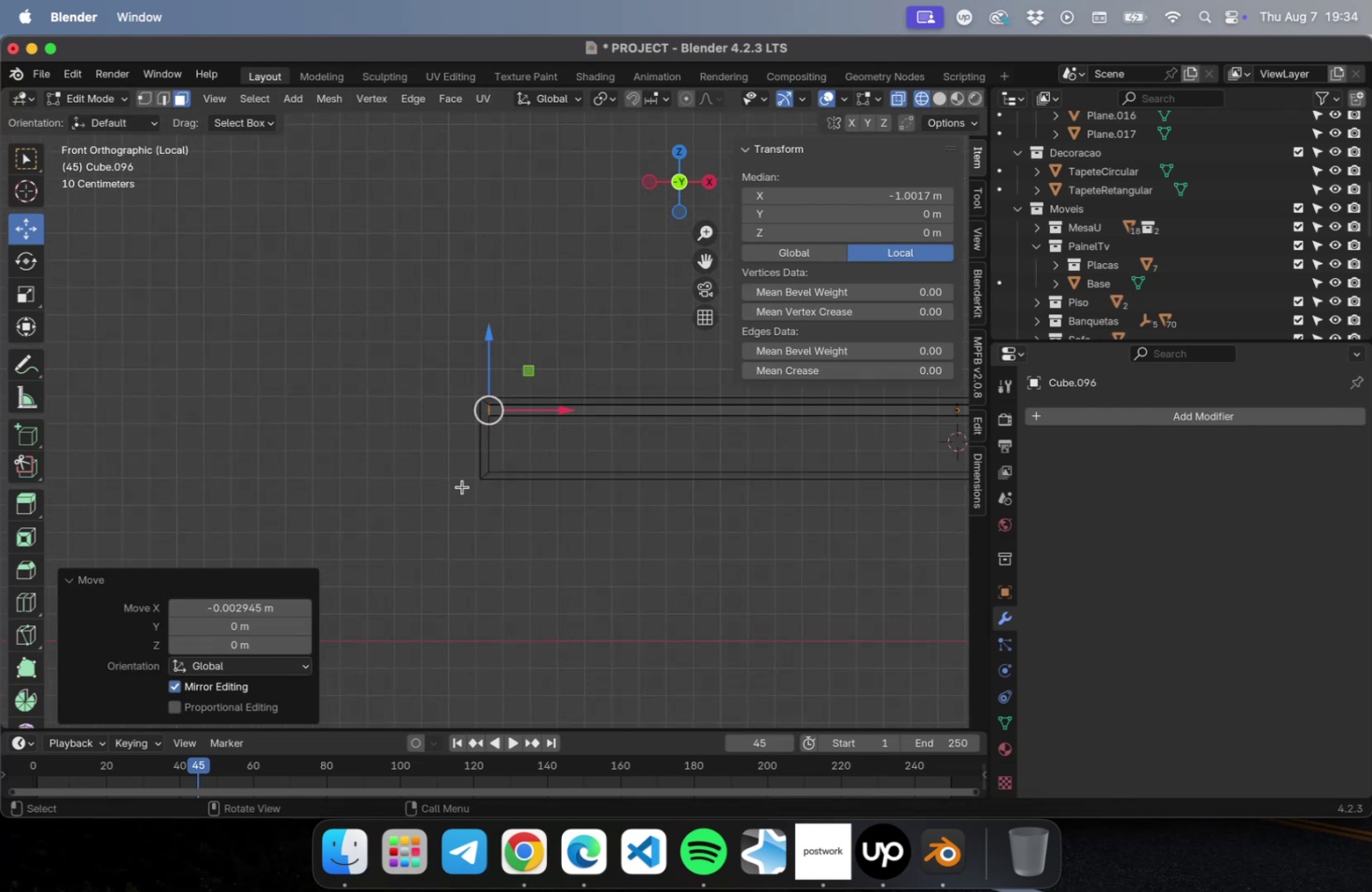 
hold_key(key=ShiftLeft, duration=0.58)
 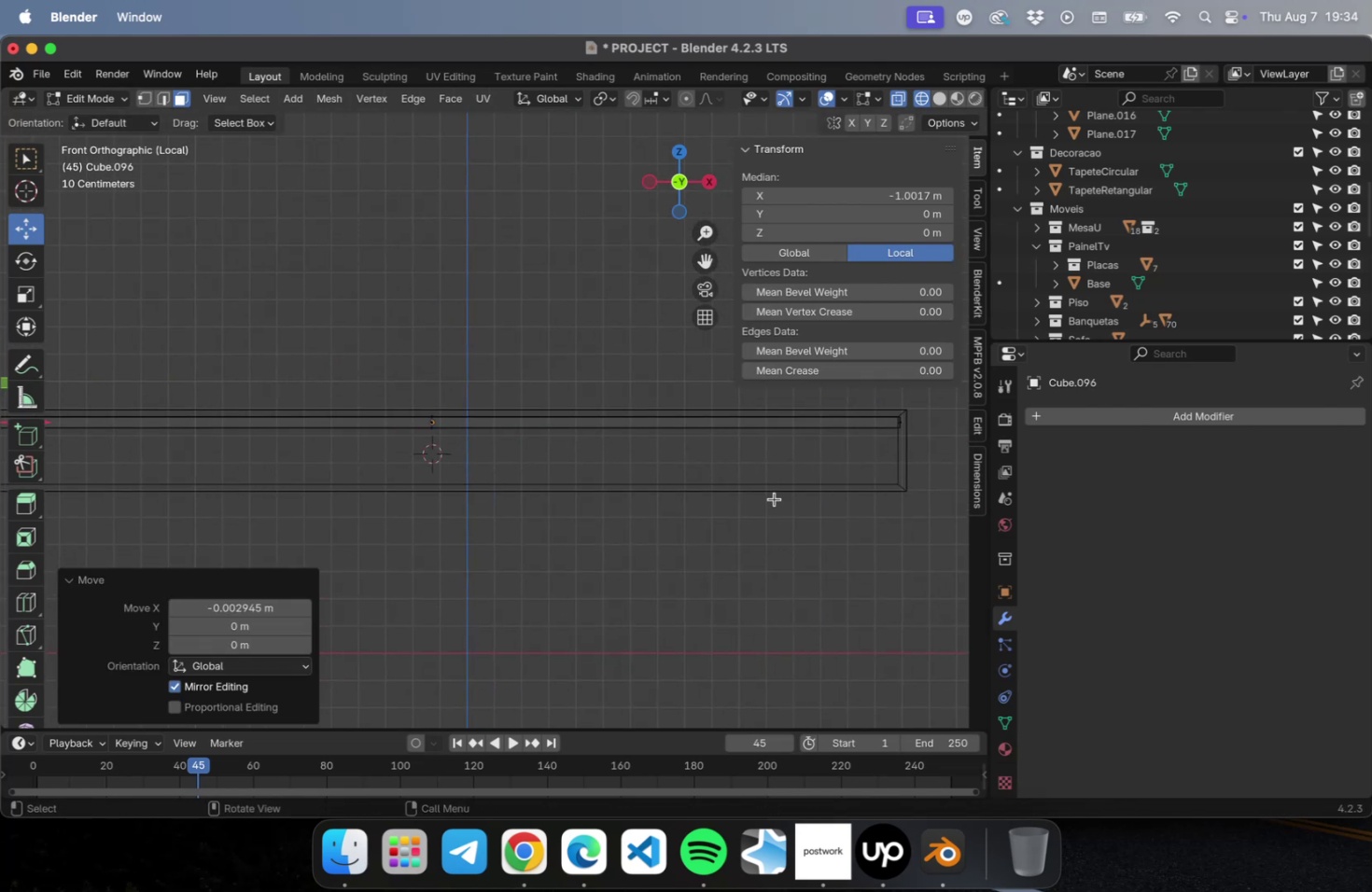 
key(1)
 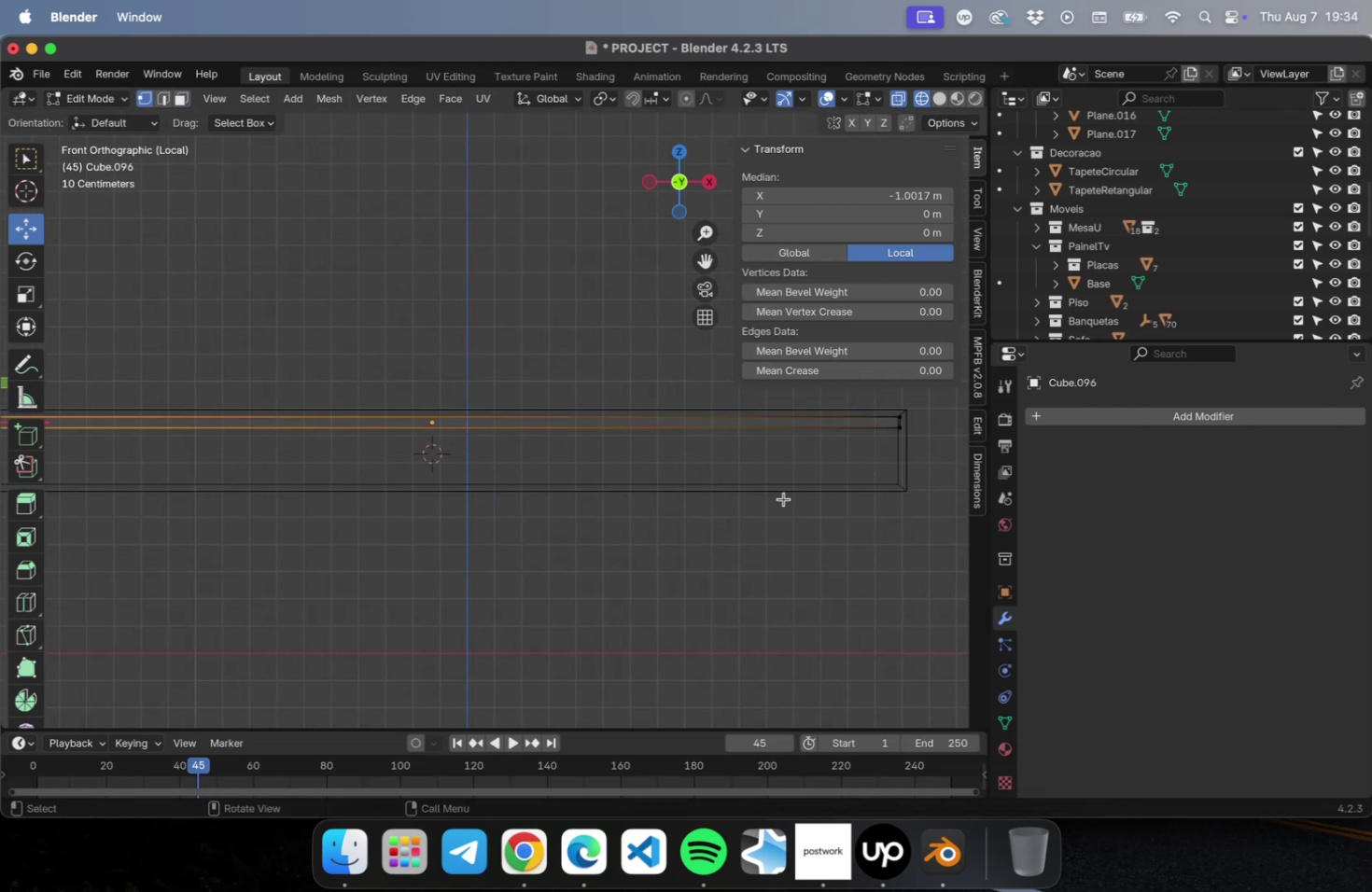 
hold_key(key=ShiftLeft, duration=0.36)
 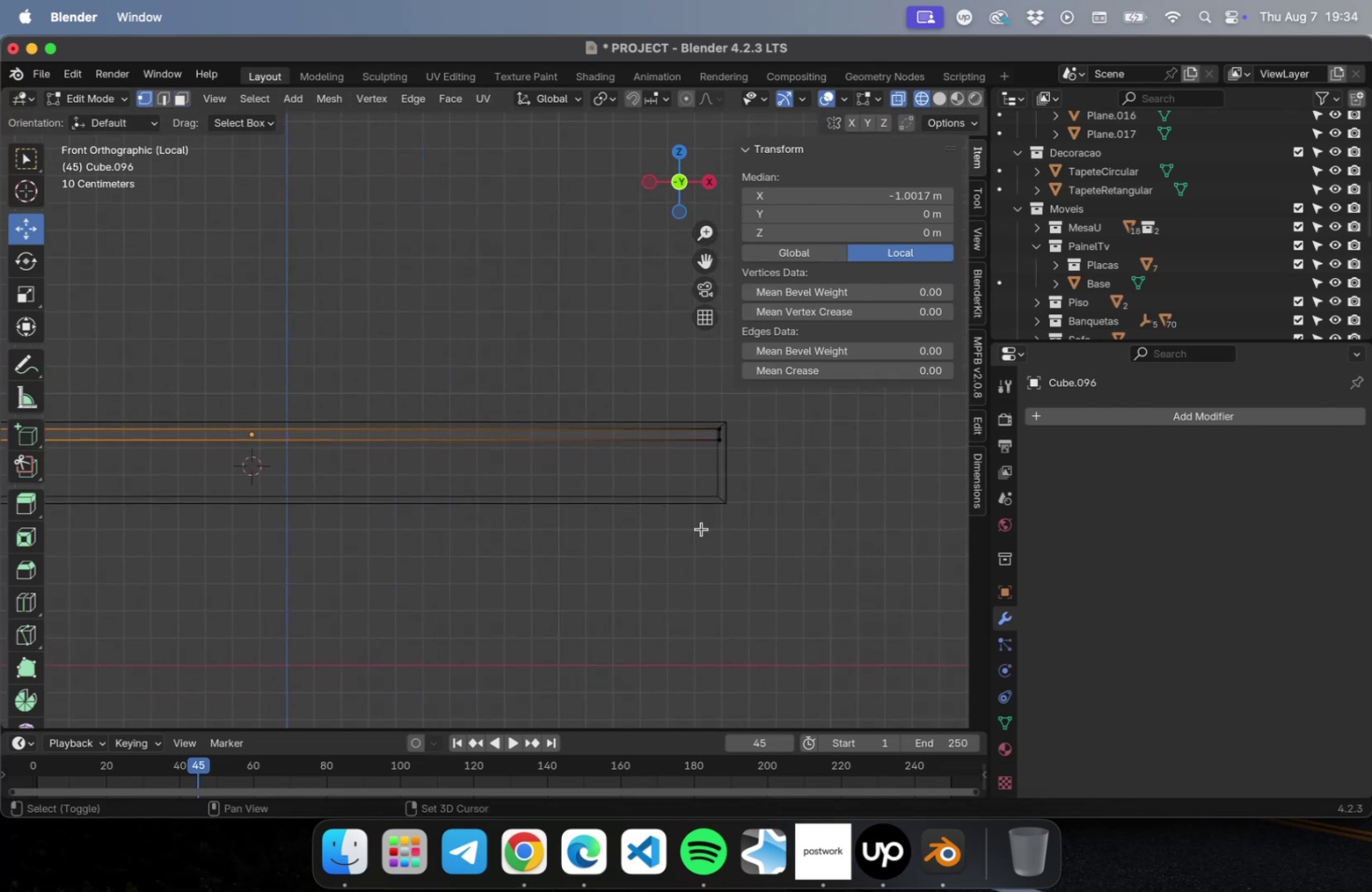 
left_click_drag(start_coordinate=[816, 530], to_coordinate=[613, 328])
 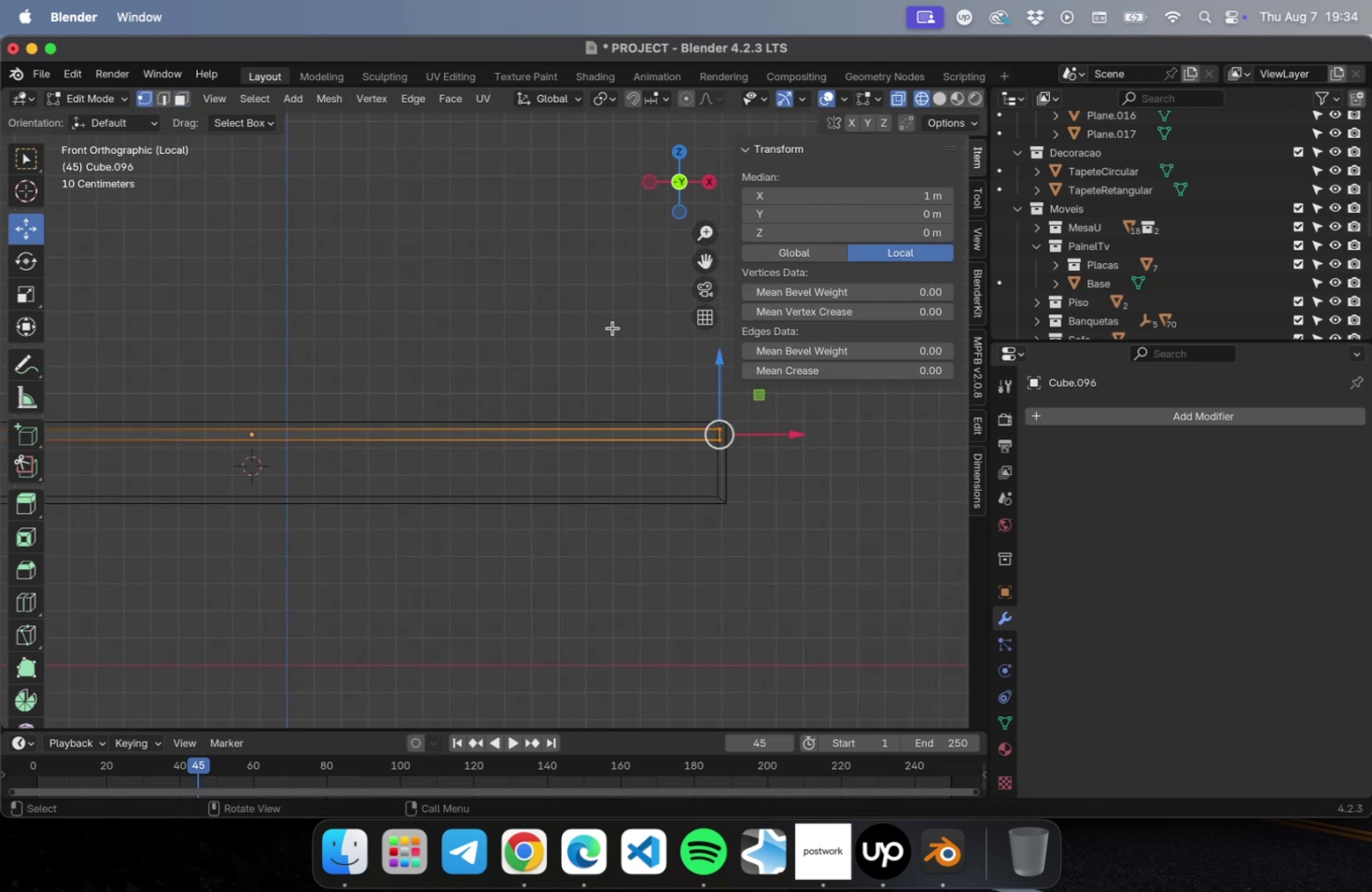 
key(NumLock)
 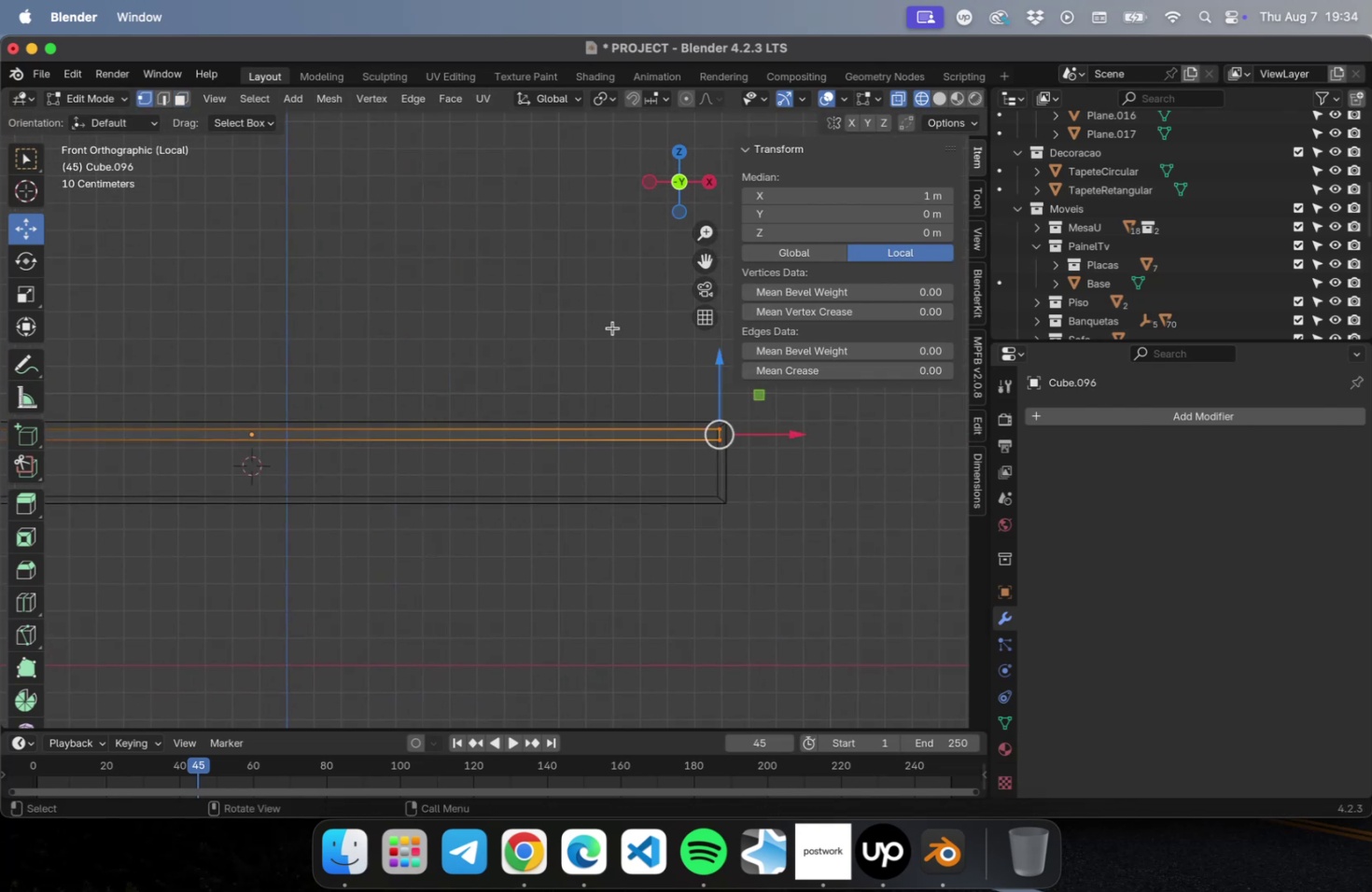 
key(NumpadDecimal)
 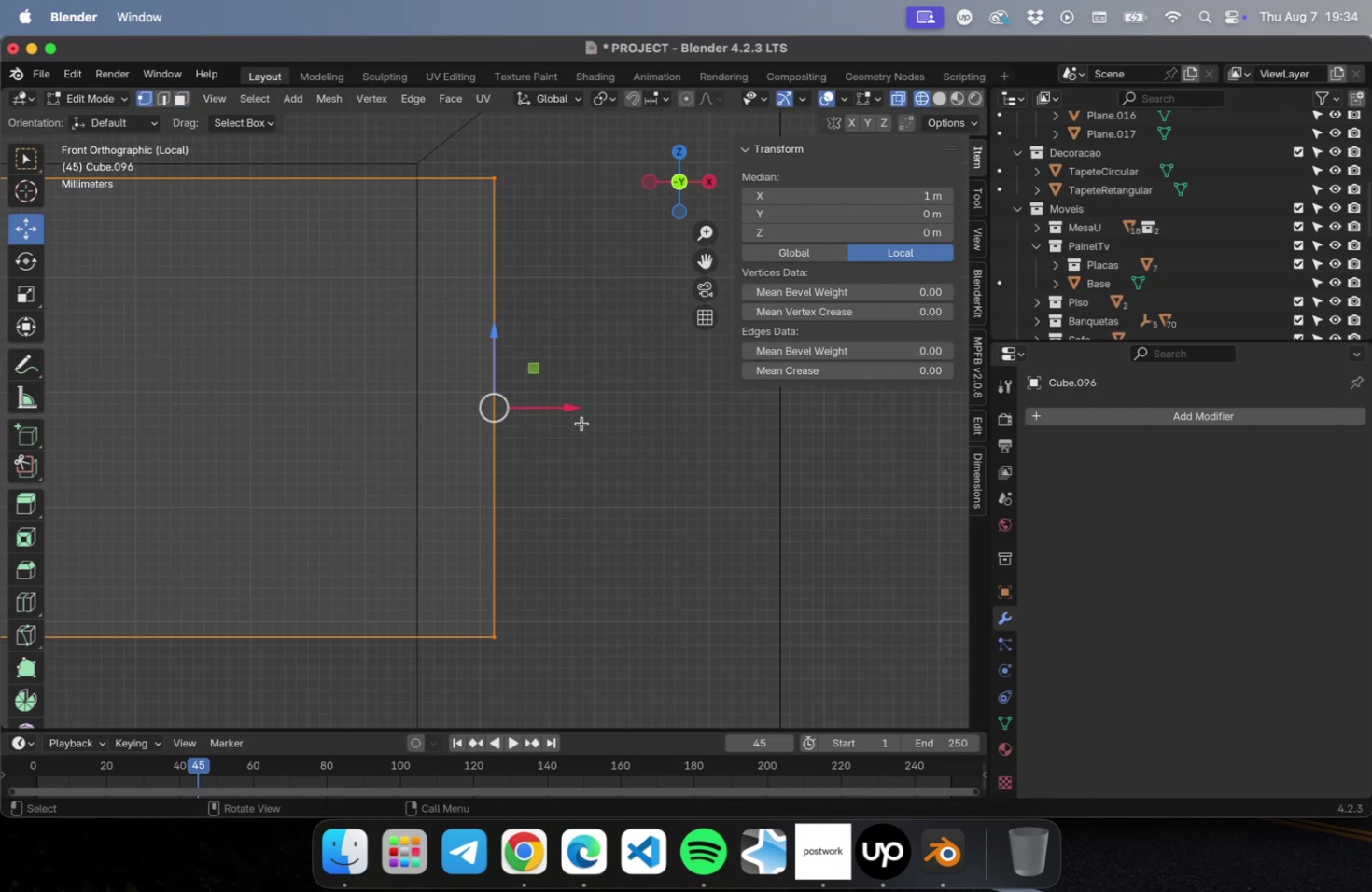 
left_click_drag(start_coordinate=[568, 409], to_coordinate=[486, 402])
 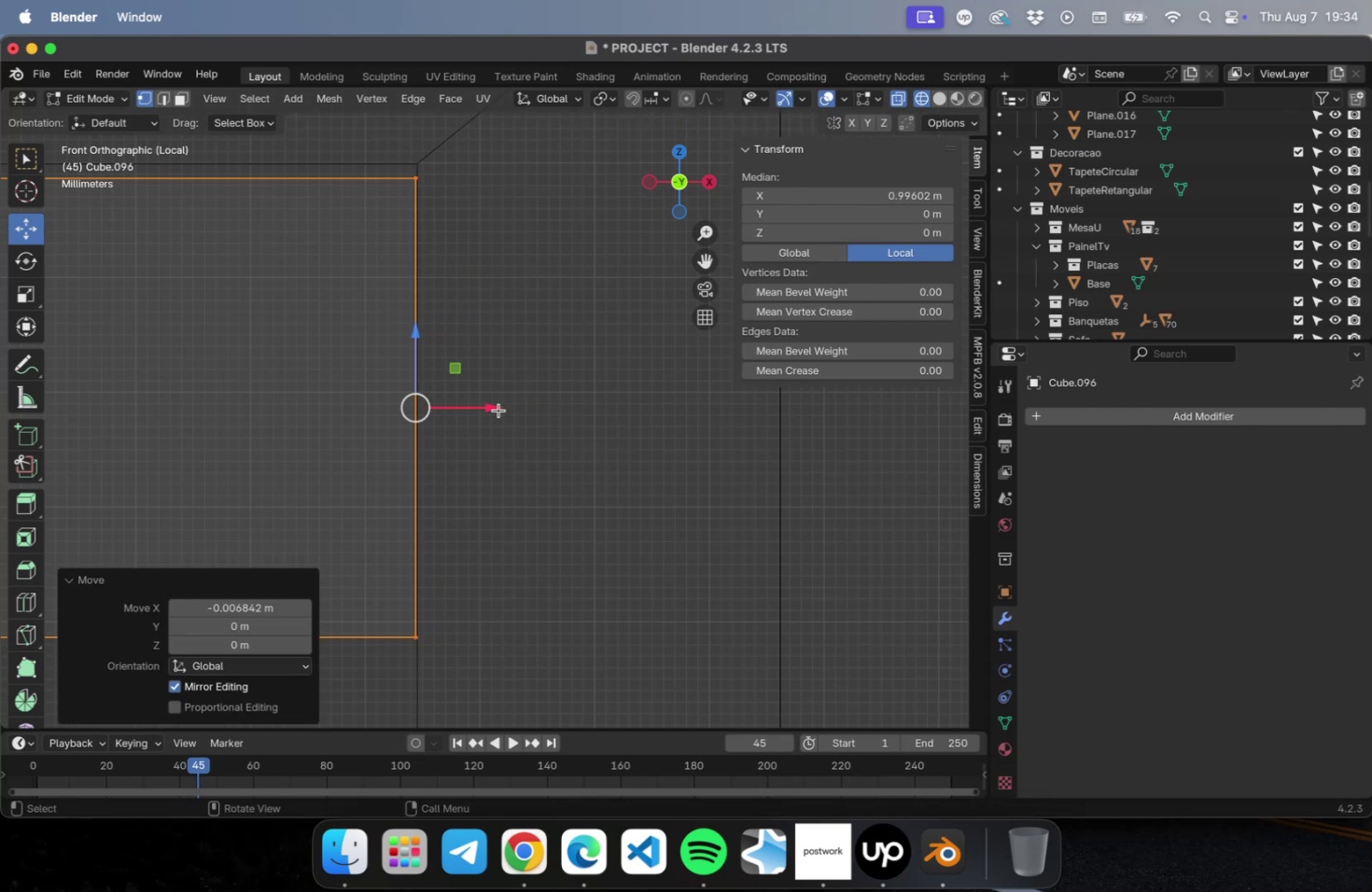 
key(Tab)
 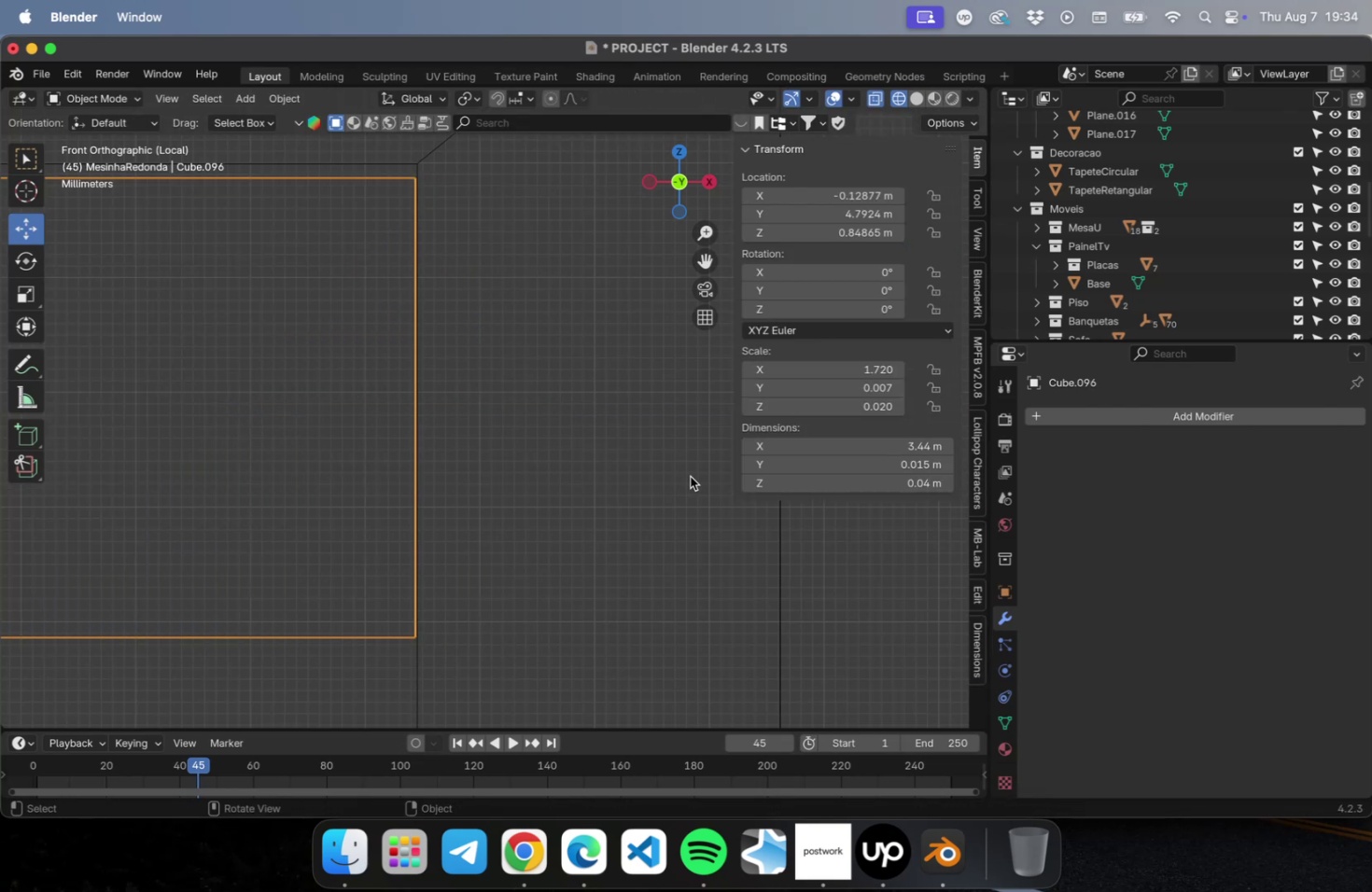 
key(NumLock)
 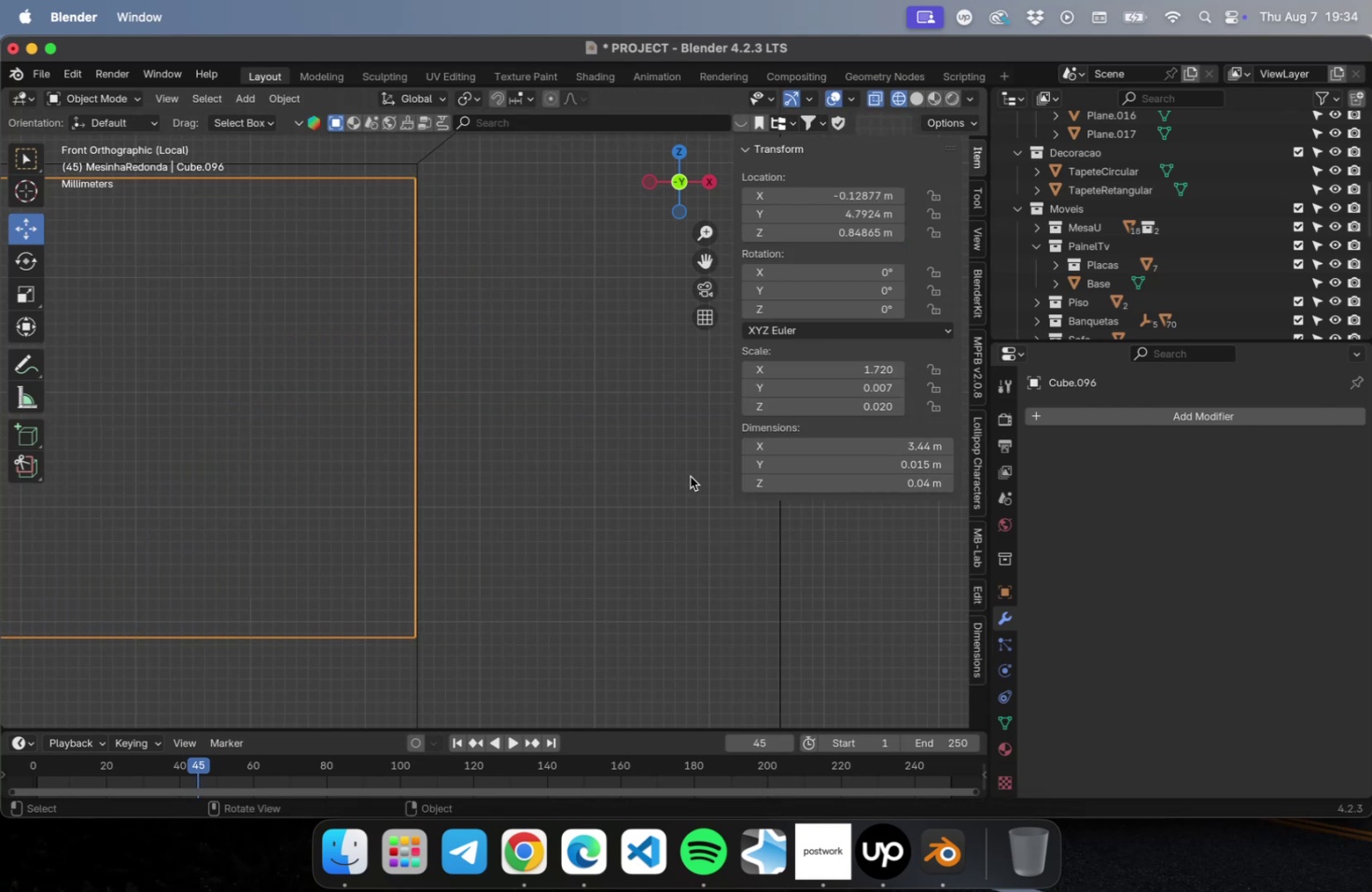 
key(NumpadDecimal)
 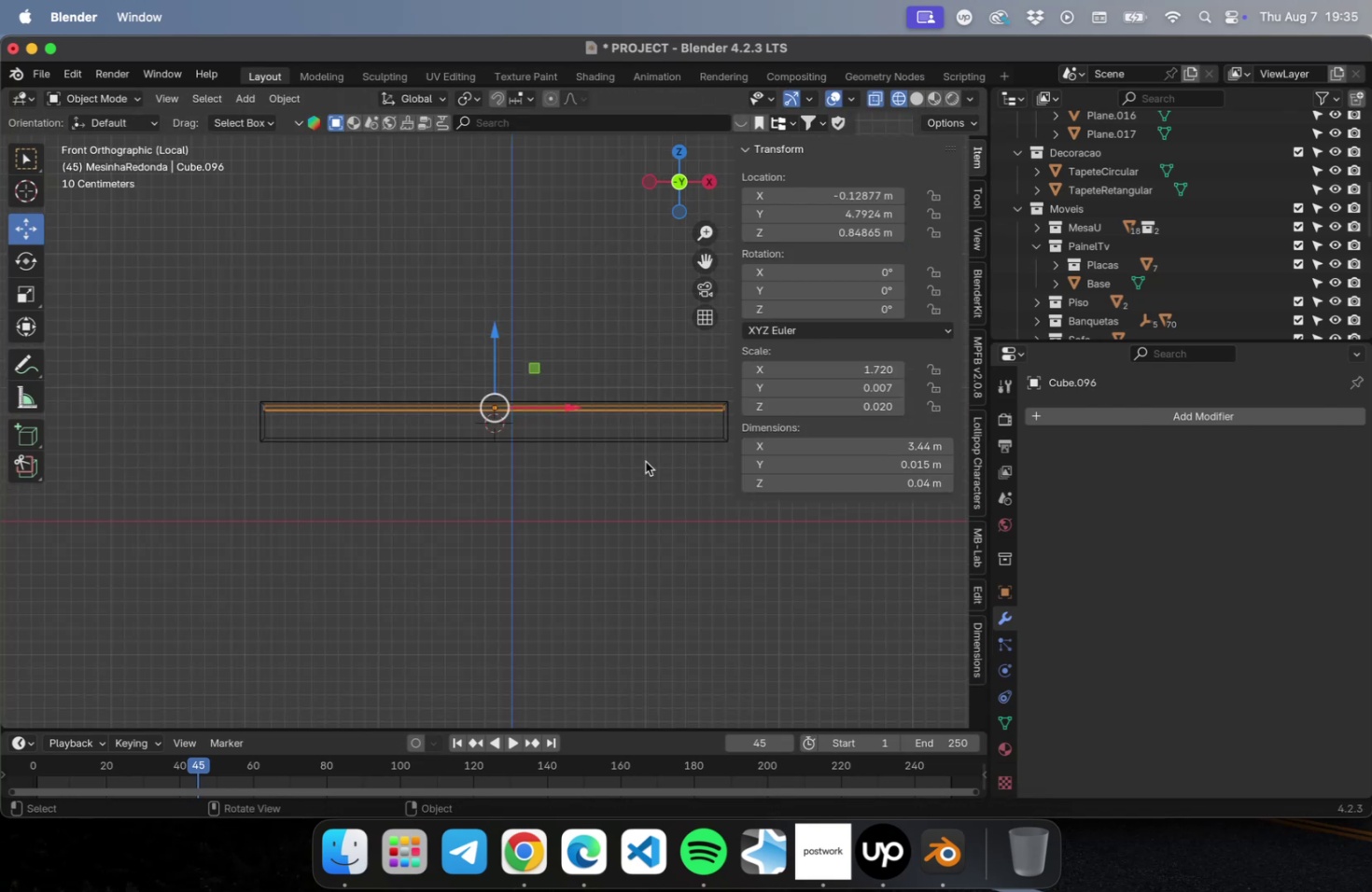 
scroll: coordinate [525, 367], scroll_direction: up, amount: 72.0
 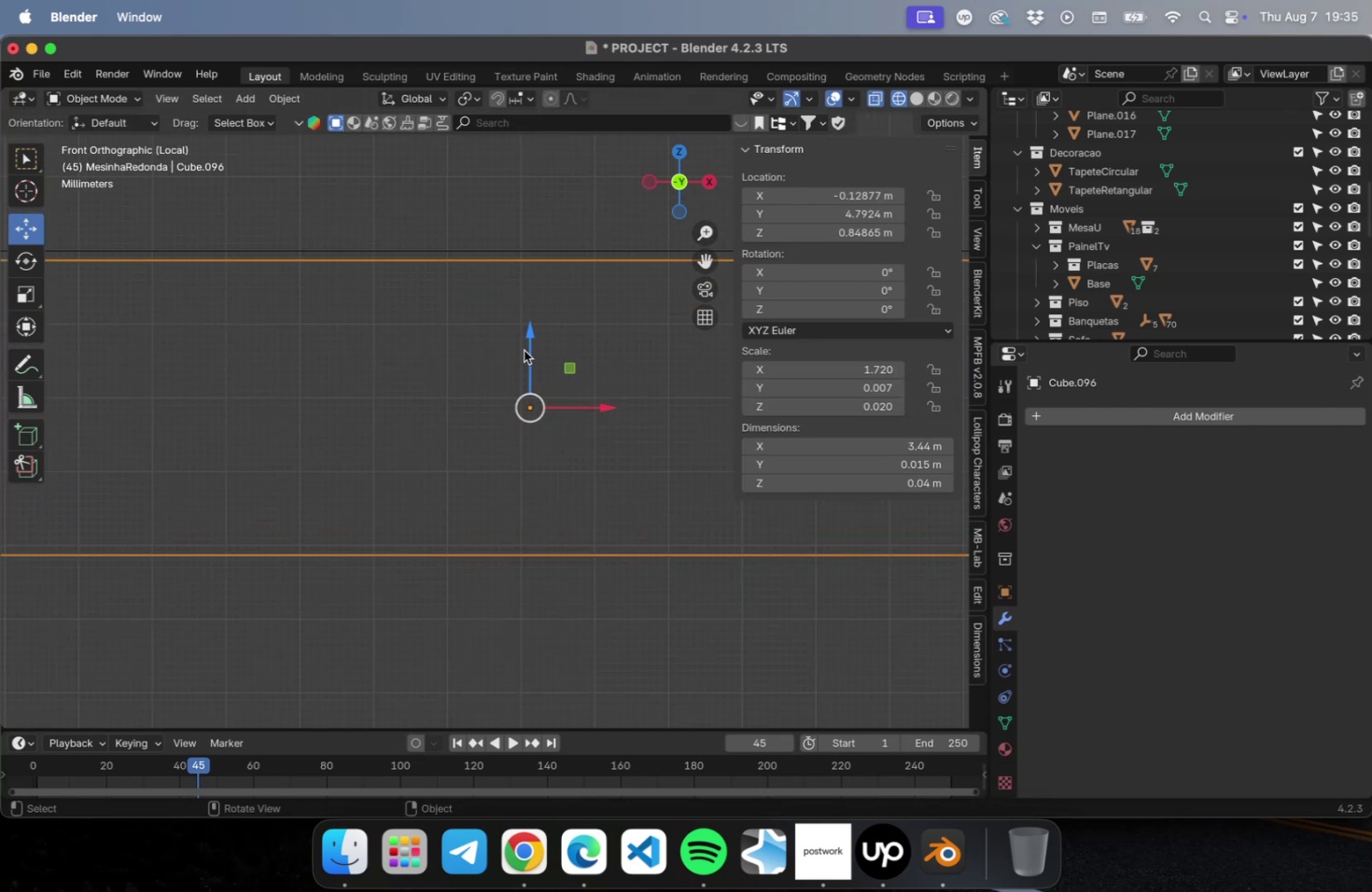 
left_click_drag(start_coordinate=[530, 337], to_coordinate=[533, 324])
 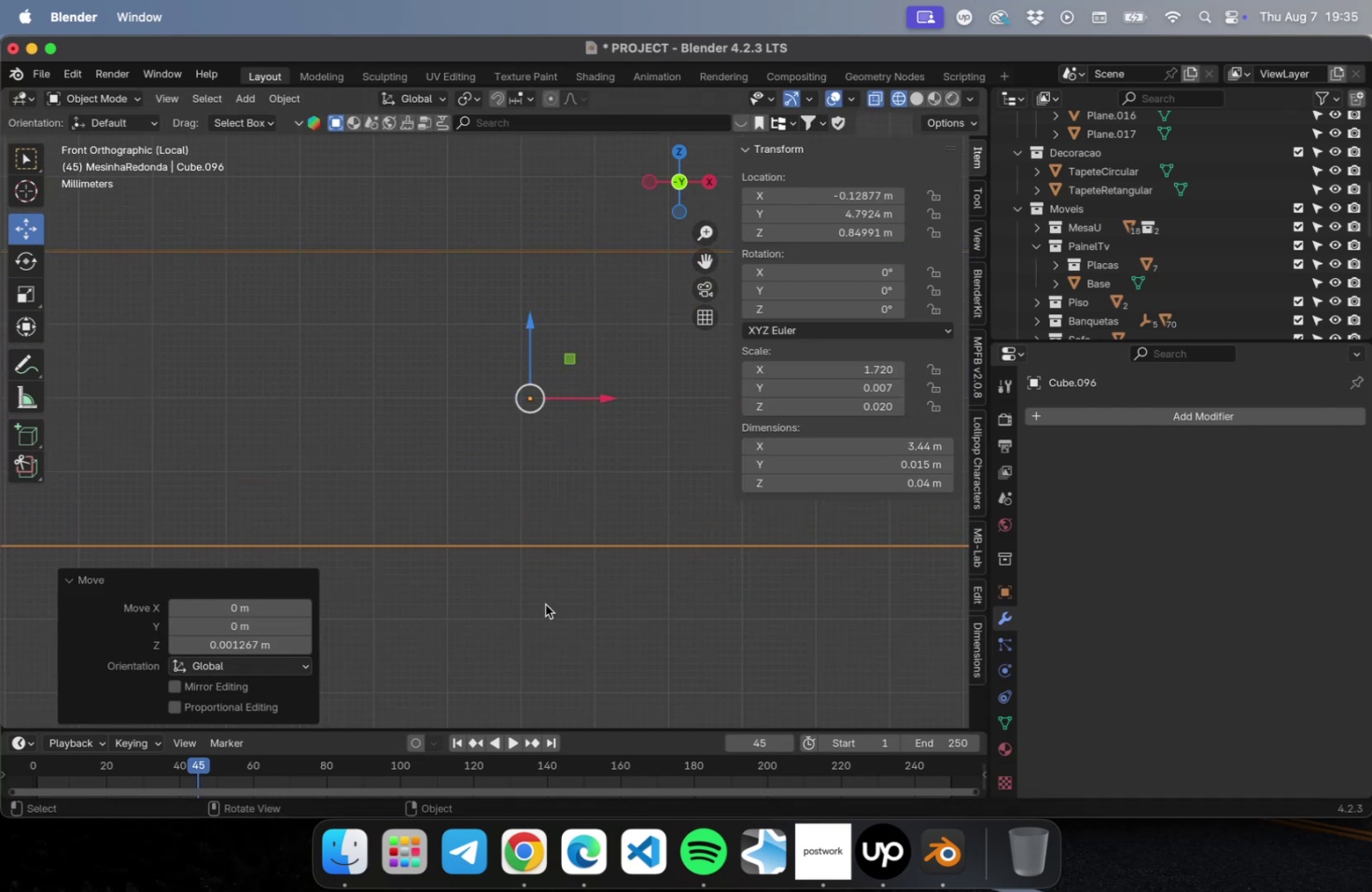 
key(Meta+S)
 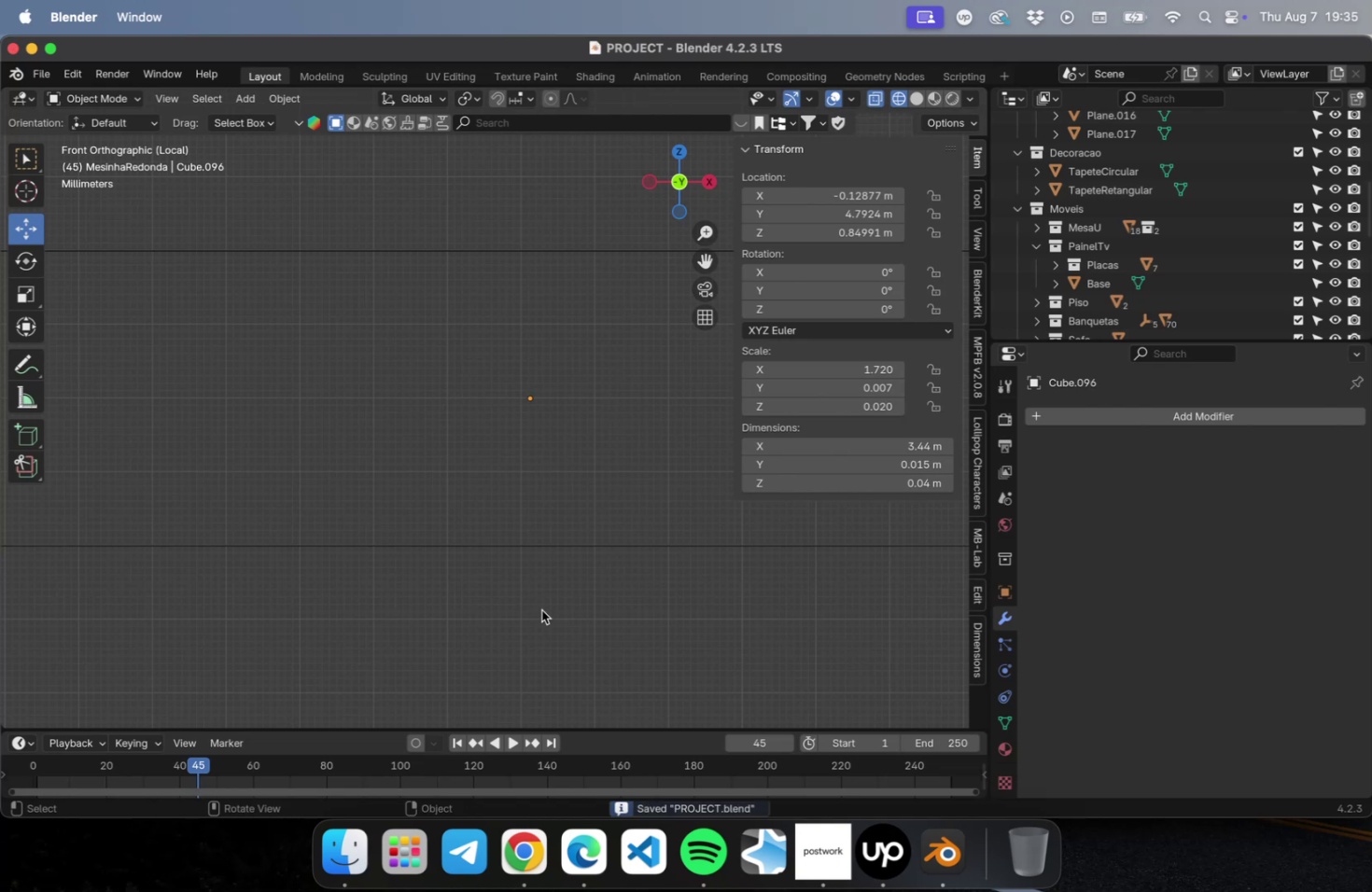 
key(NumLock)
 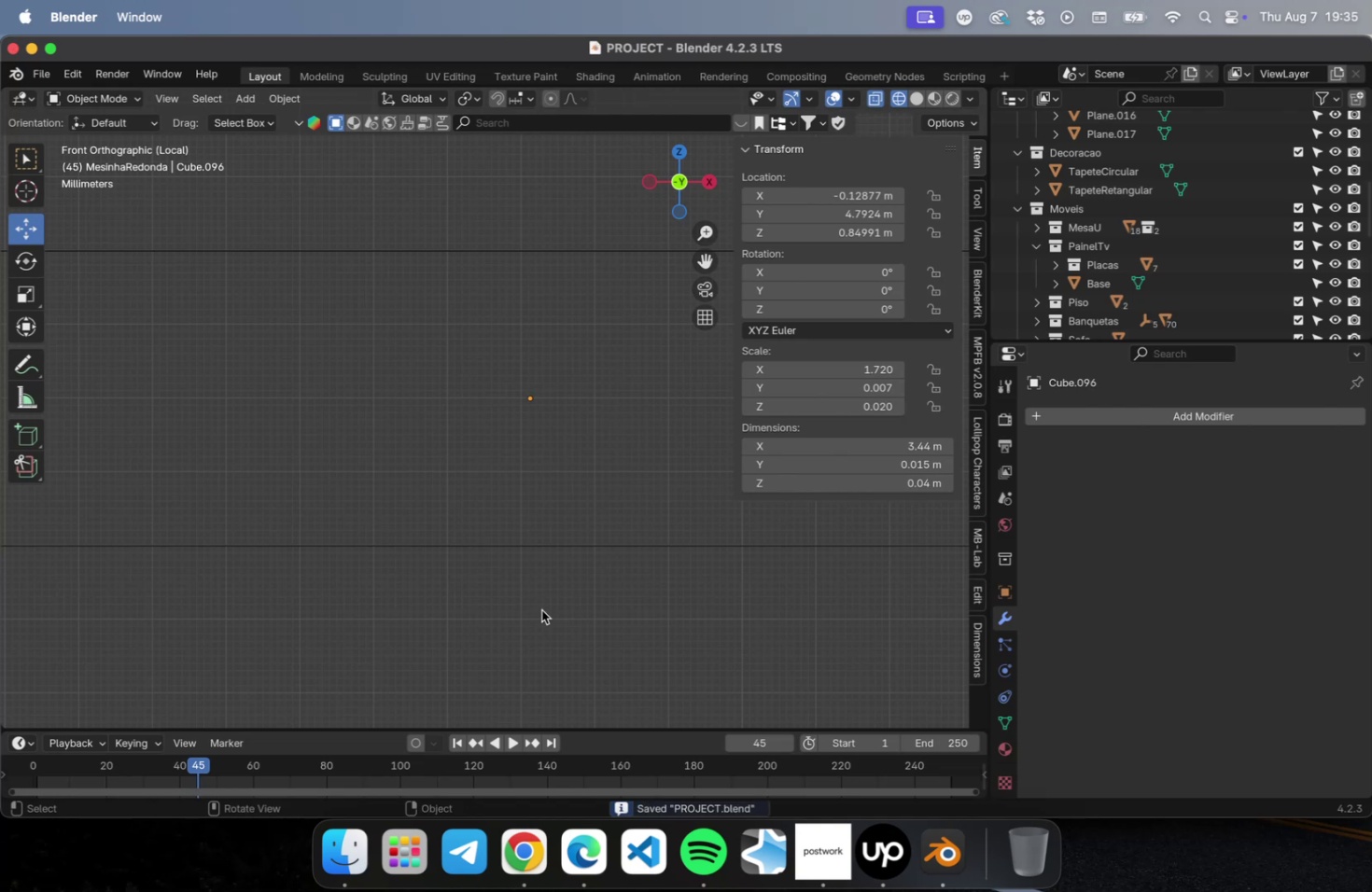 
key(Numpad7)
 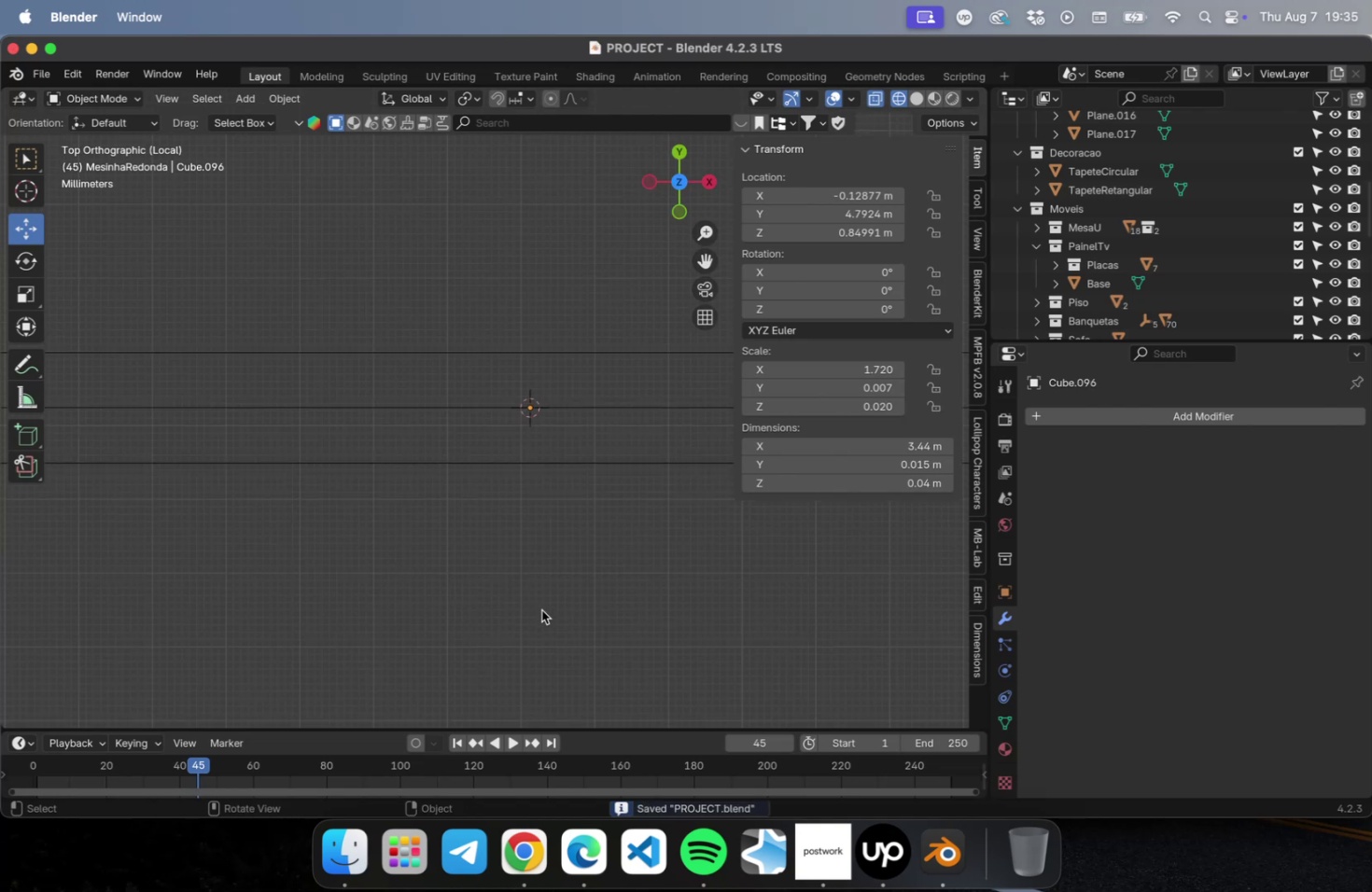 
scroll: coordinate [550, 603], scroll_direction: down, amount: 34.0
 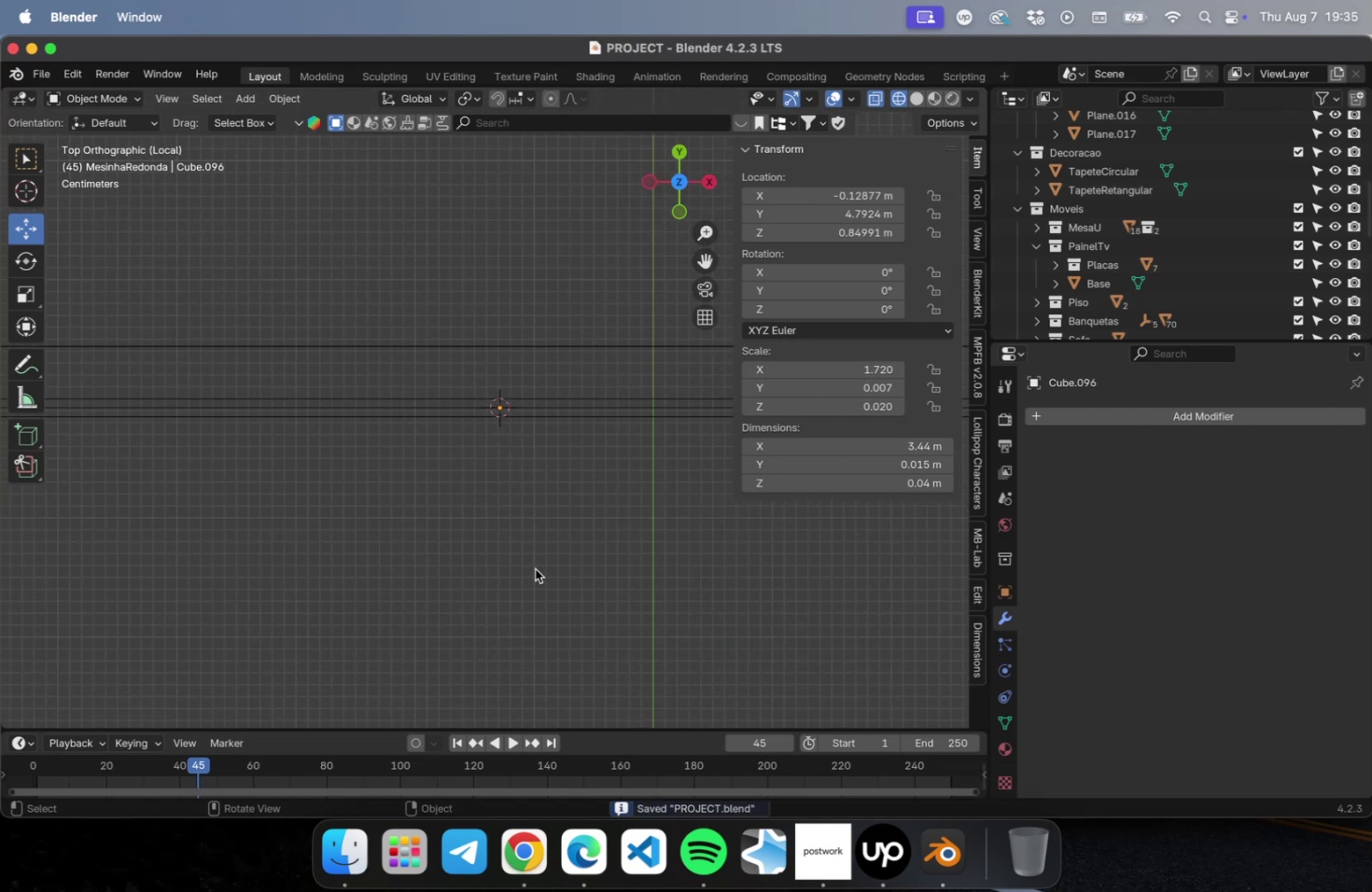 
hold_key(key=ShiftLeft, duration=0.33)
 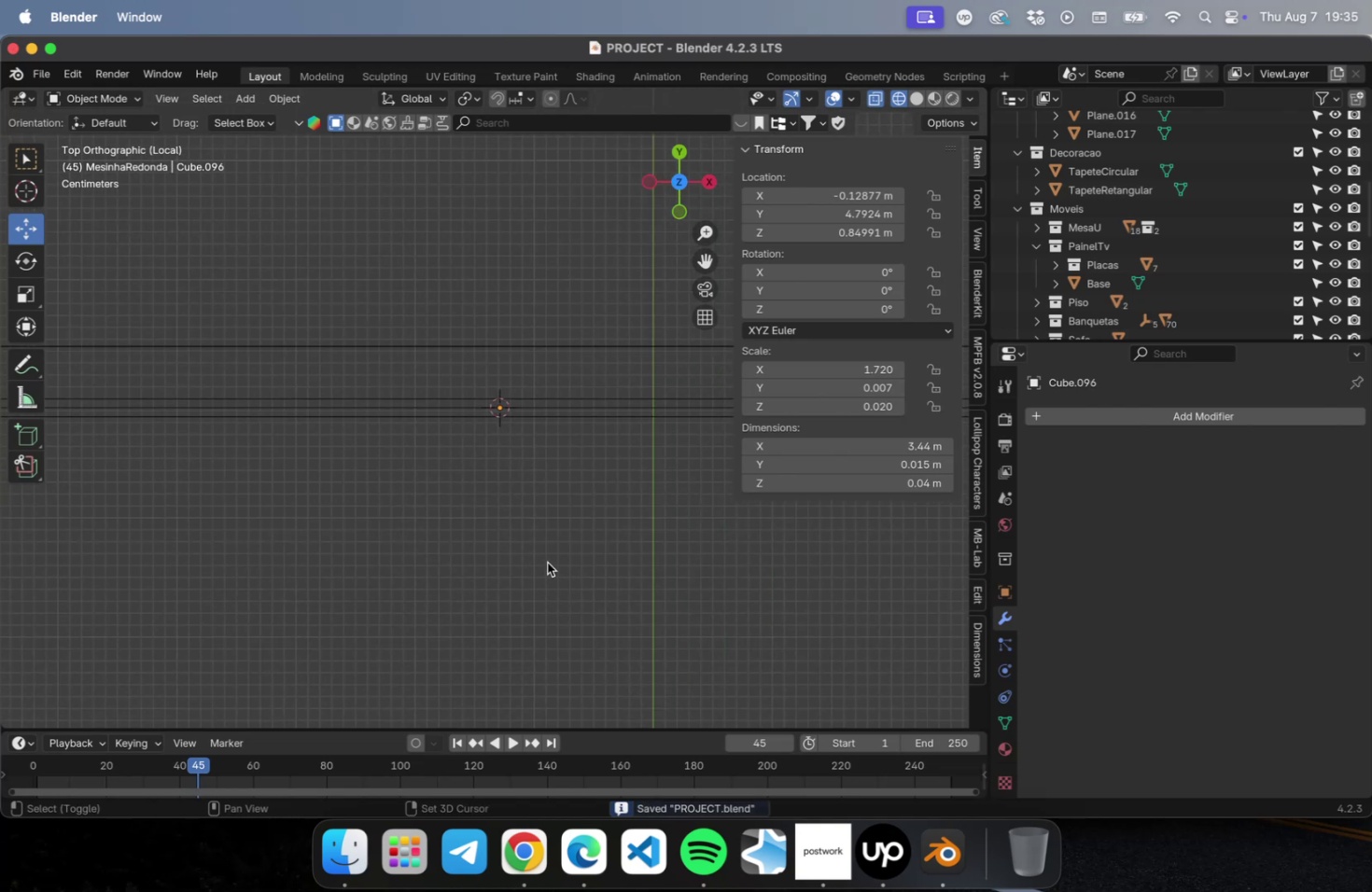 
hold_key(key=ShiftLeft, duration=0.91)
 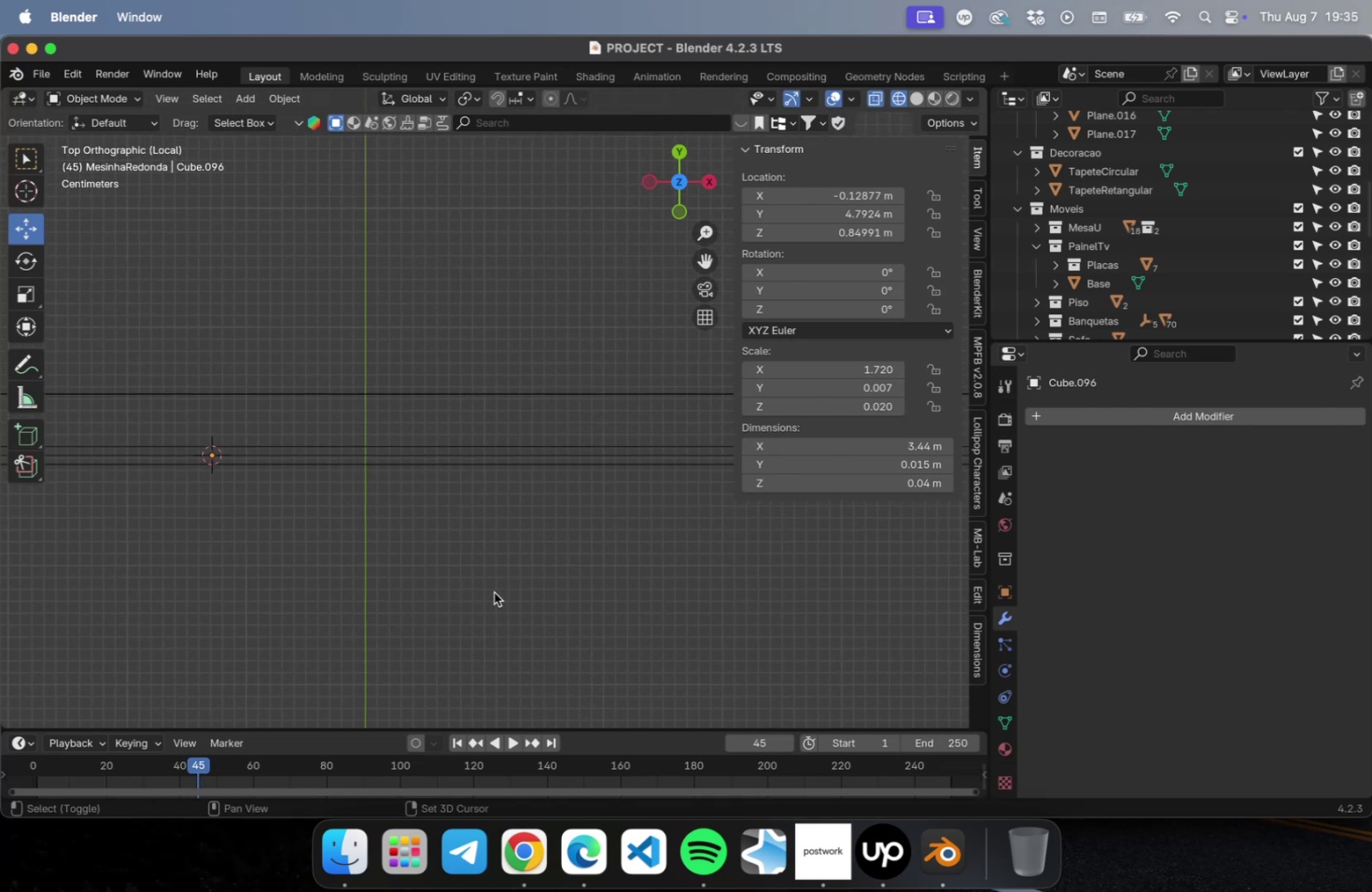 
scroll: coordinate [505, 579], scroll_direction: down, amount: 51.0
 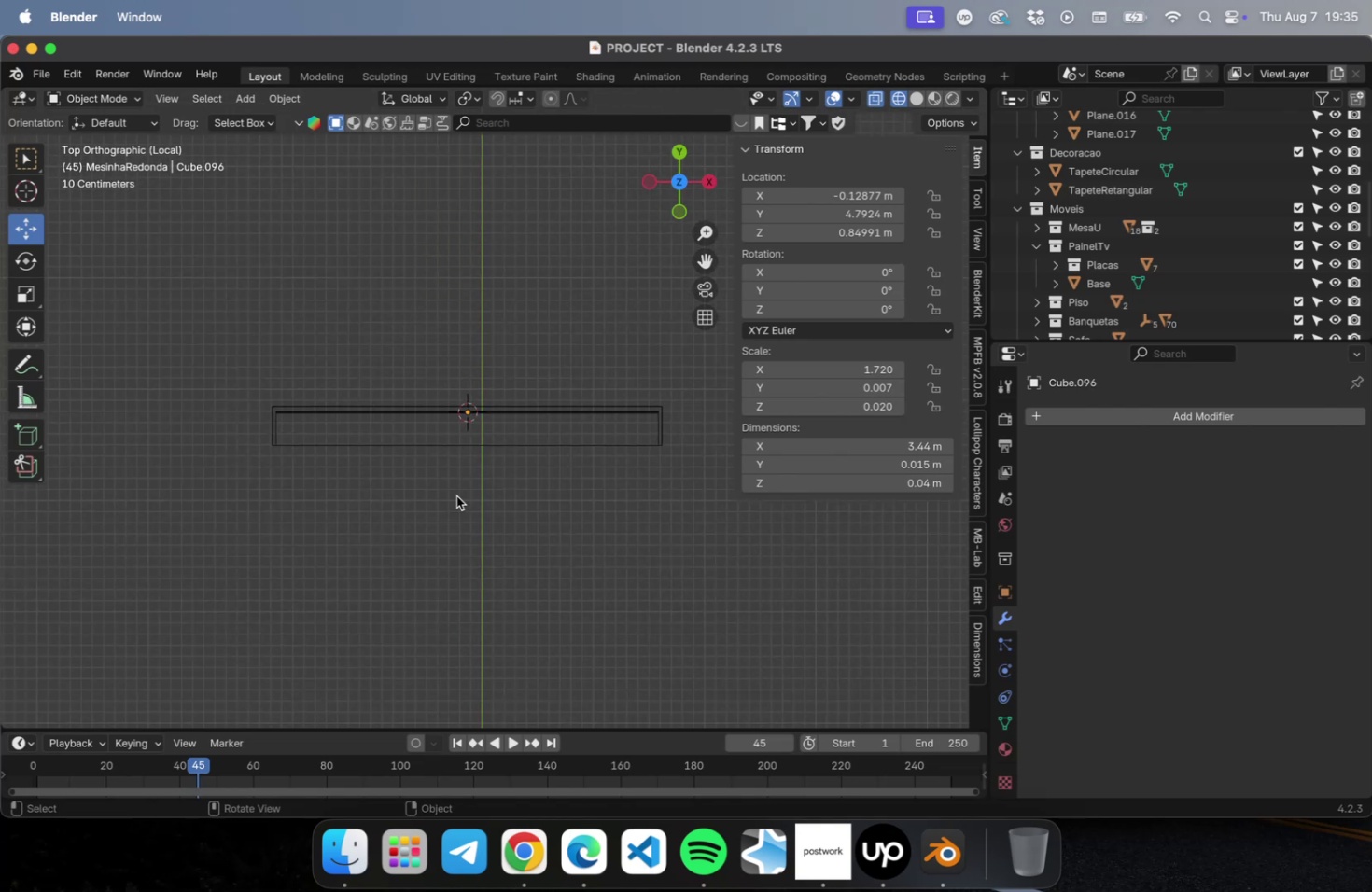 
scroll: coordinate [452, 456], scroll_direction: up, amount: 5.0
 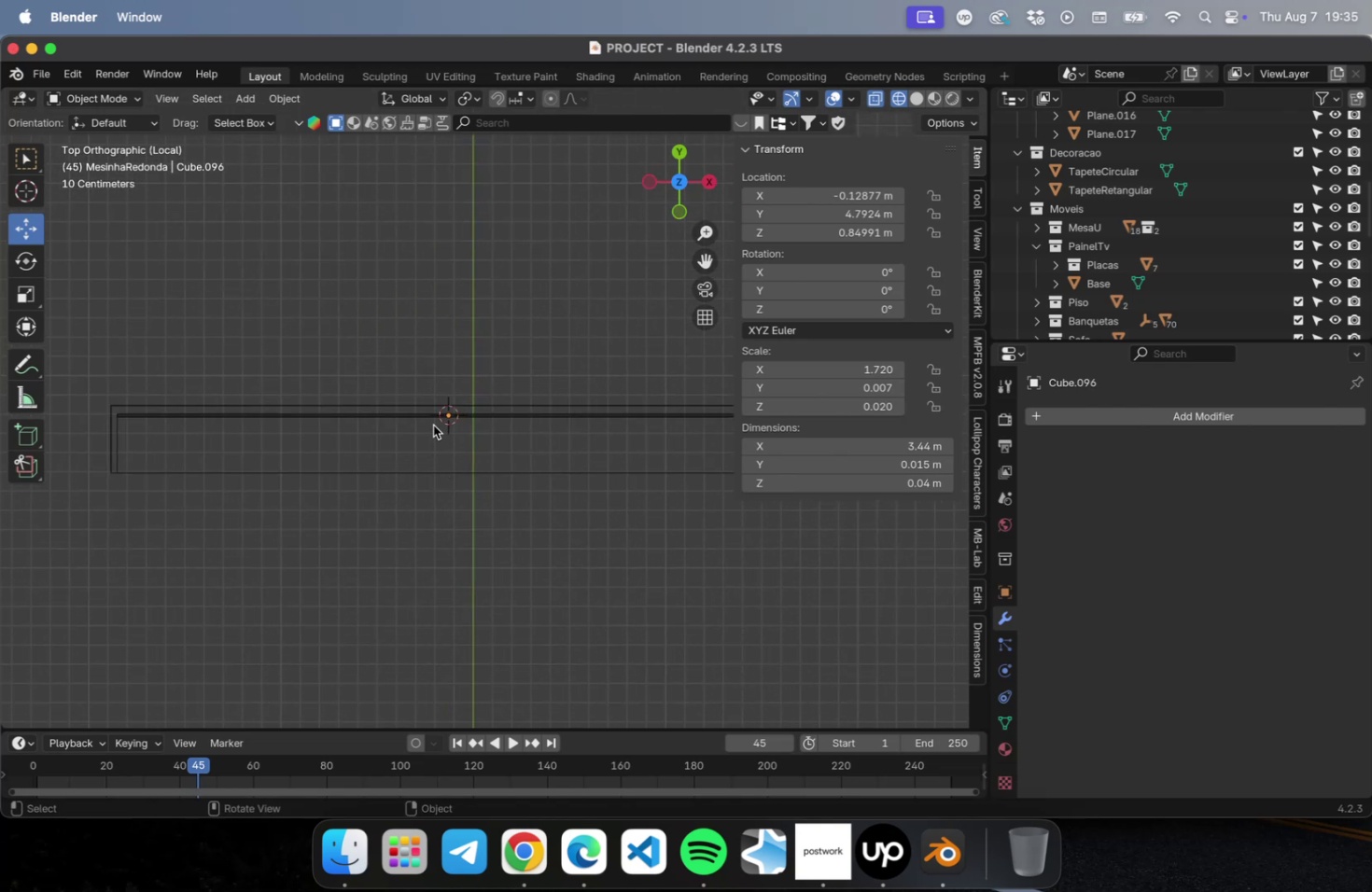 
left_click([424, 417])
 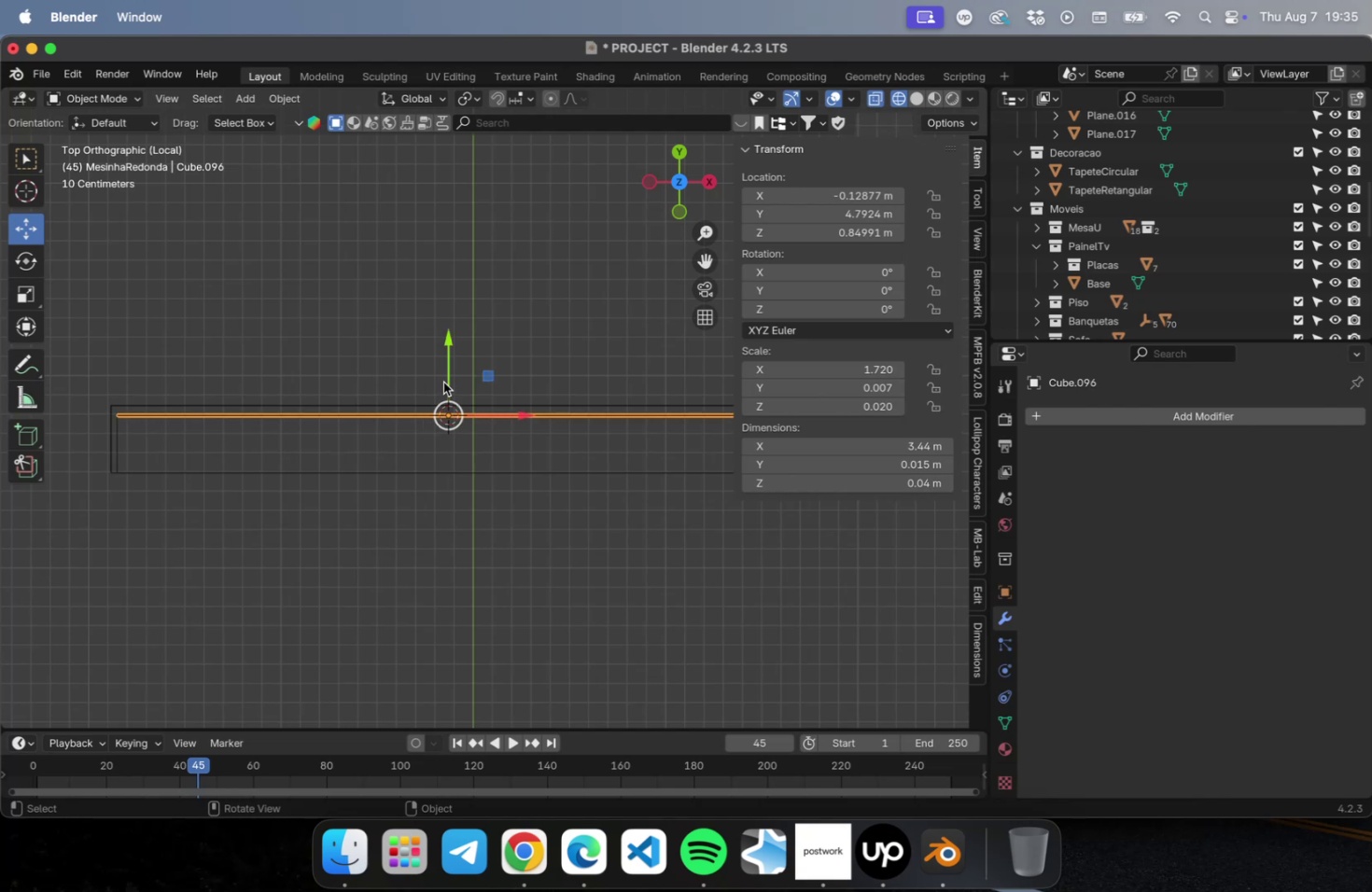 
left_click_drag(start_coordinate=[443, 364], to_coordinate=[445, 412])
 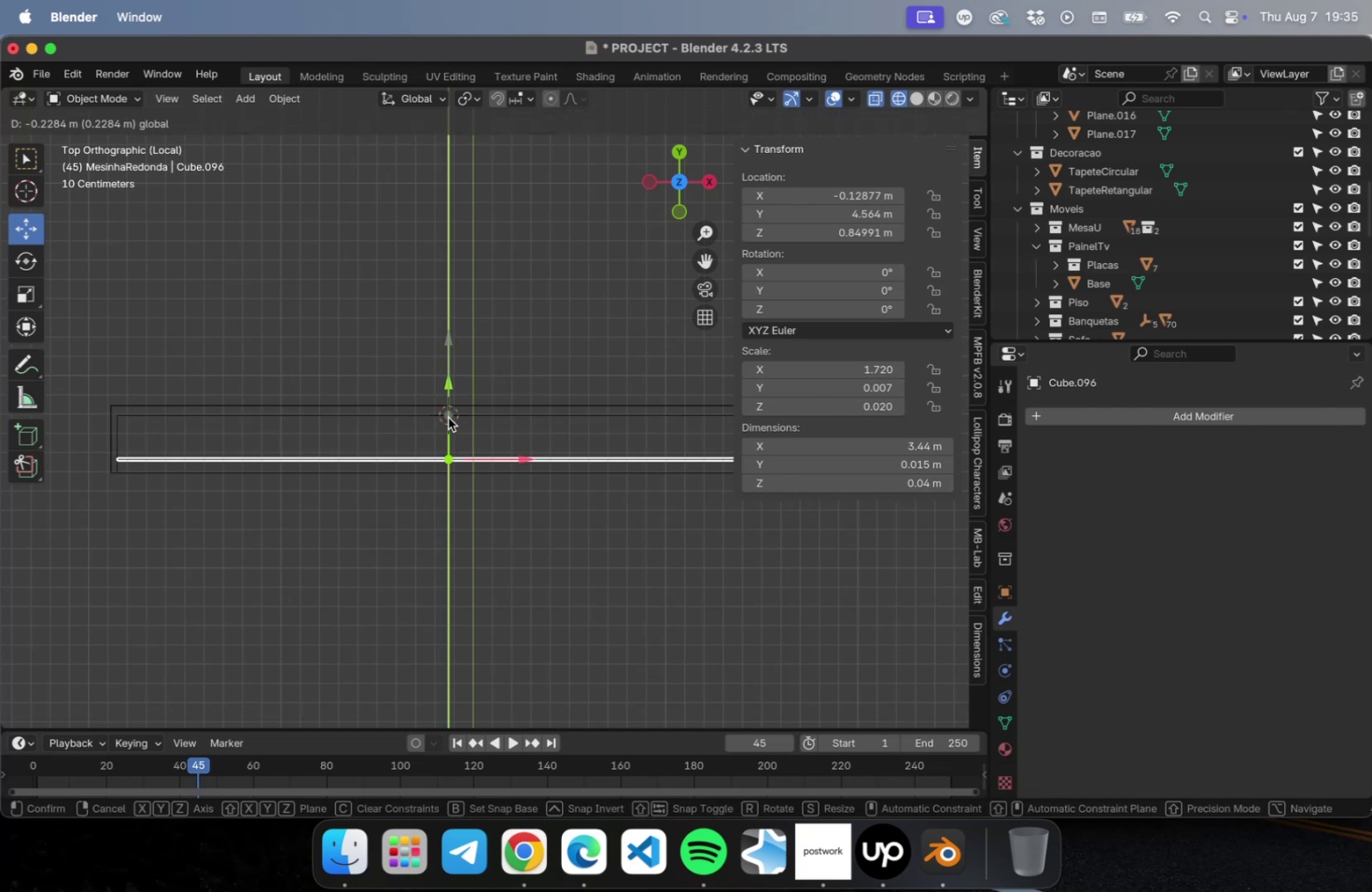 
scroll: coordinate [462, 539], scroll_direction: up, amount: 22.0
 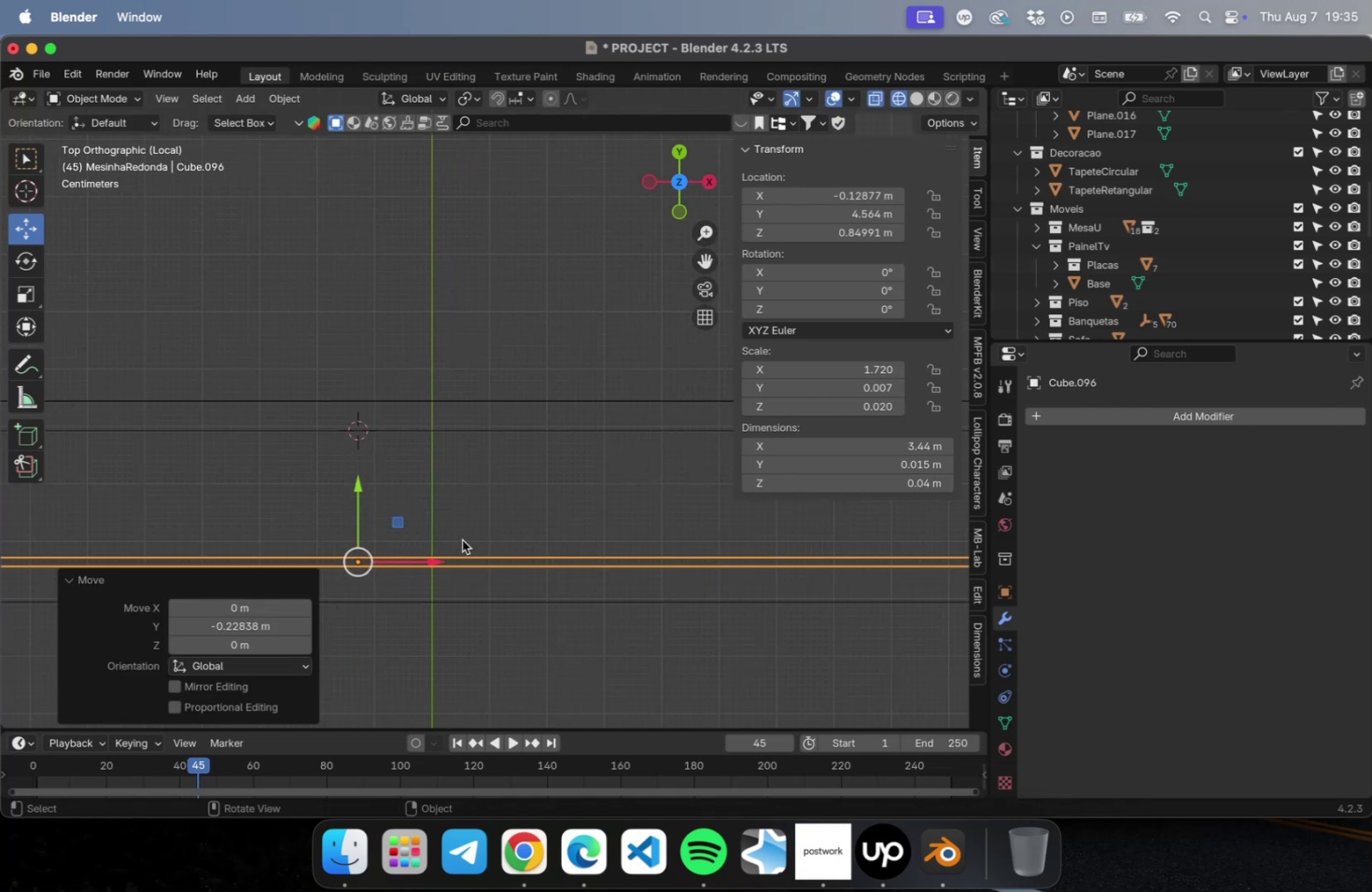 
hold_key(key=ShiftLeft, duration=0.48)
 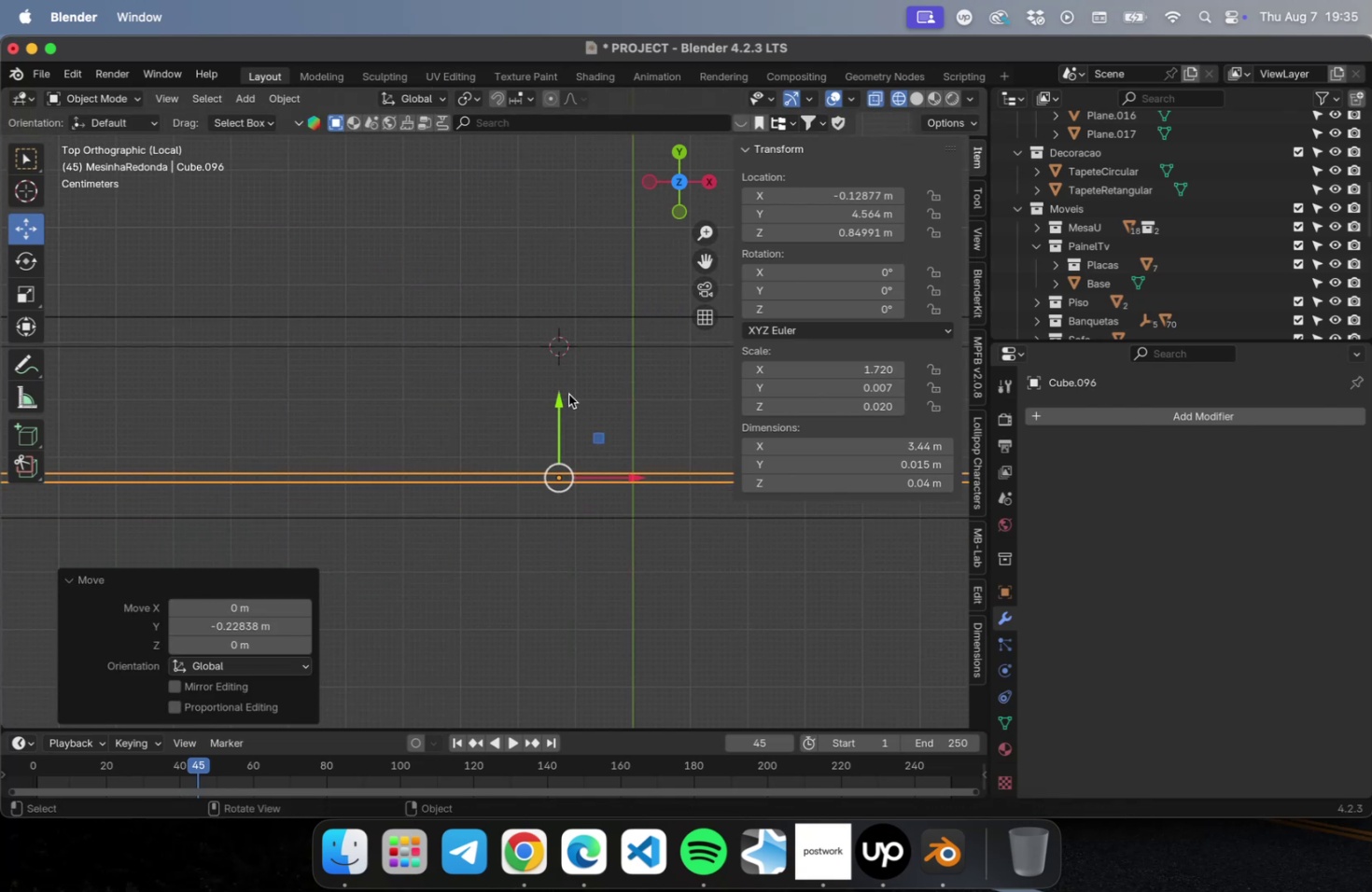 
left_click_drag(start_coordinate=[558, 402], to_coordinate=[555, 425])
 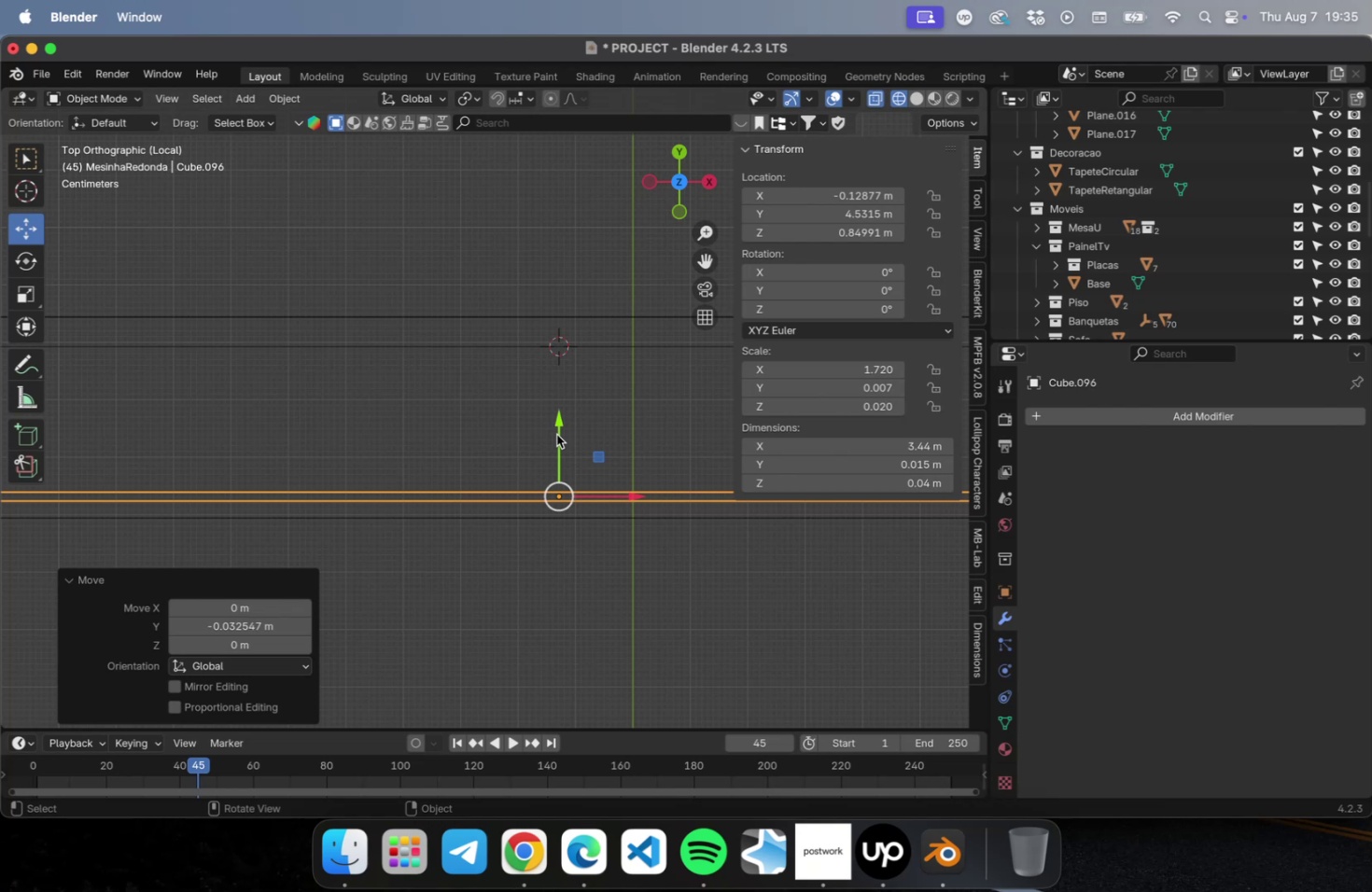 
wait(6.78)
 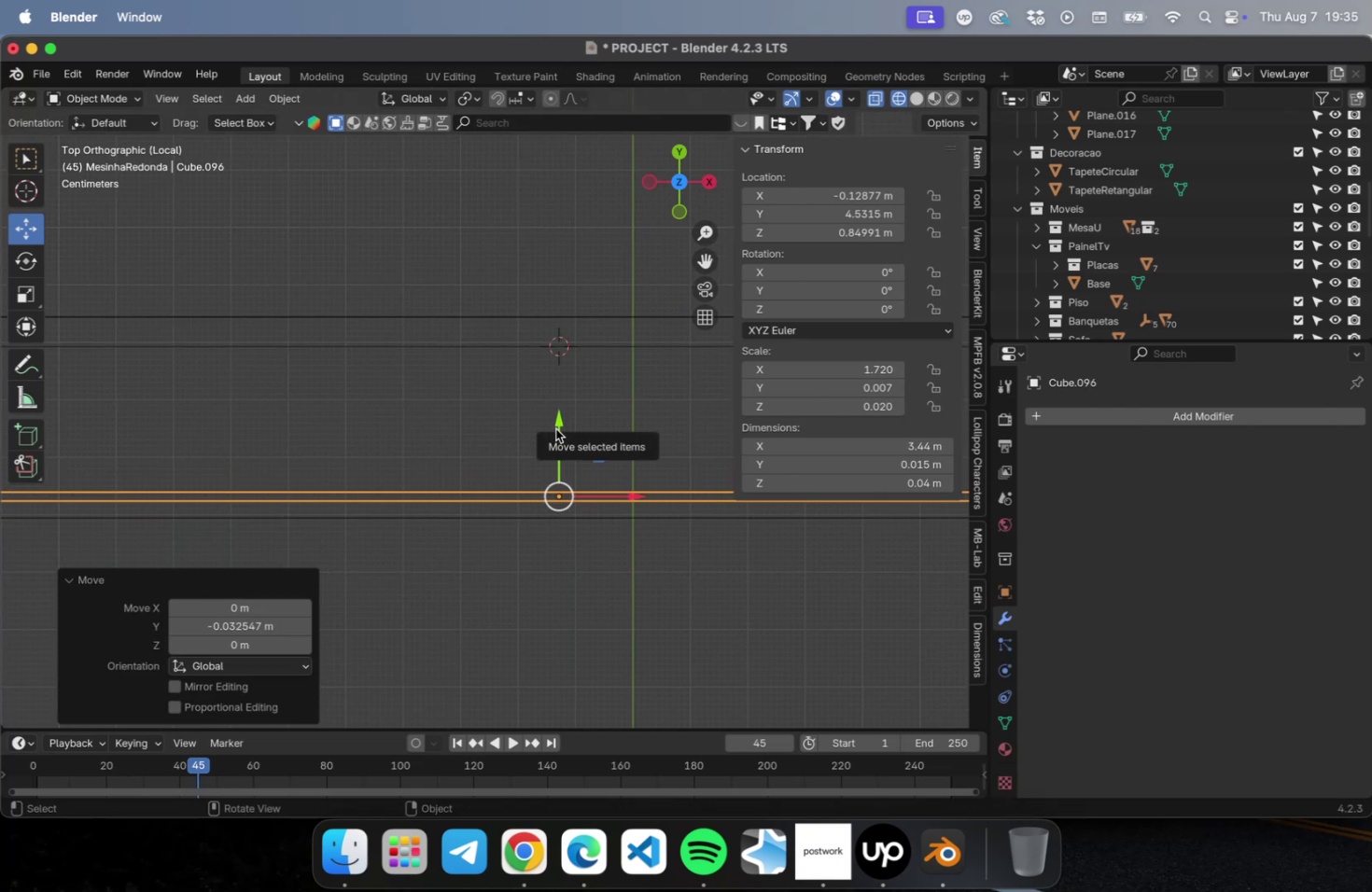 
type([NumLock]1Dz)
 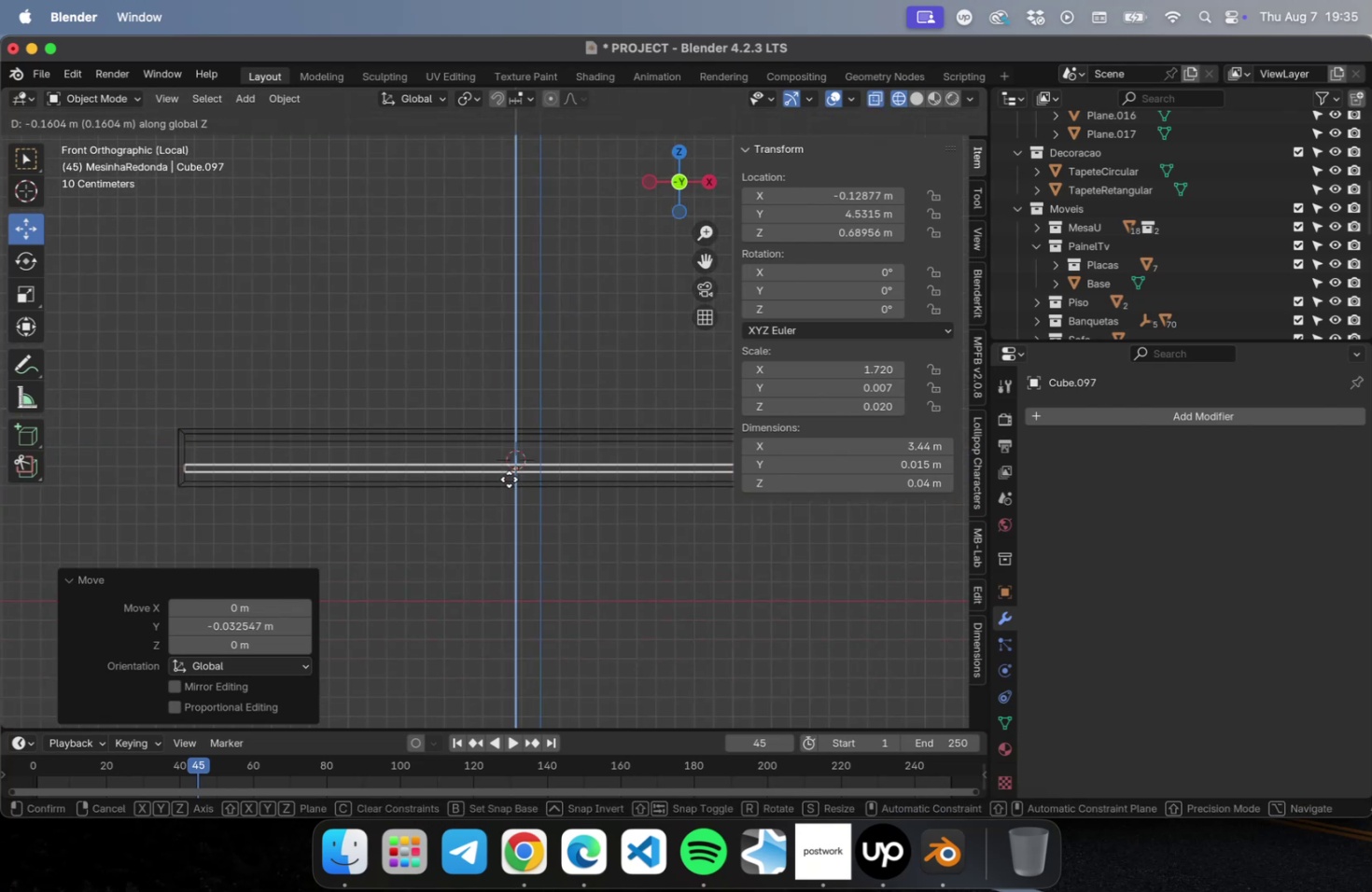 
scroll: coordinate [488, 505], scroll_direction: down, amount: 7.0
 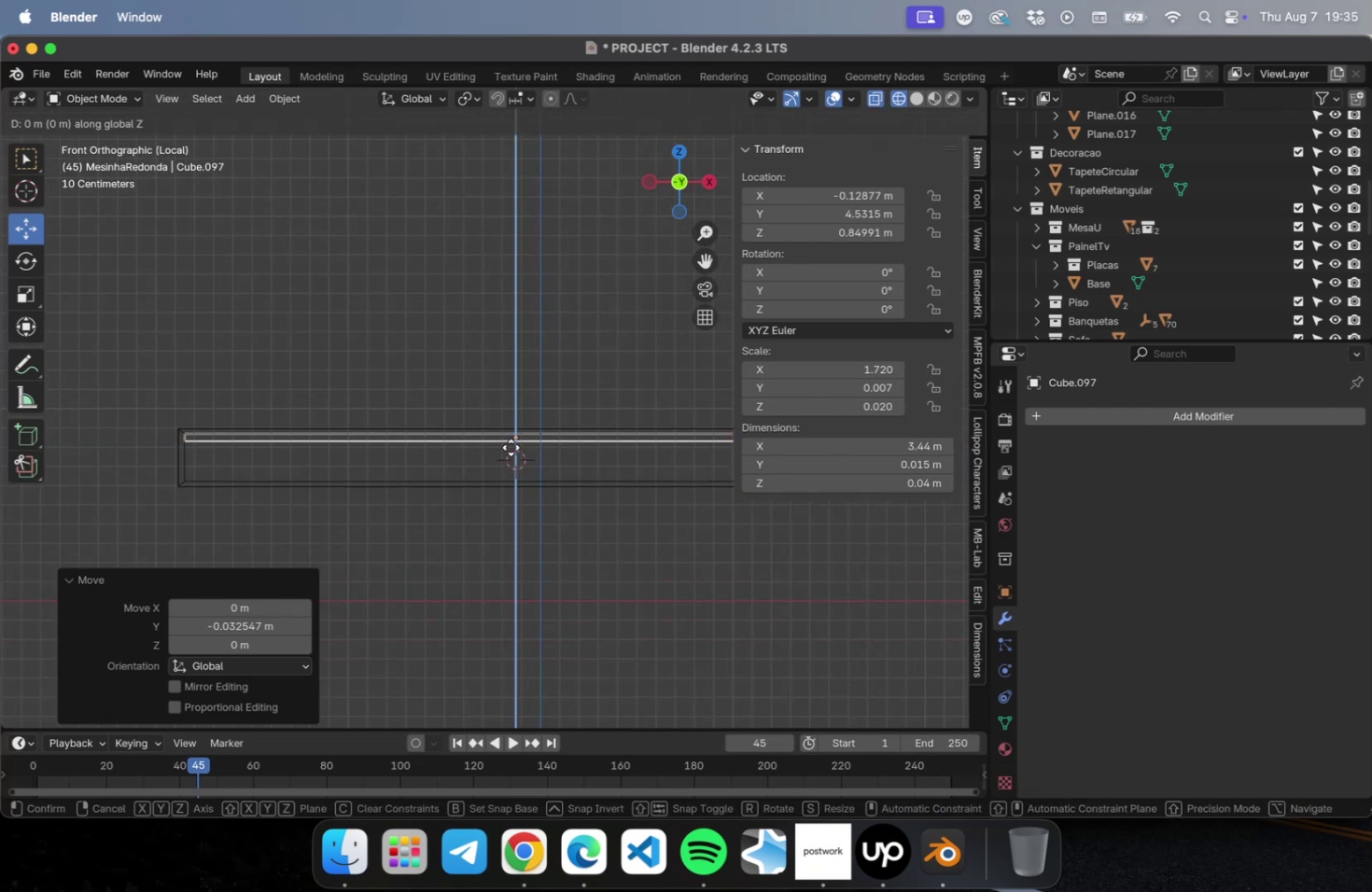 
left_click([509, 480])
 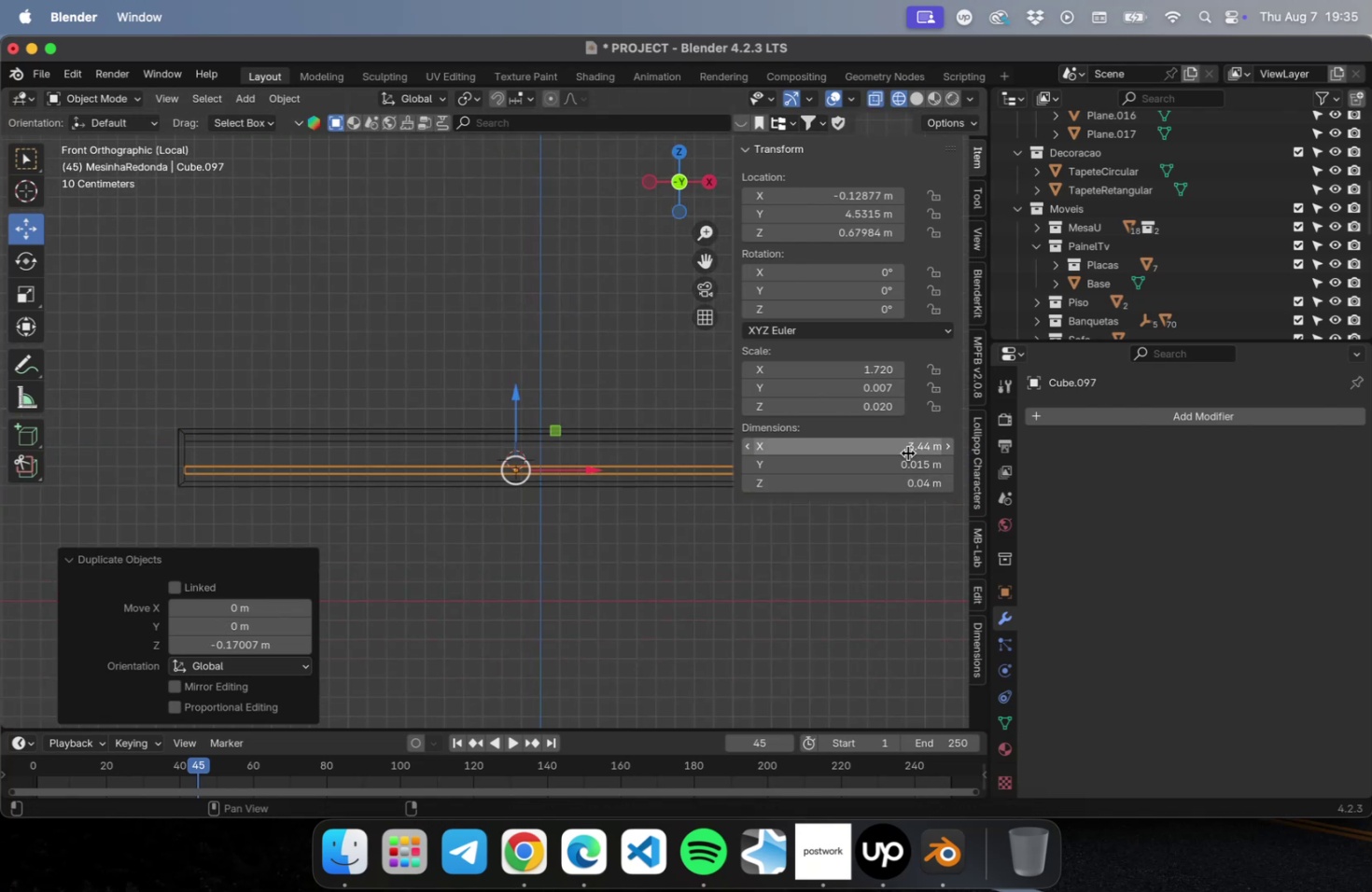 
left_click([900, 447])
 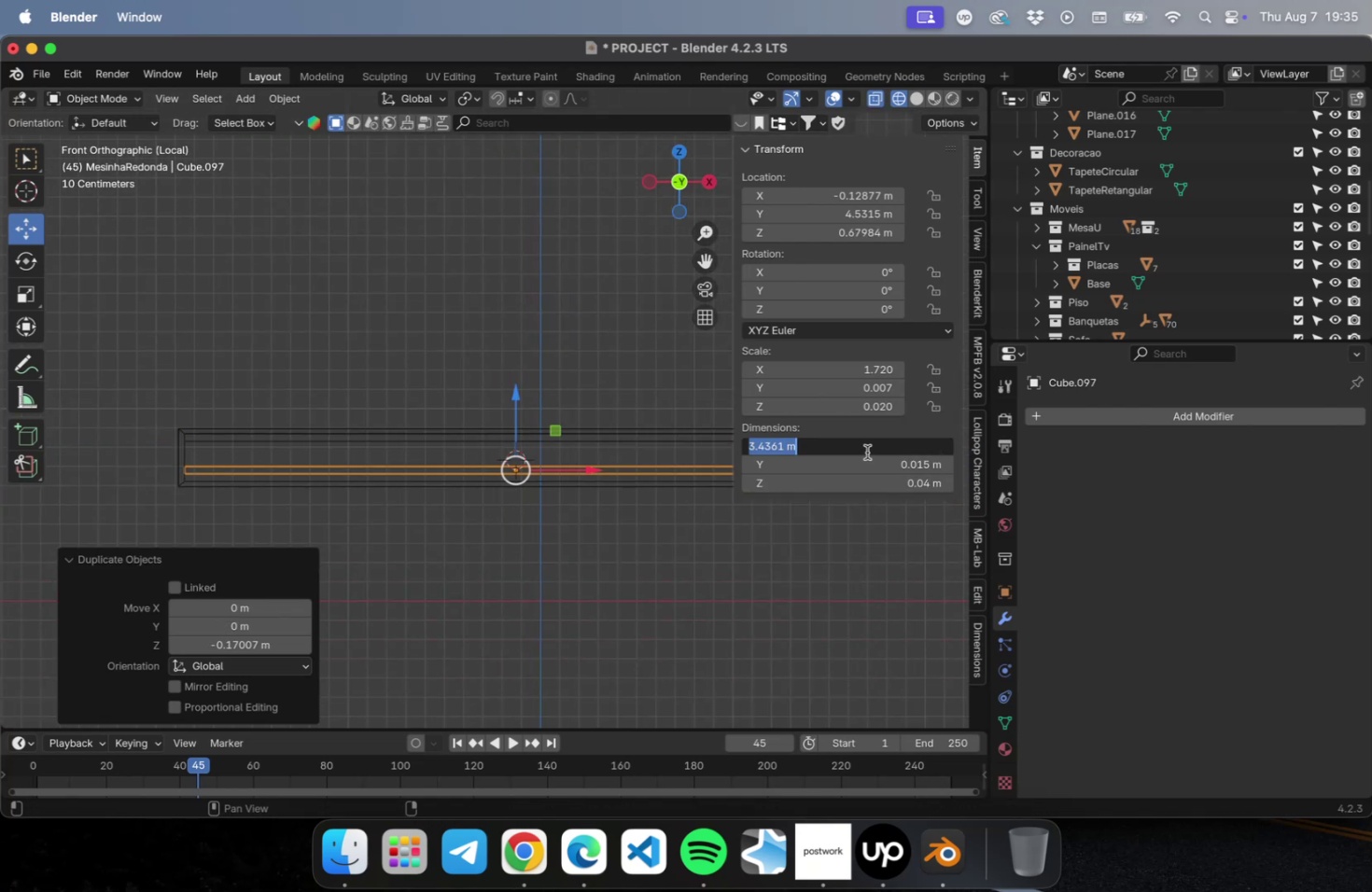 
left_click([864, 449])
 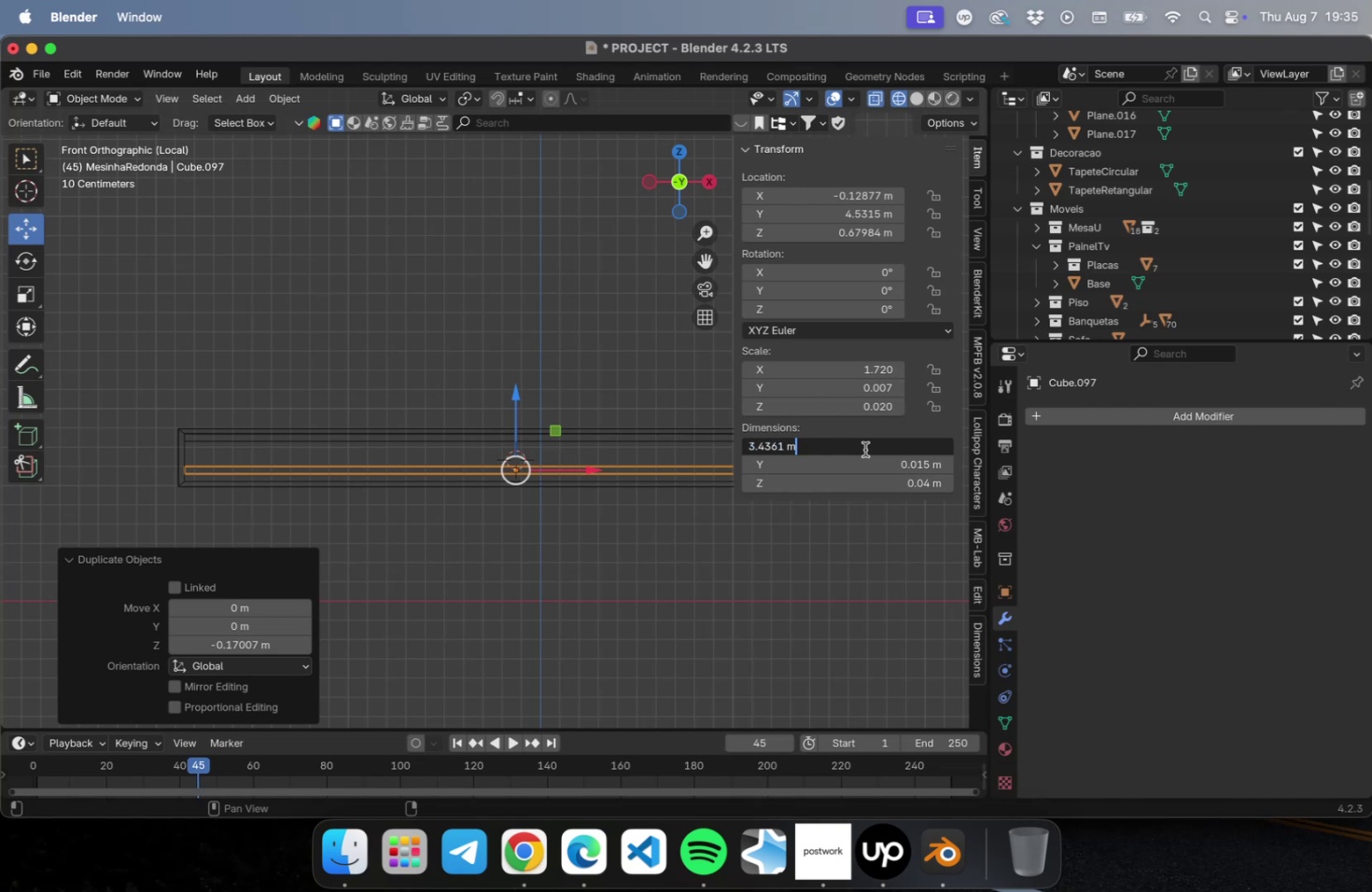 
key(NumLock)
 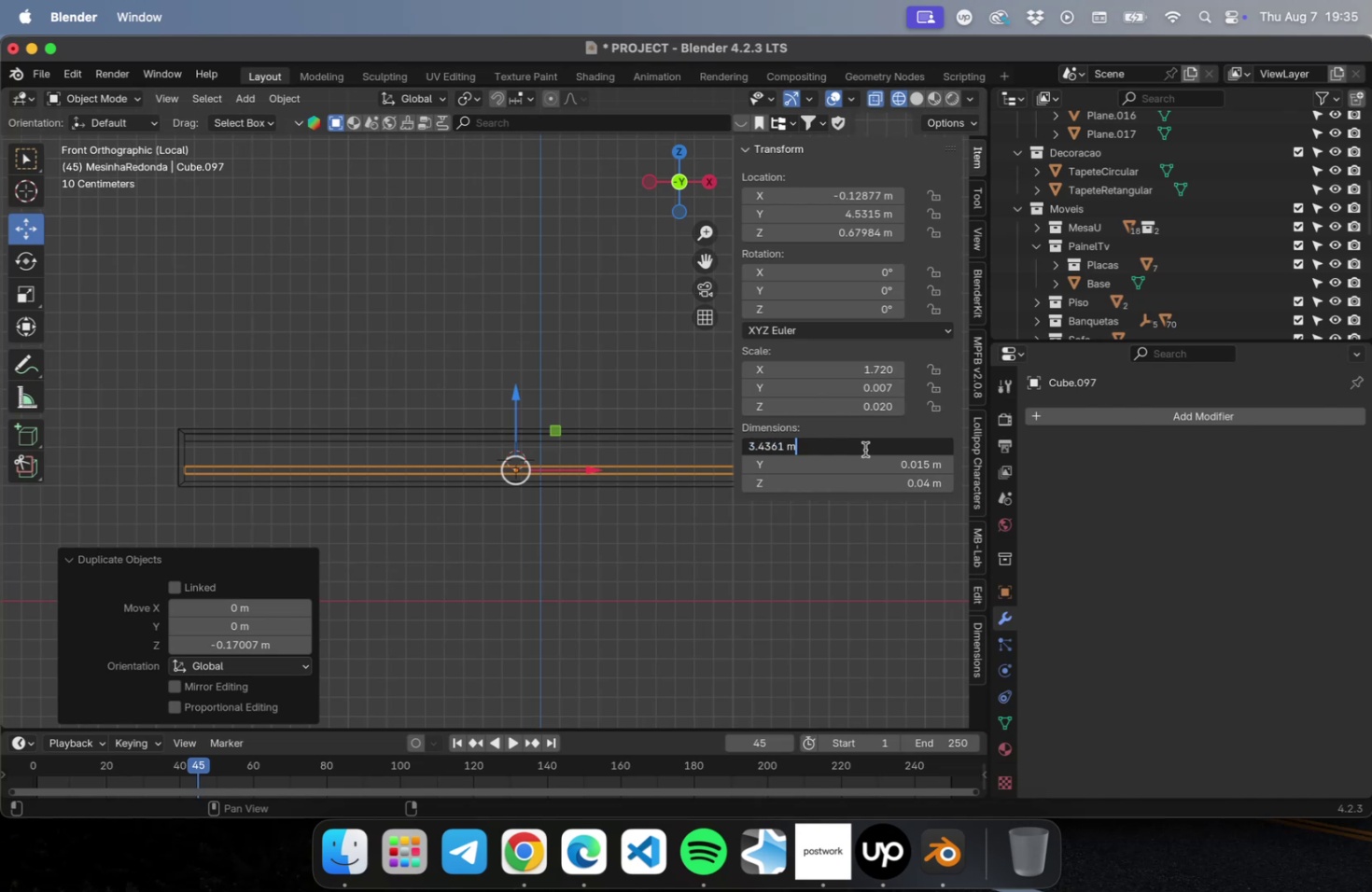 
key(NumpadDivide)
 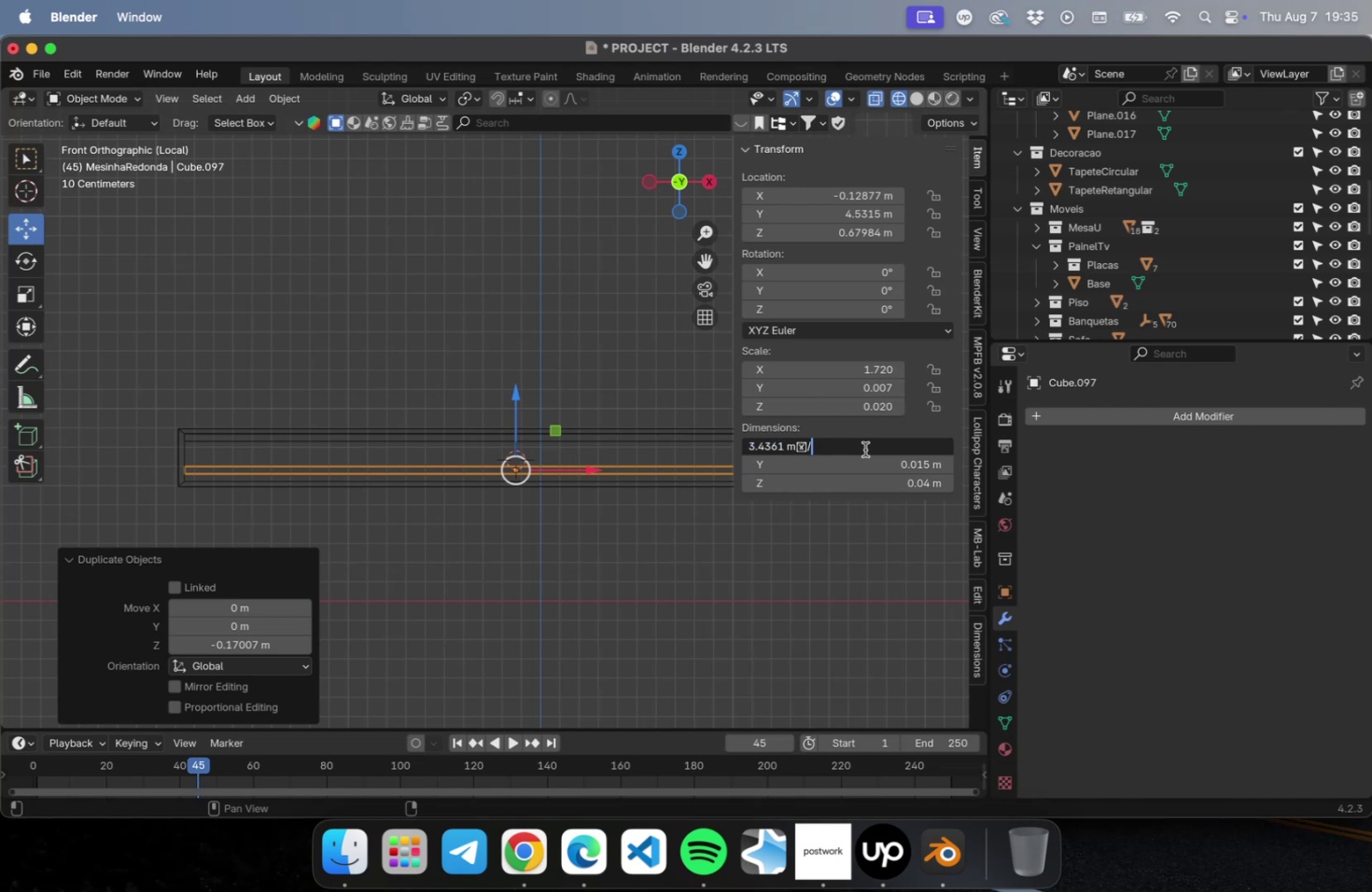 
key(4)
 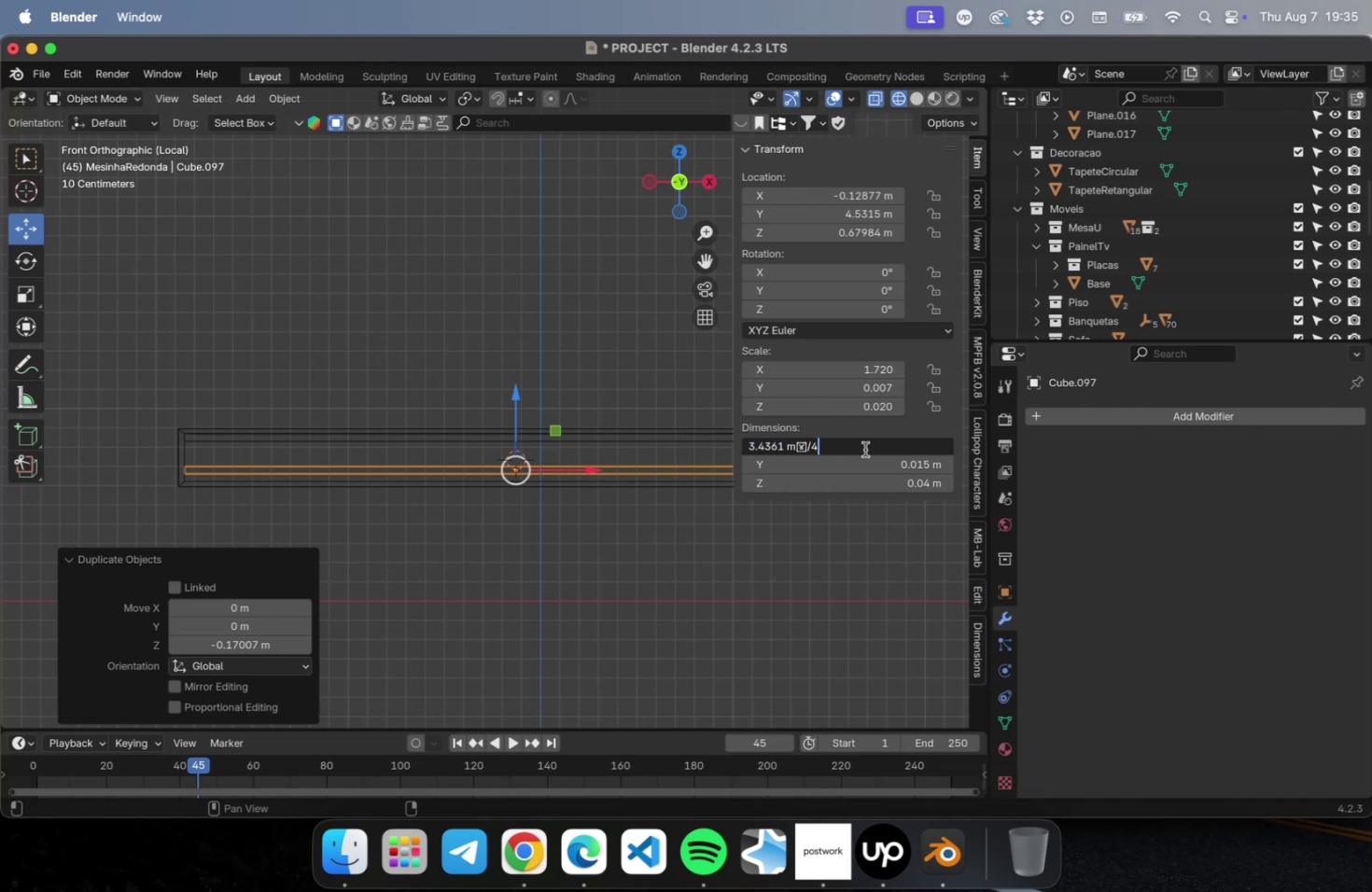 
key(Backspace)
 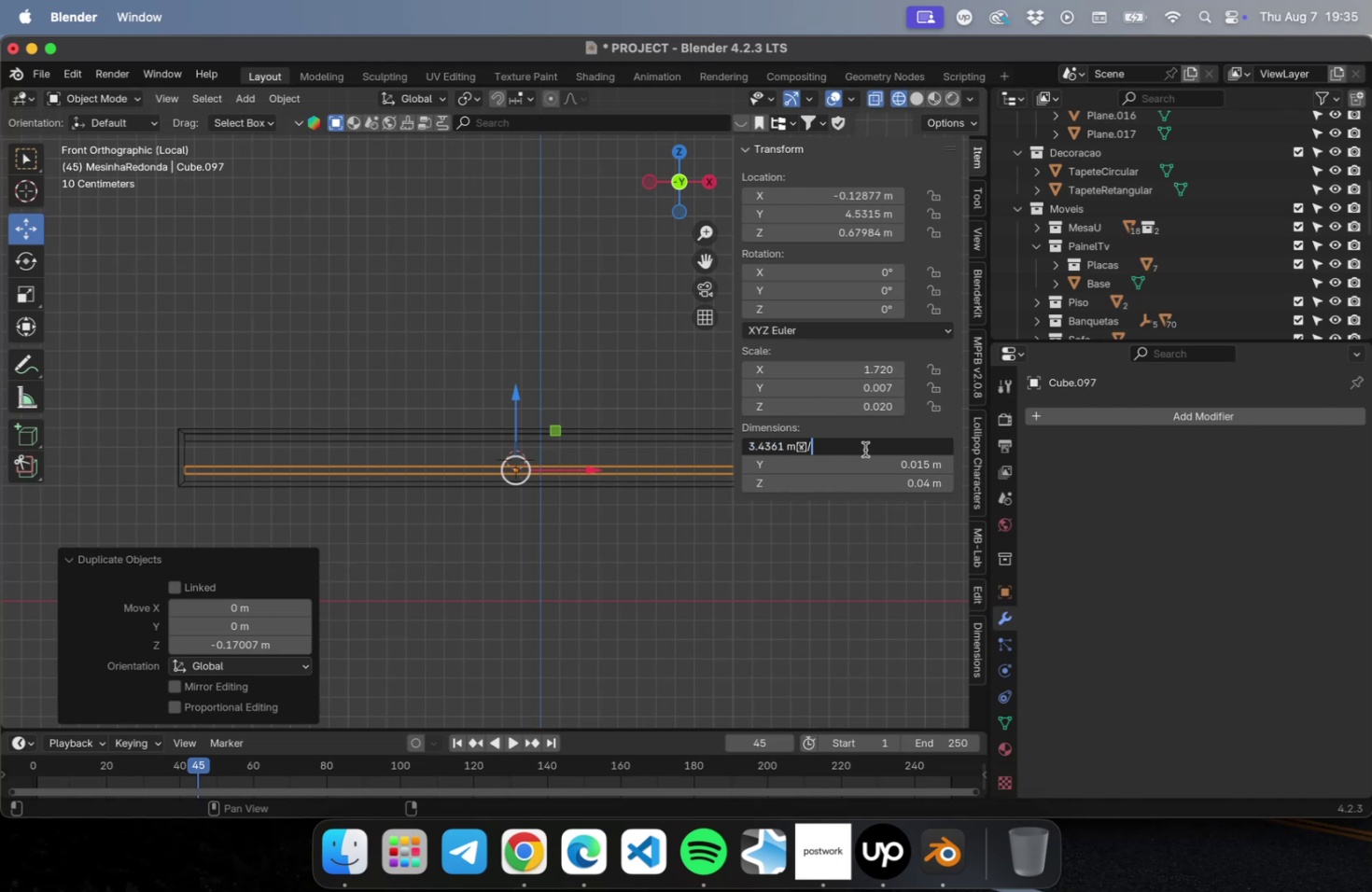 
key(Backspace)
 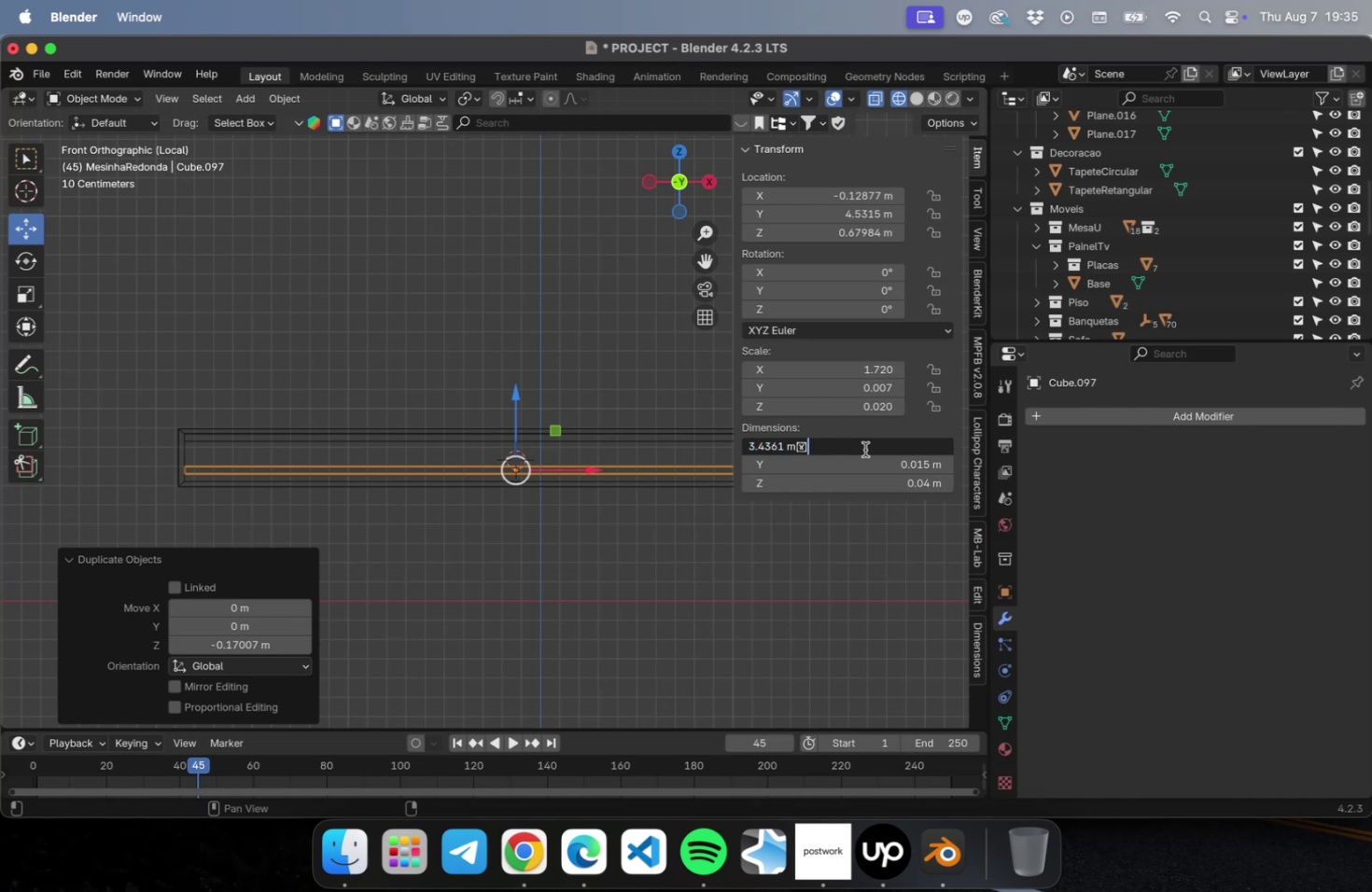 
key(Backspace)
 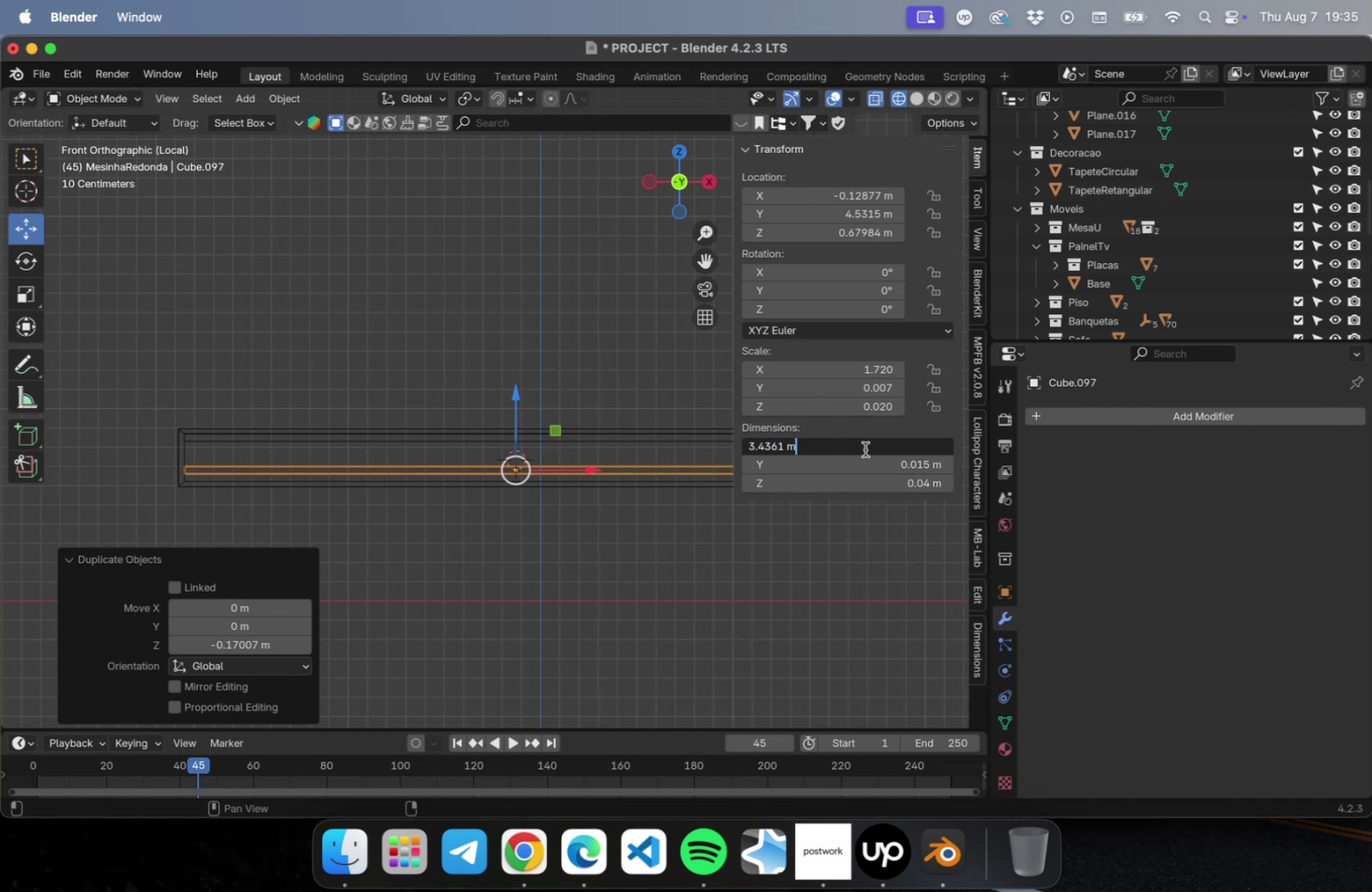 
key(Backspace)
 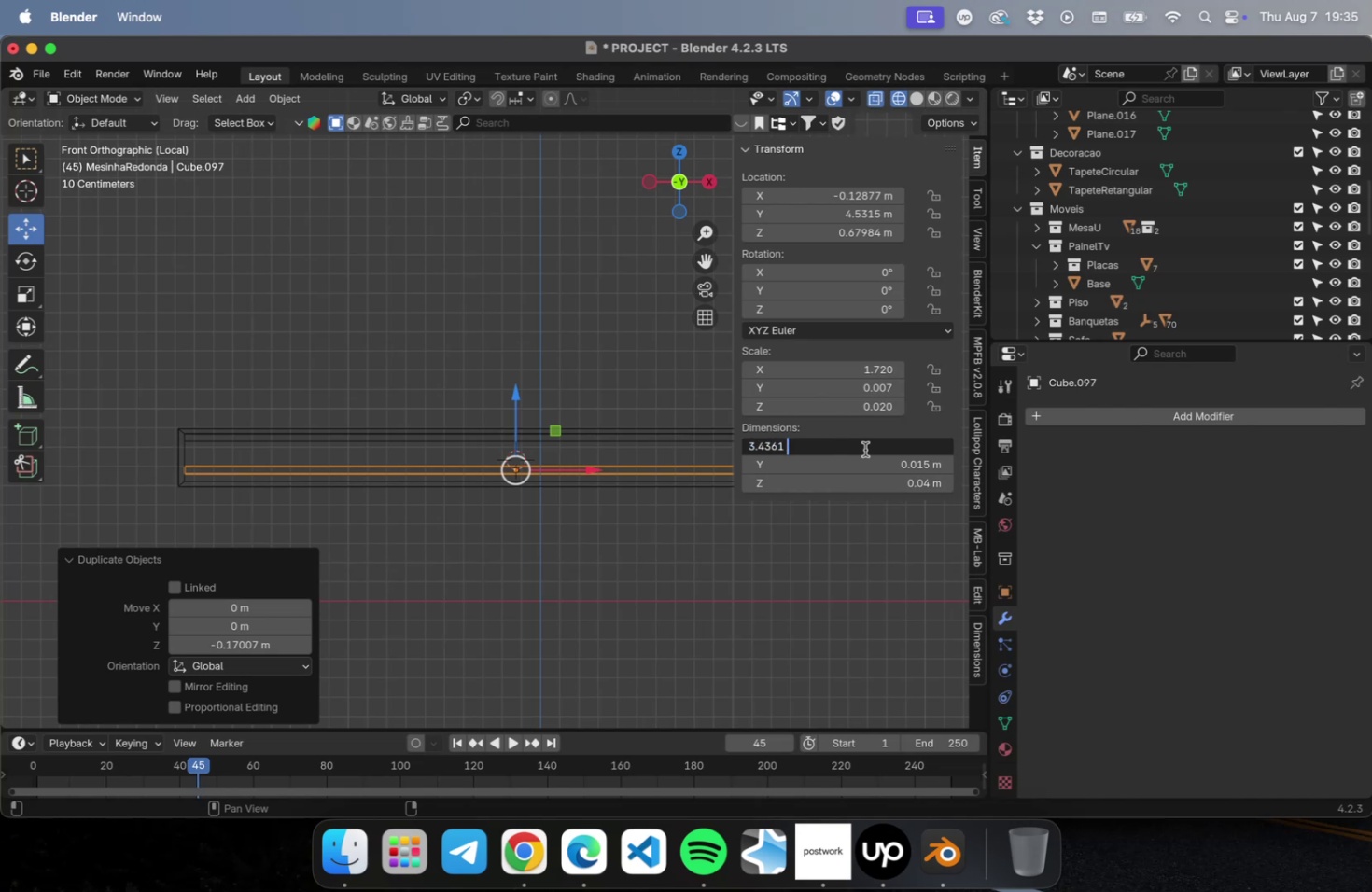 
key(Backspace)
 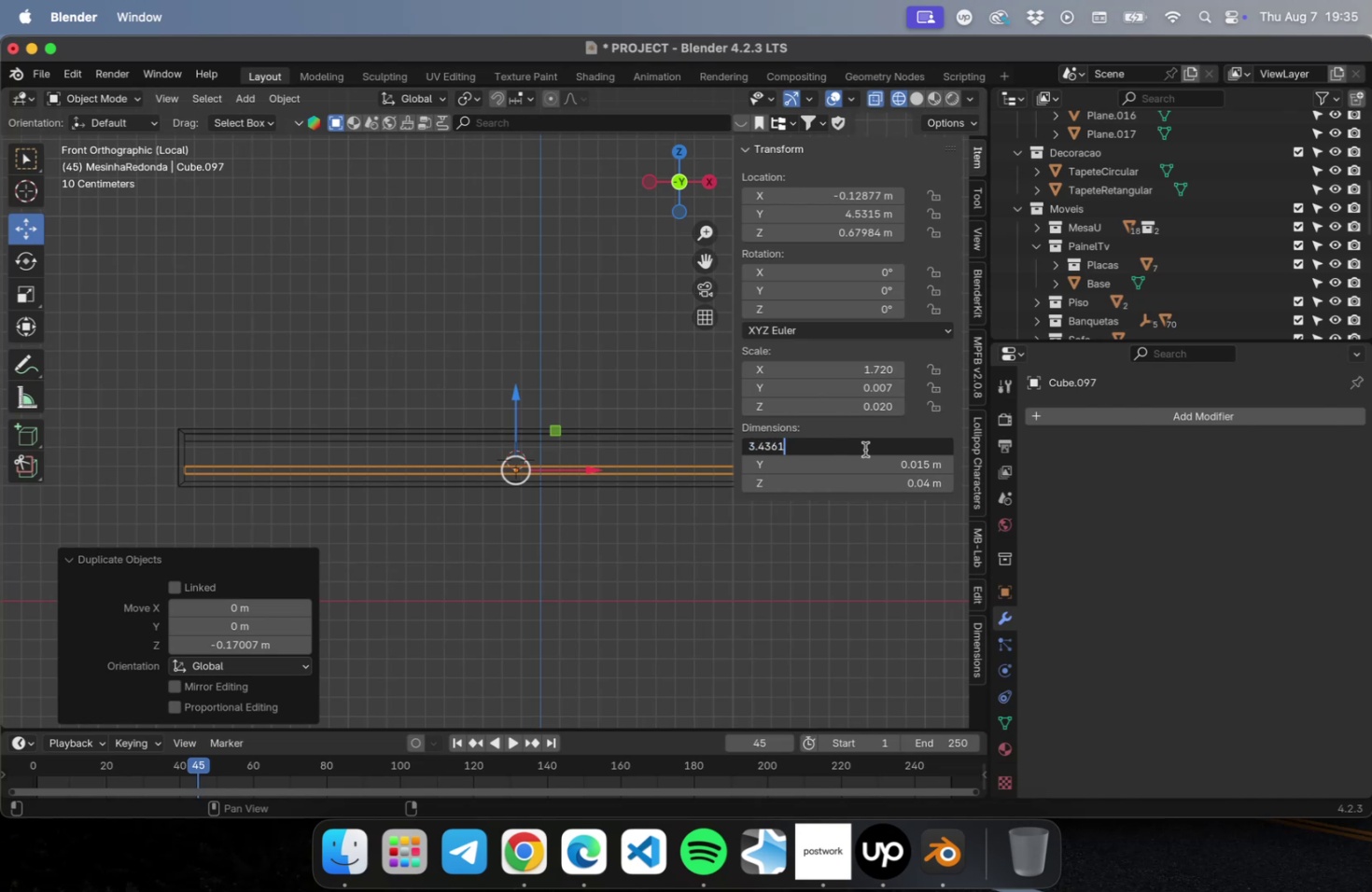 
key(Backspace)
 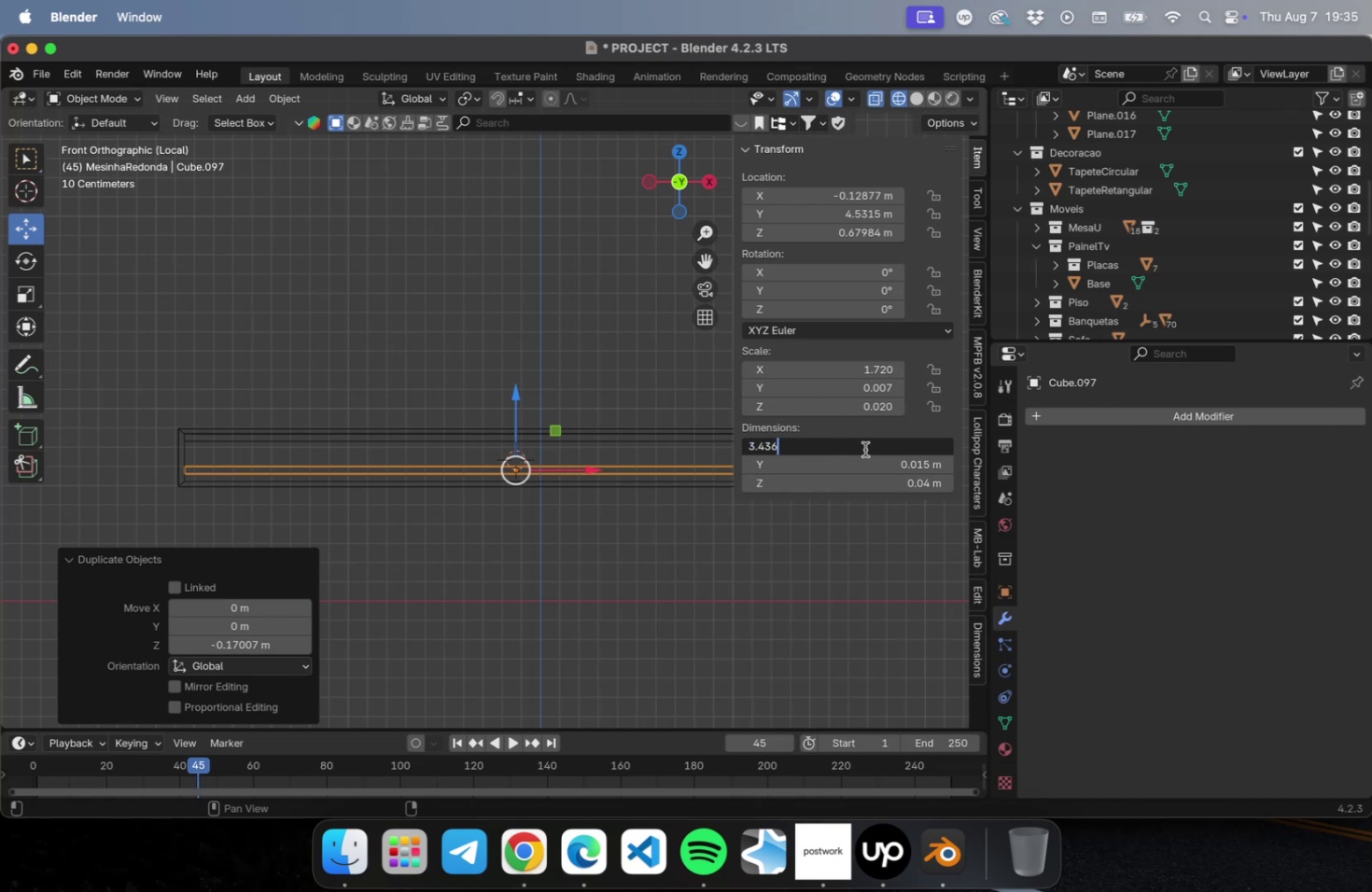 
key(Backspace)
 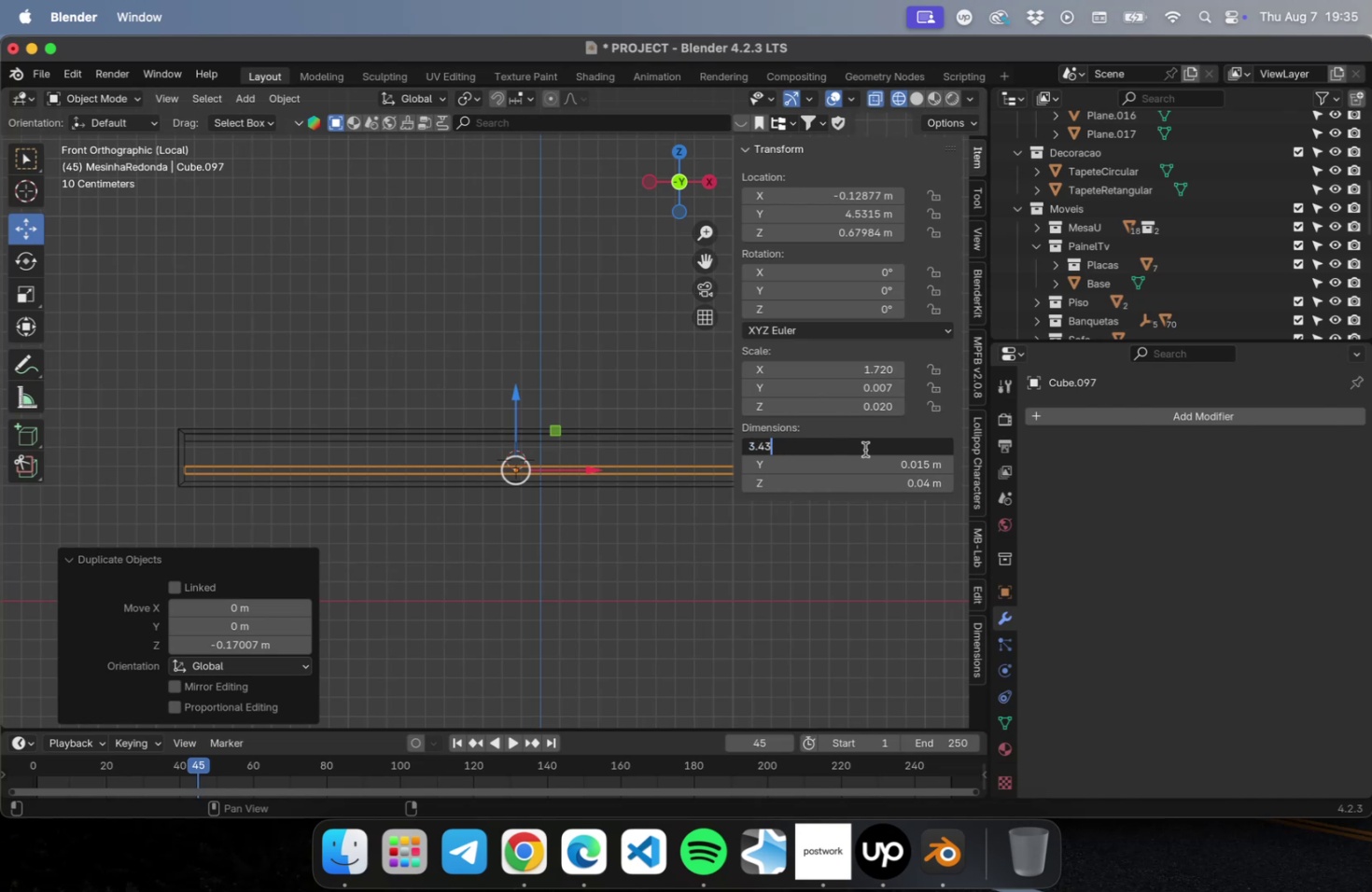 
key(Backspace)
 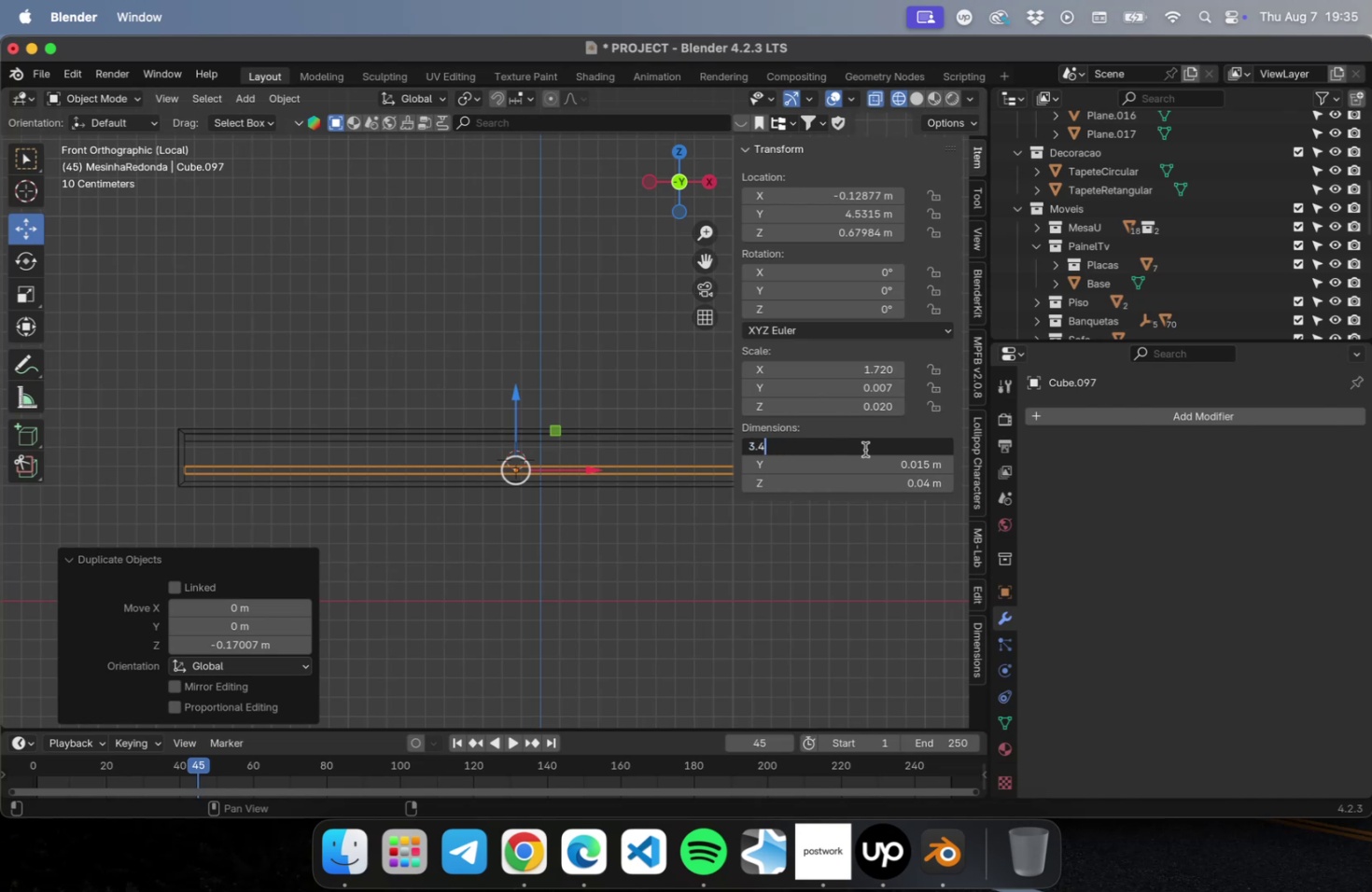 
key(Slash)
 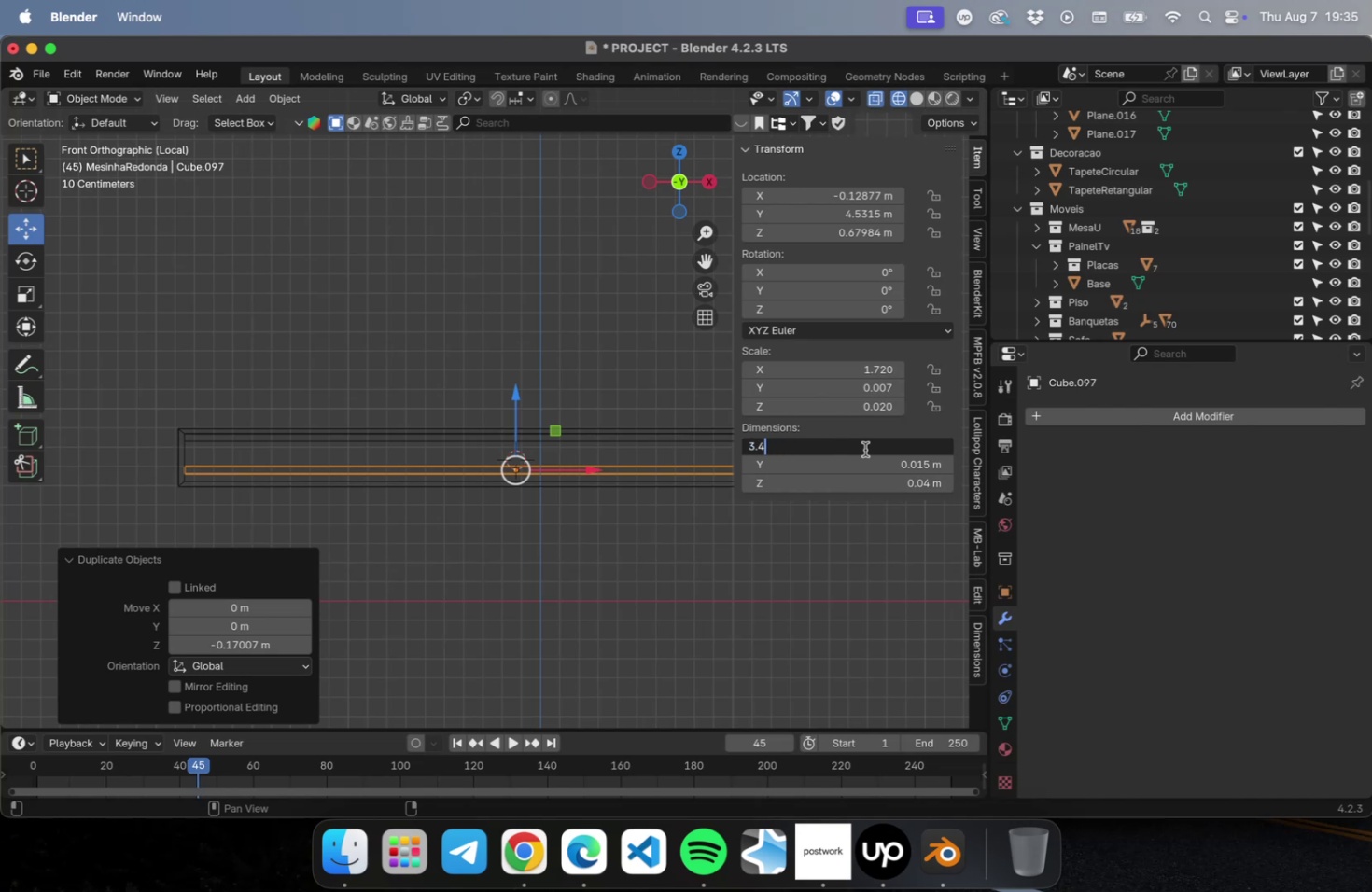 
key(4)
 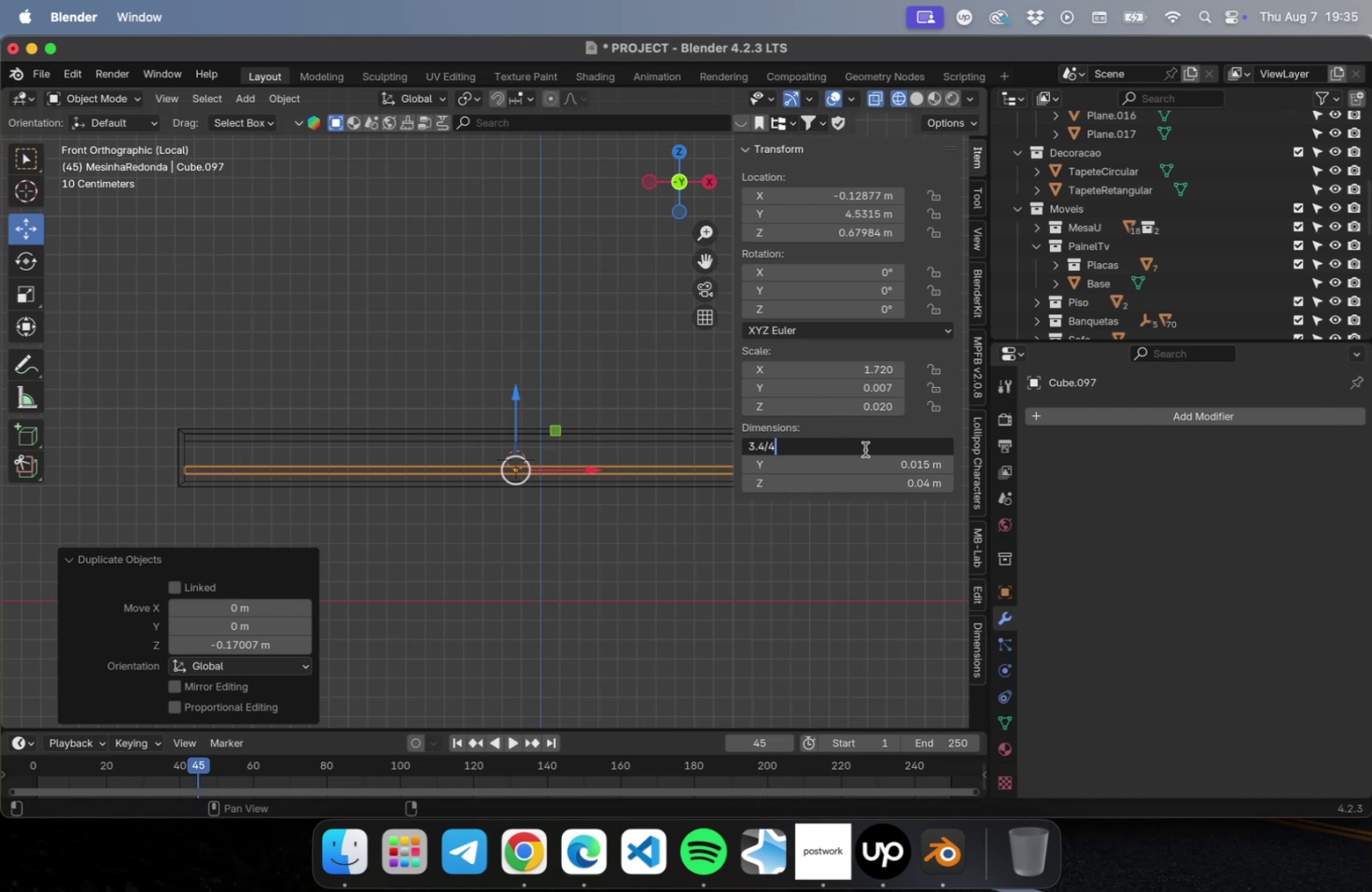 
key(Enter)
 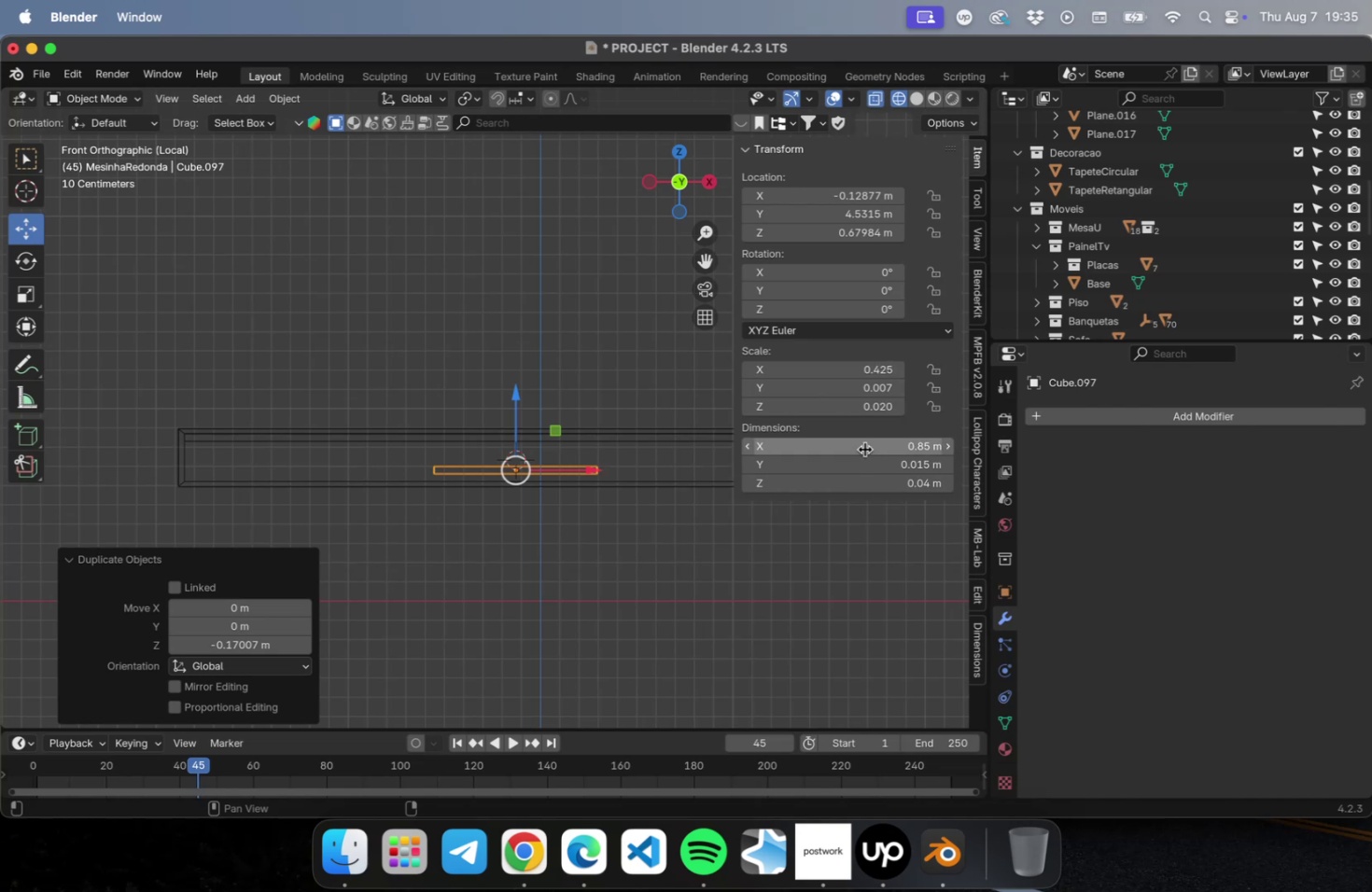 
hold_key(key=ShiftLeft, duration=0.75)
 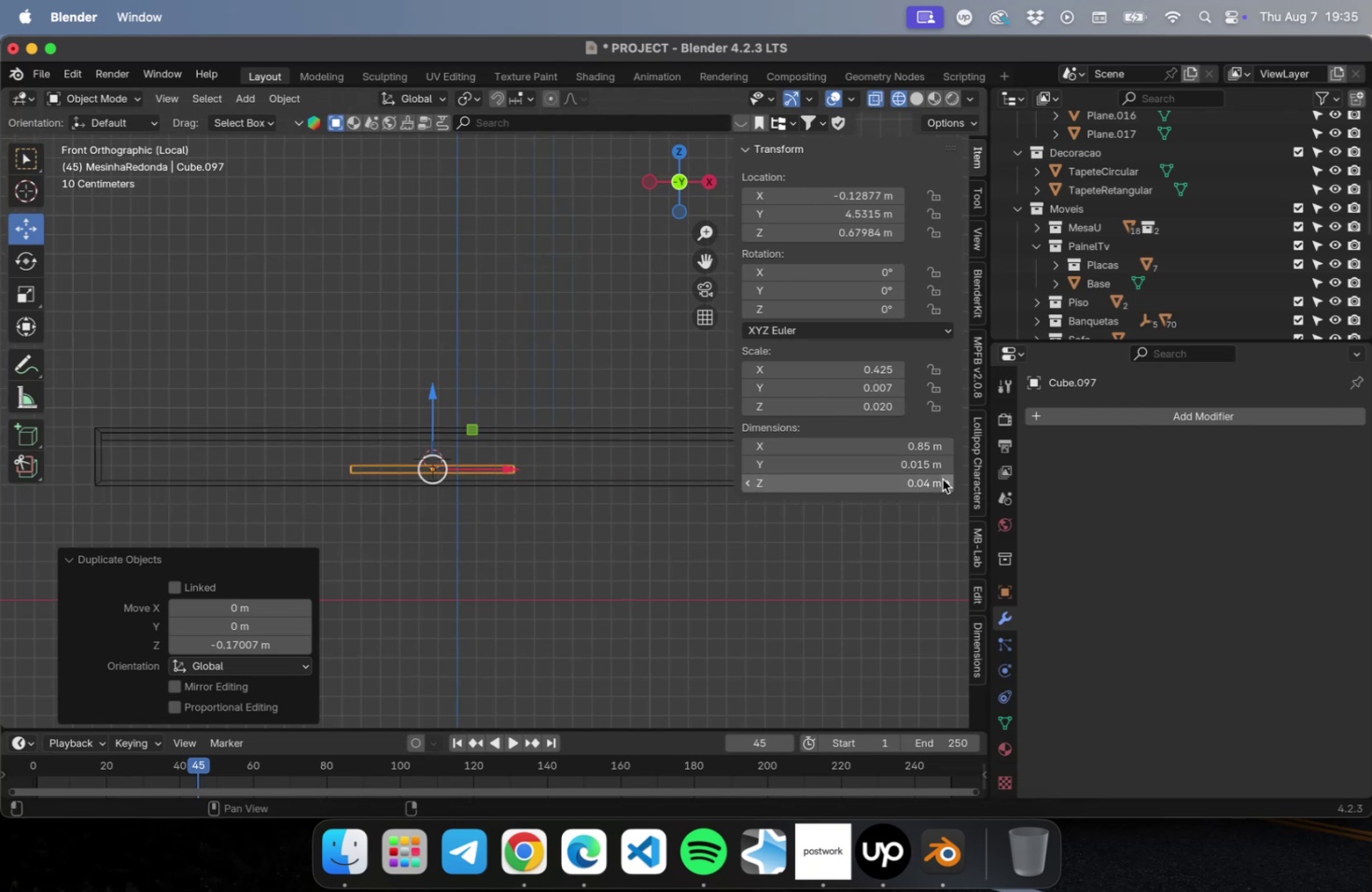 
double_click([945, 481])
 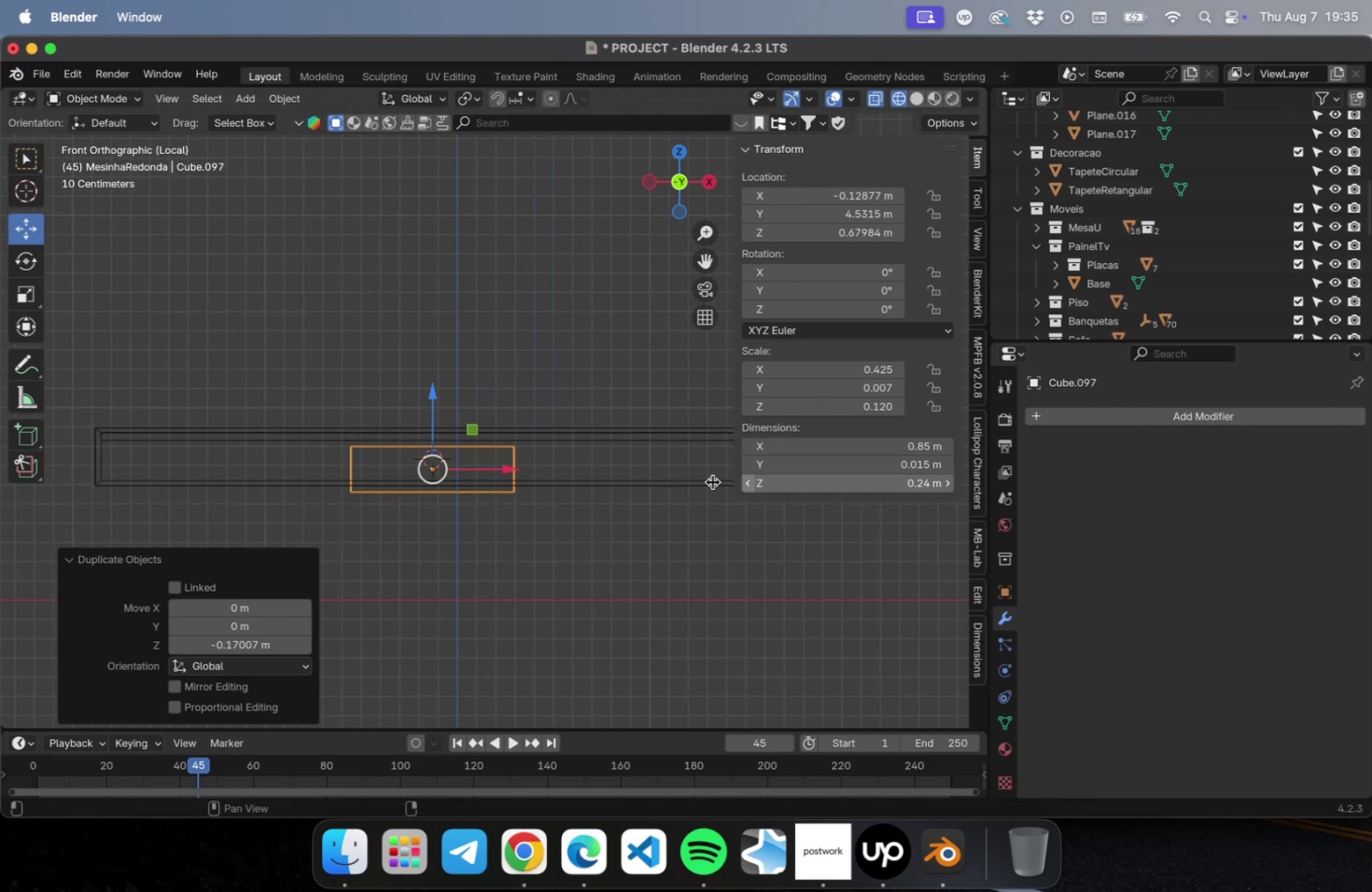 
scroll: coordinate [429, 518], scroll_direction: up, amount: 28.0
 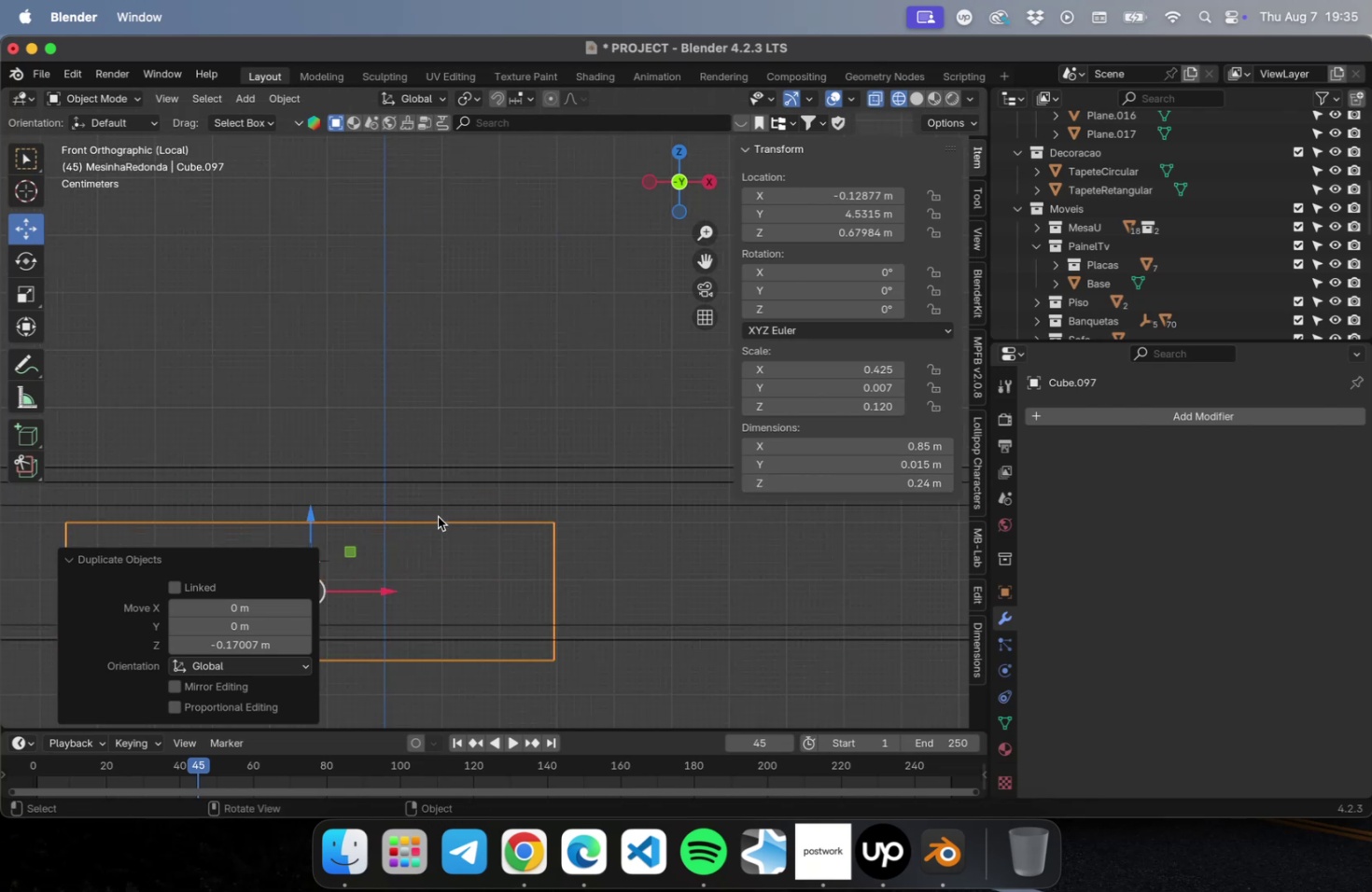 
hold_key(key=ShiftLeft, duration=0.58)
 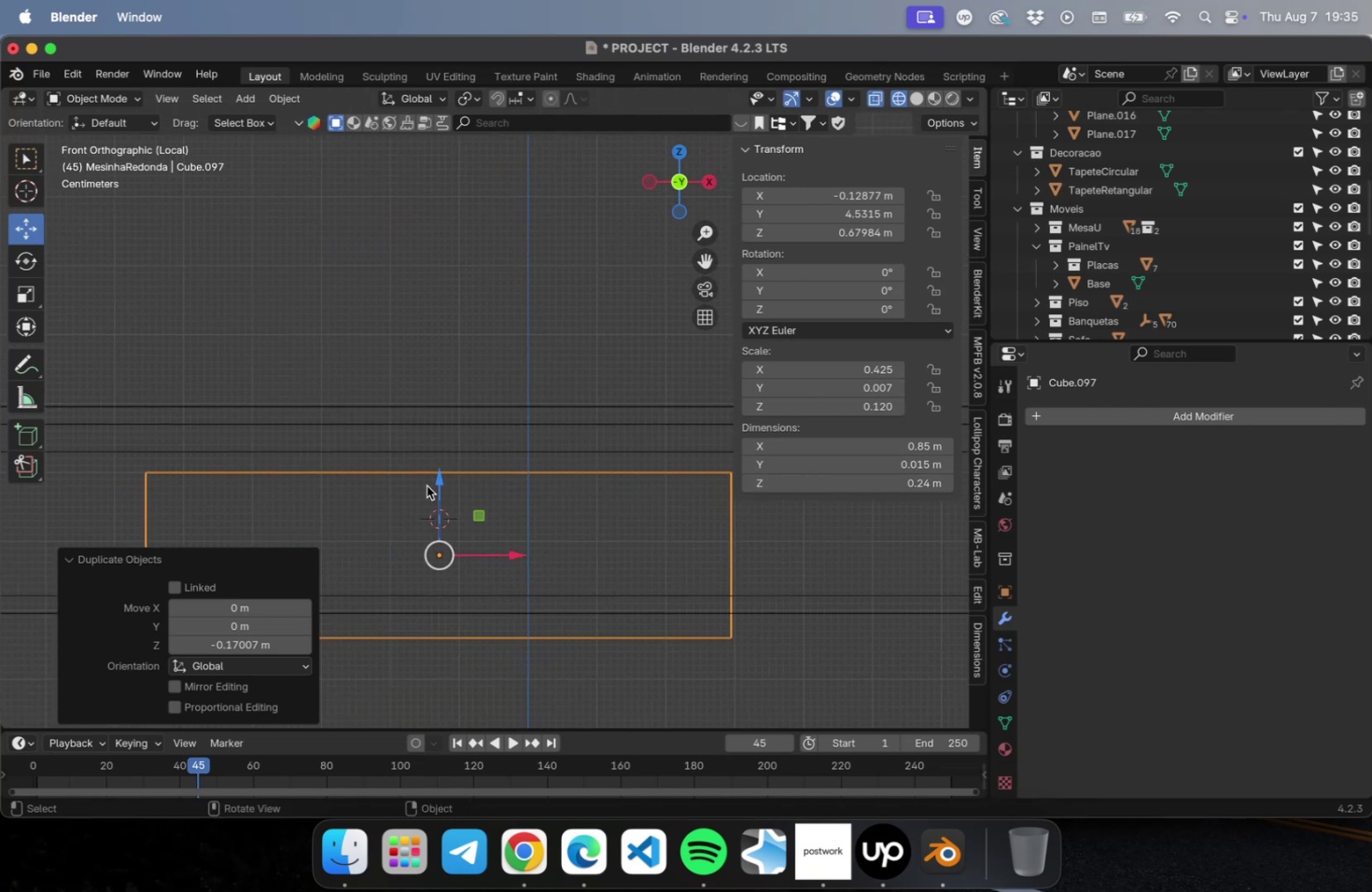 
left_click_drag(start_coordinate=[435, 483], to_coordinate=[449, 439])
 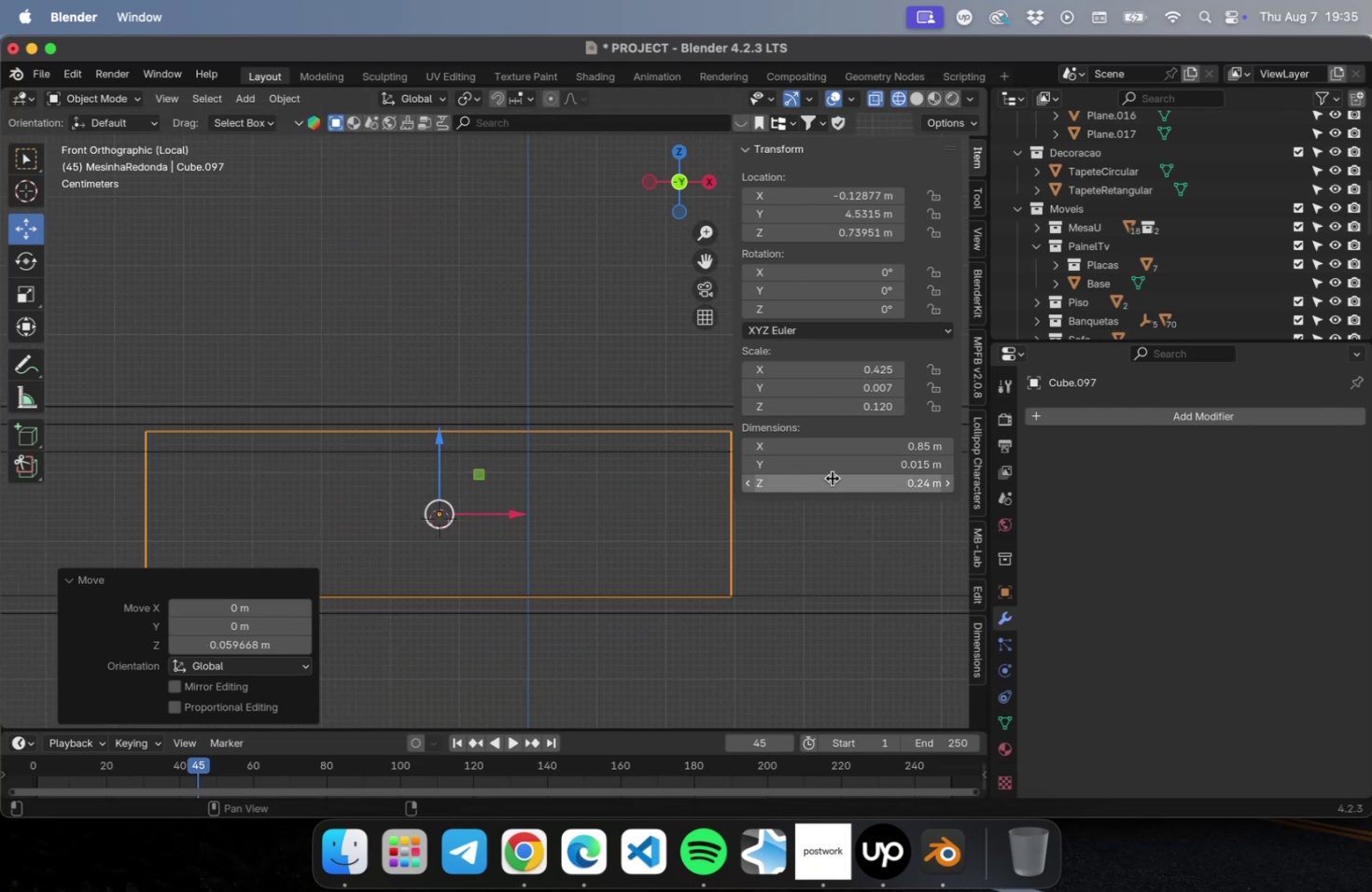 
double_click([820, 478])
 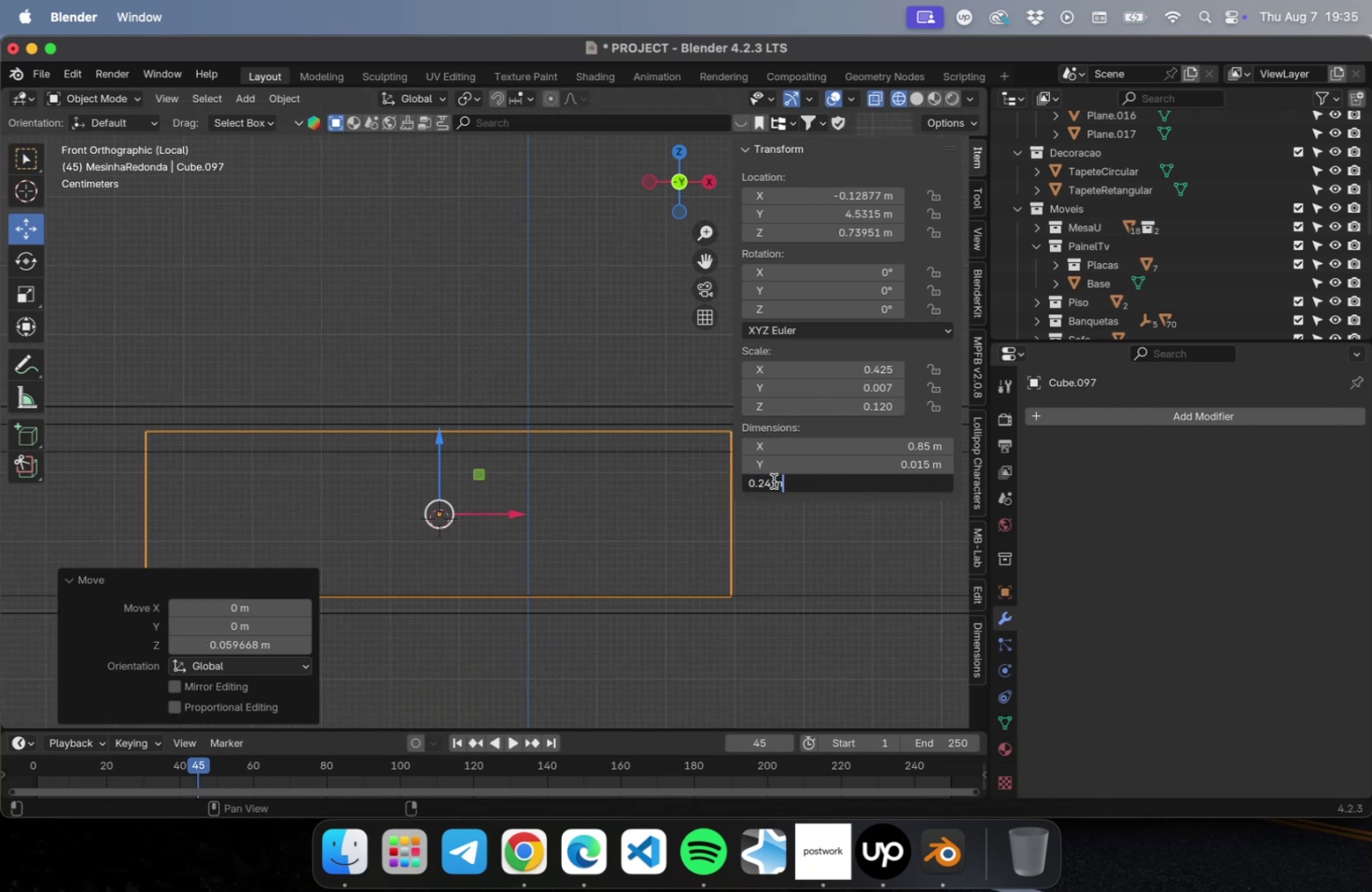 
left_click_drag(start_coordinate=[766, 481], to_coordinate=[773, 481])
 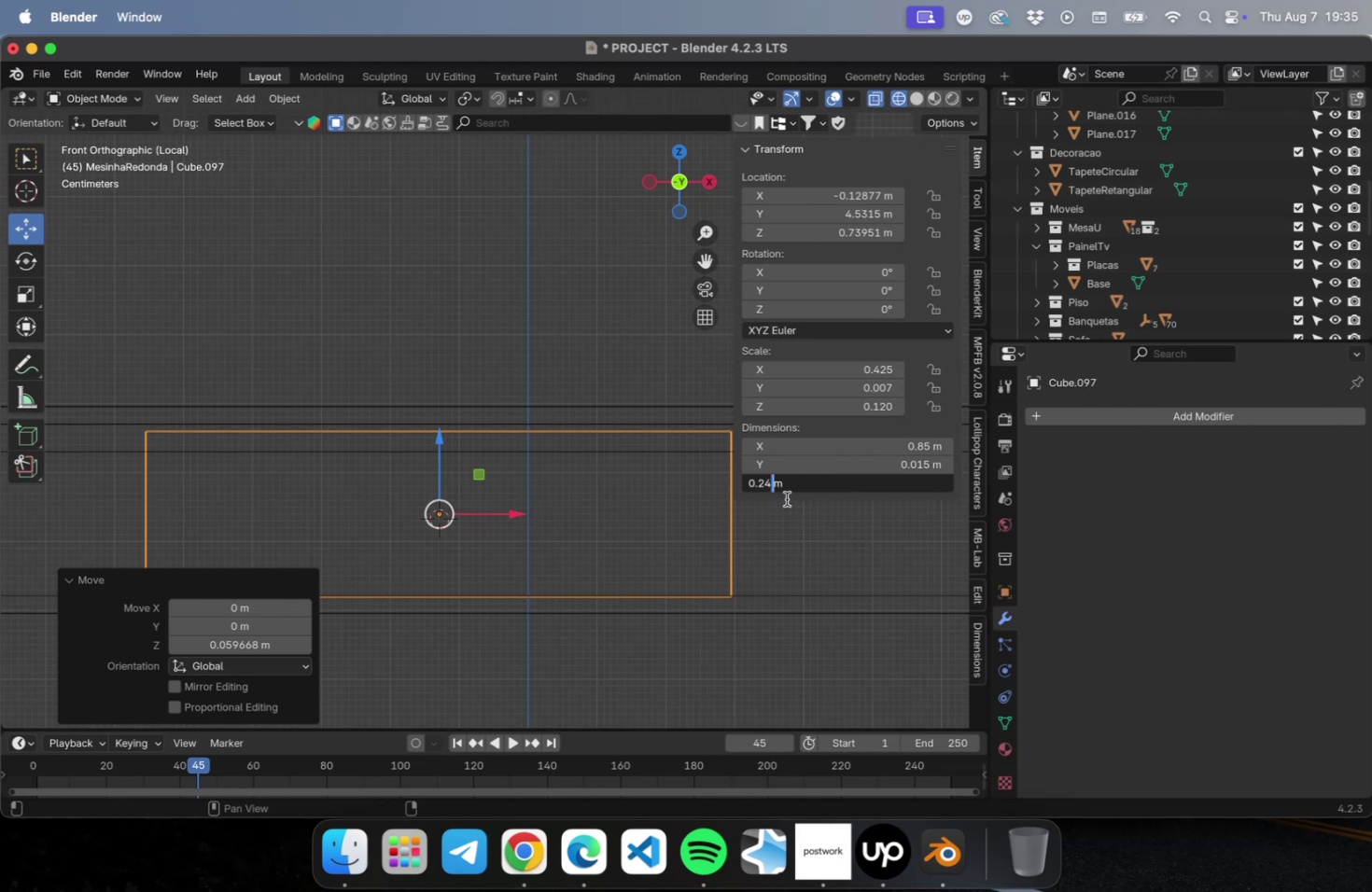 
key(Backspace)
 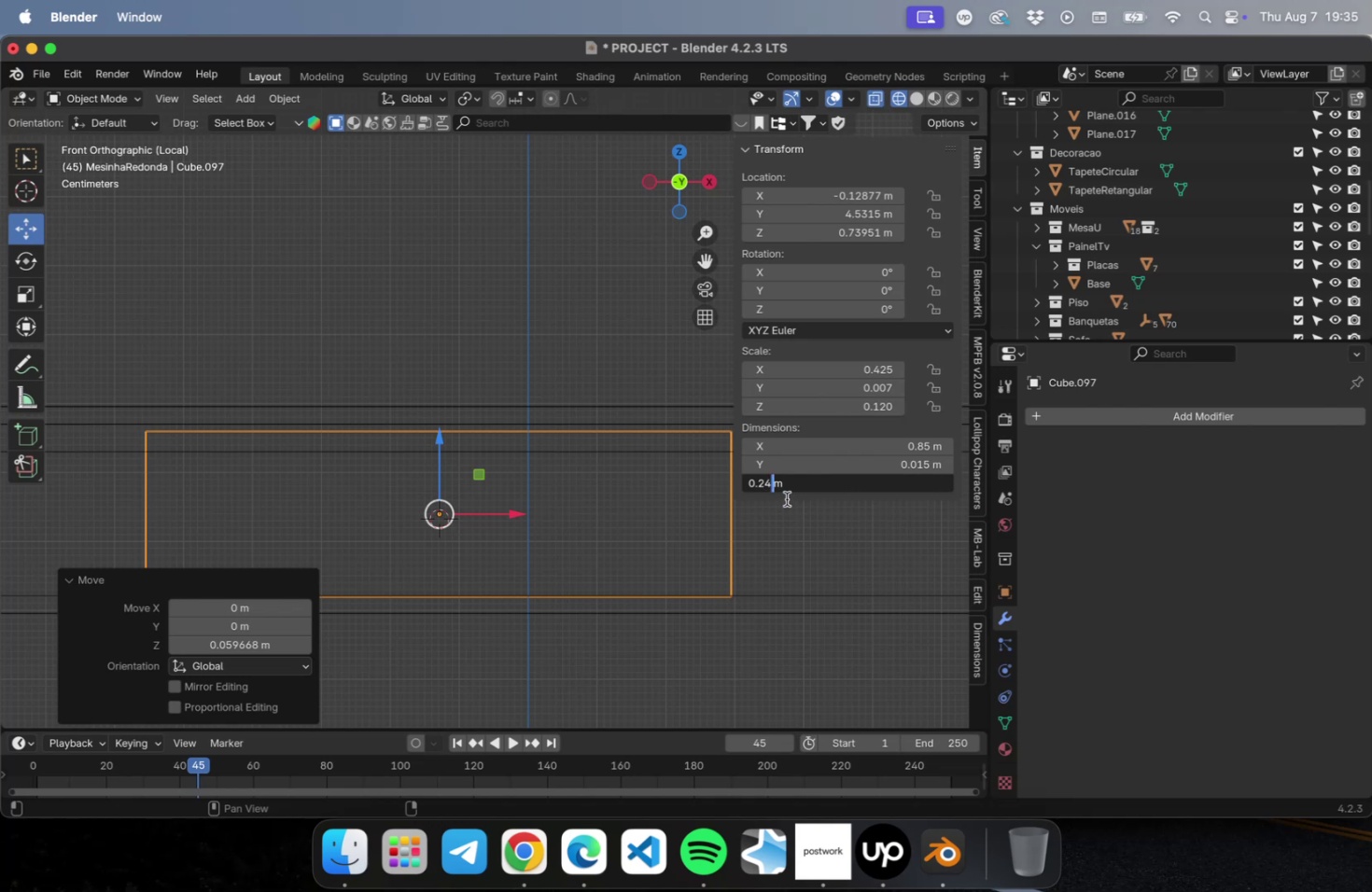 
key(3)
 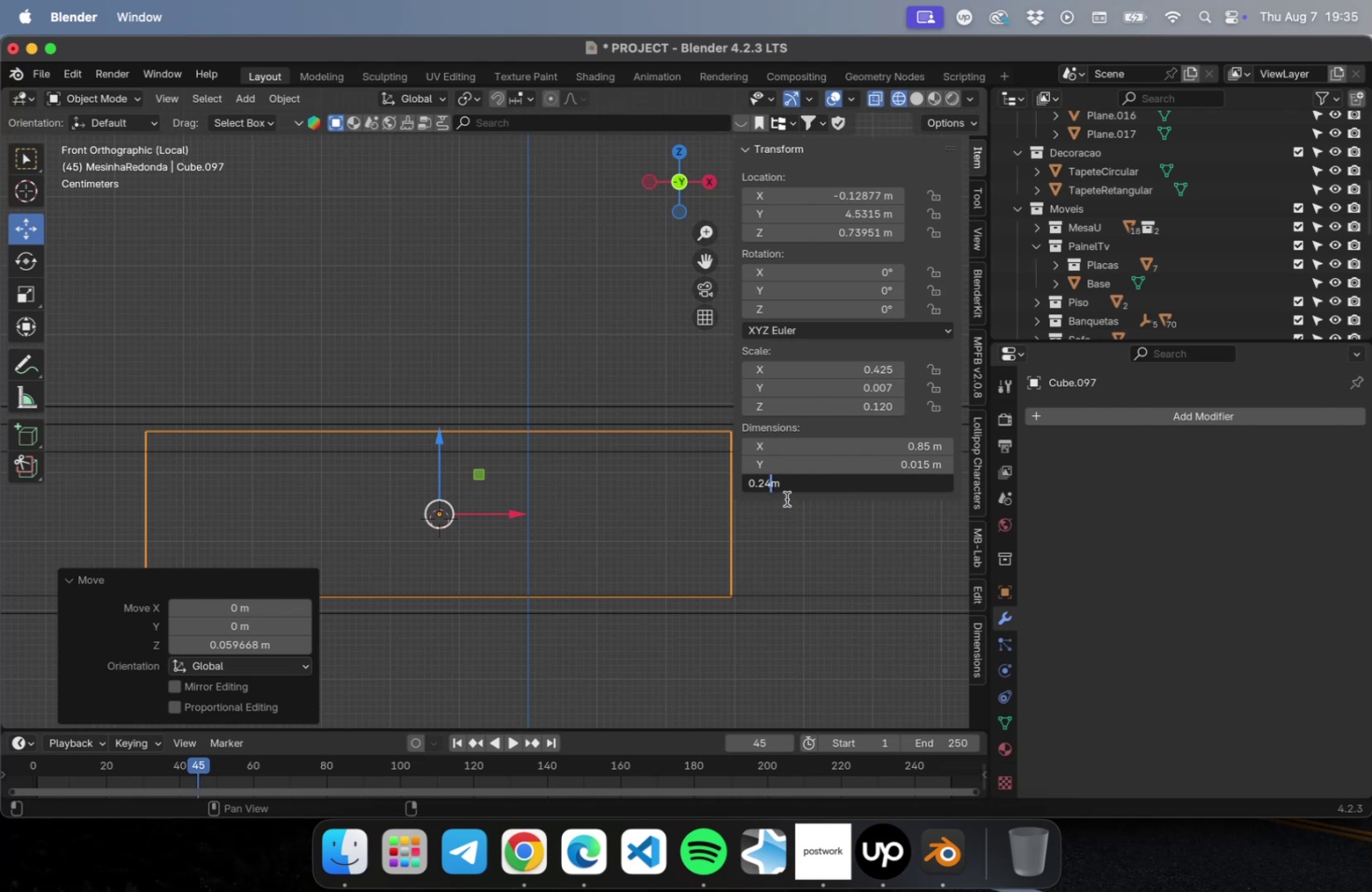 
key(Enter)
 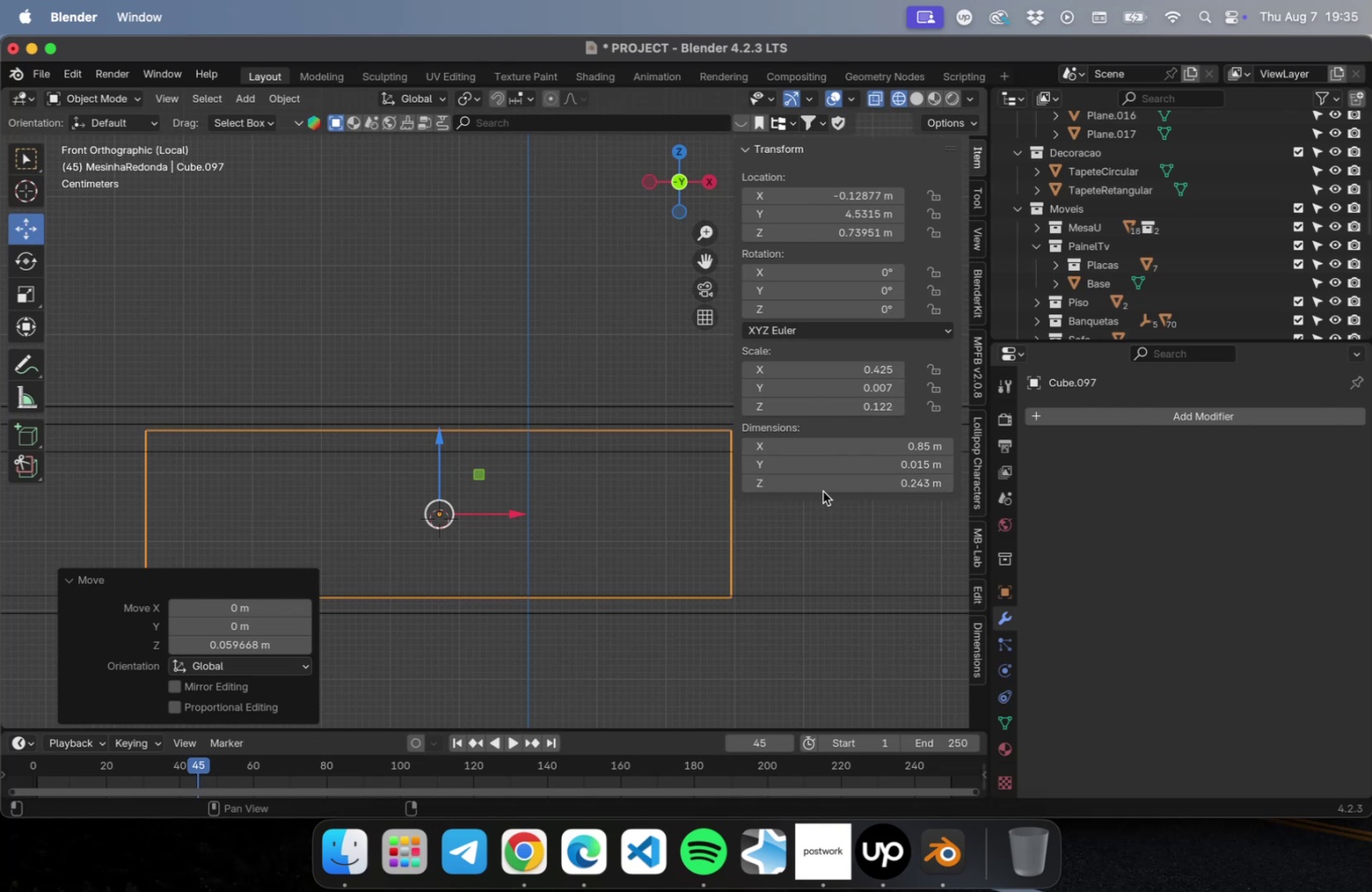 
double_click([825, 485])
 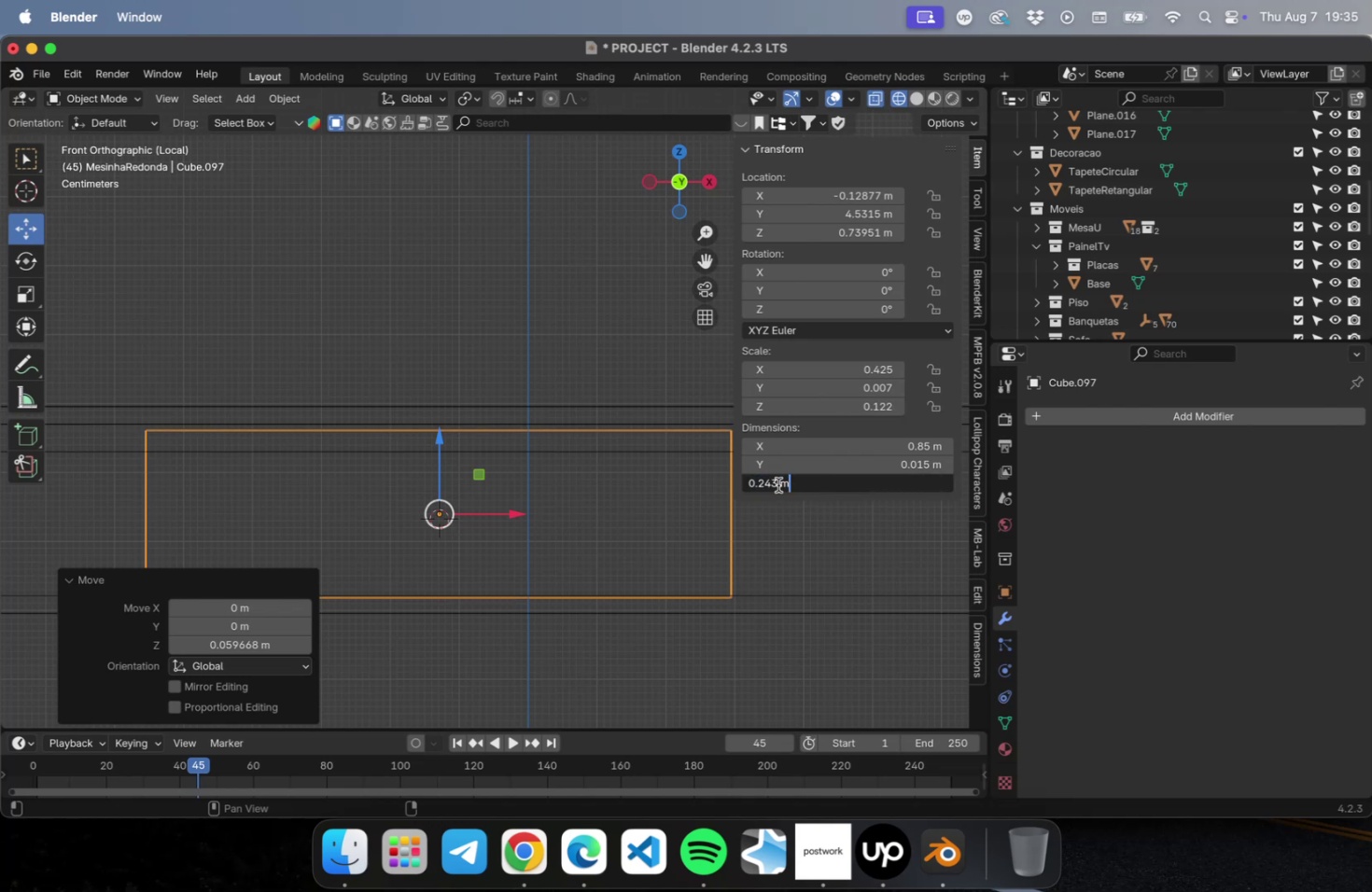 
left_click_drag(start_coordinate=[765, 484], to_coordinate=[830, 481])
 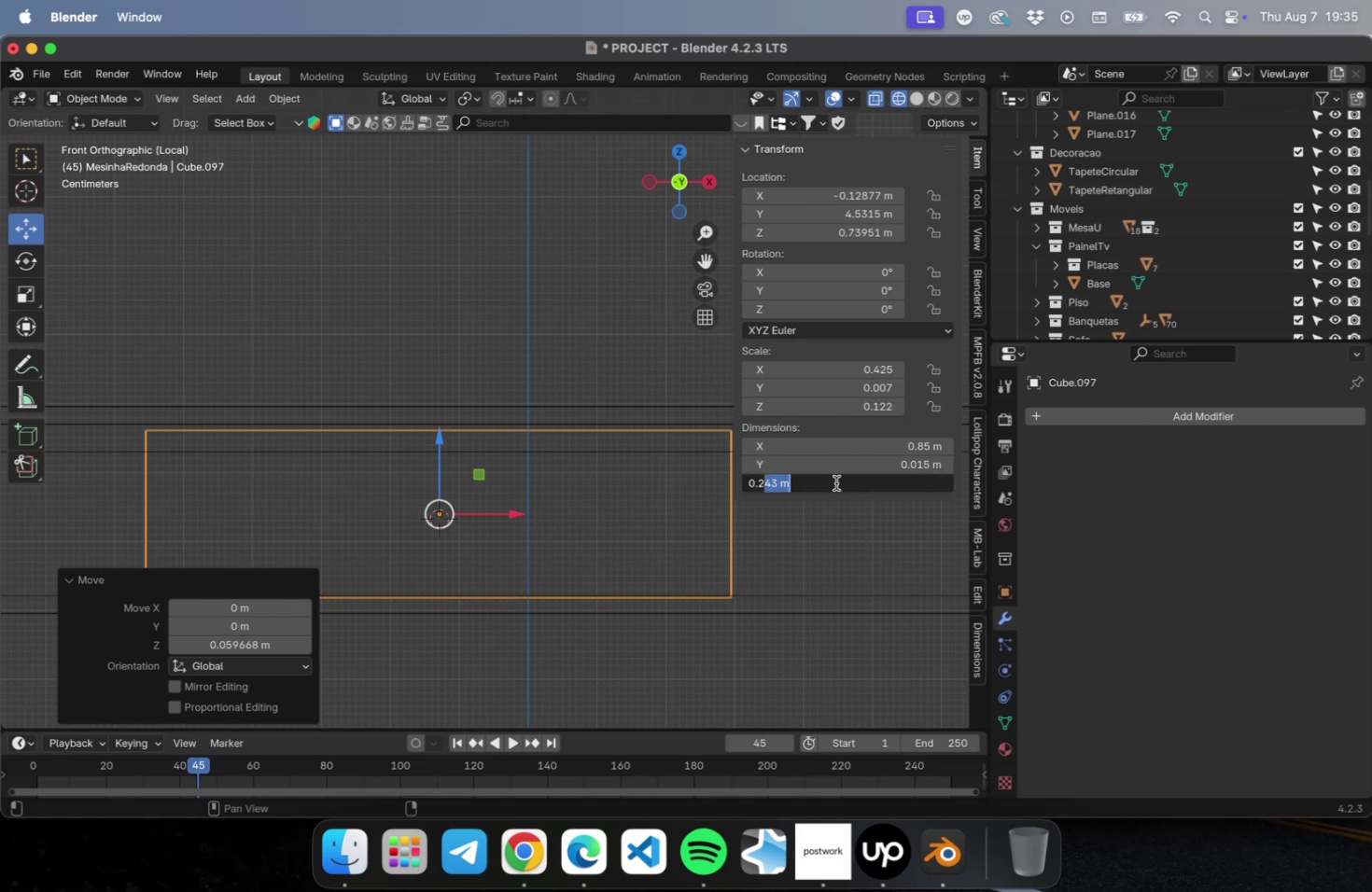 
key(3)
 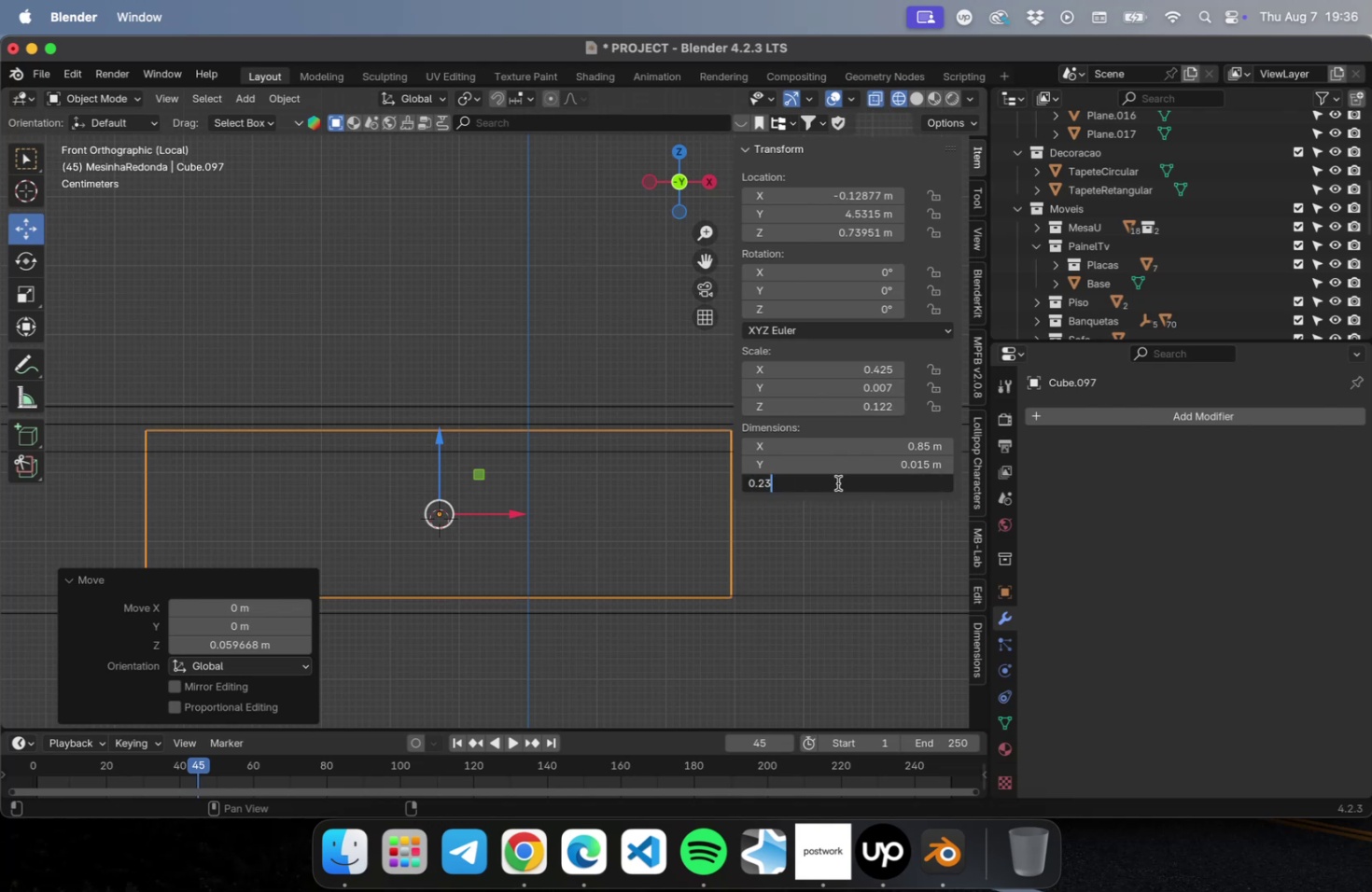 
key(Enter)
 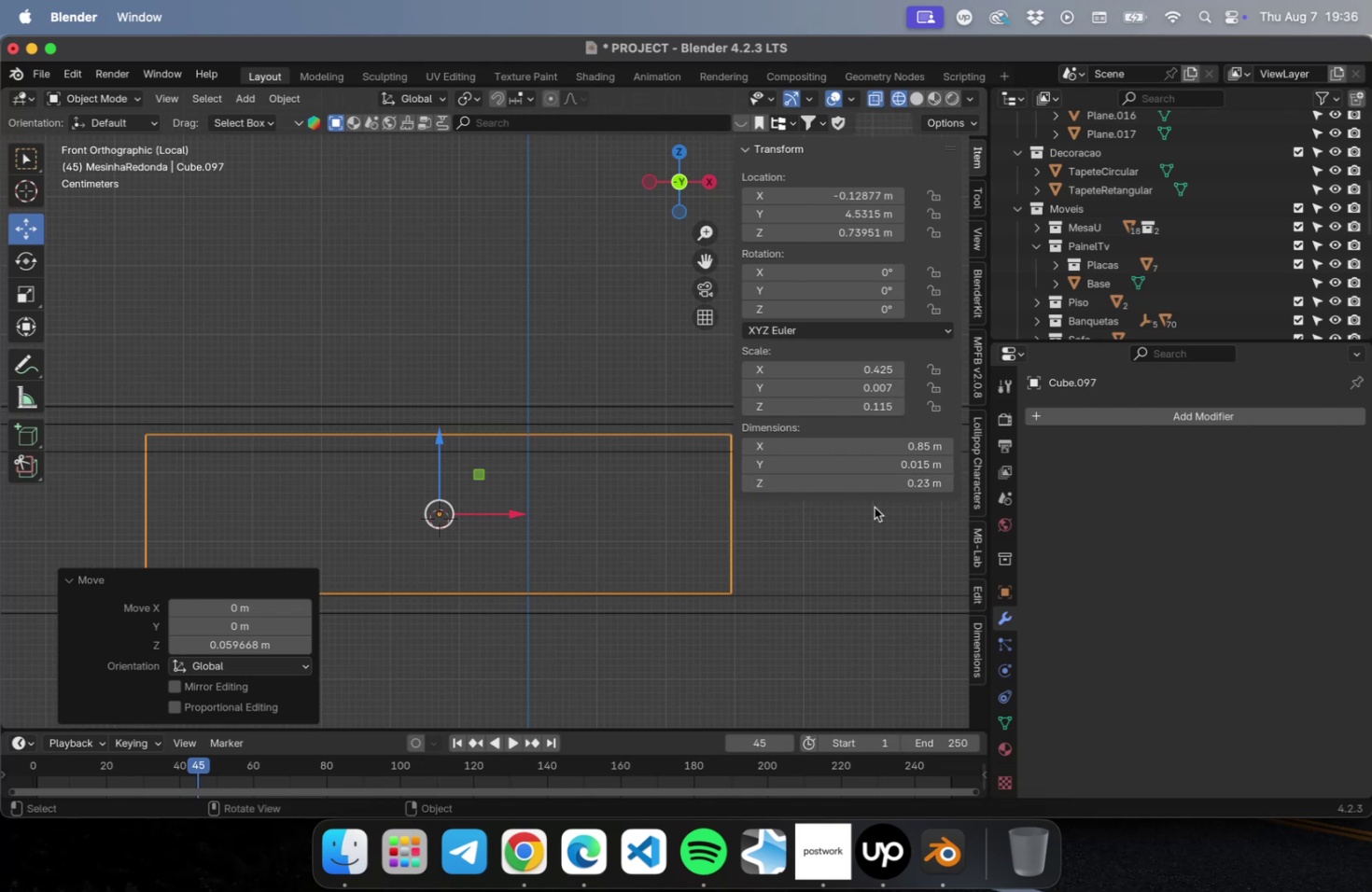 
double_click([857, 469])
 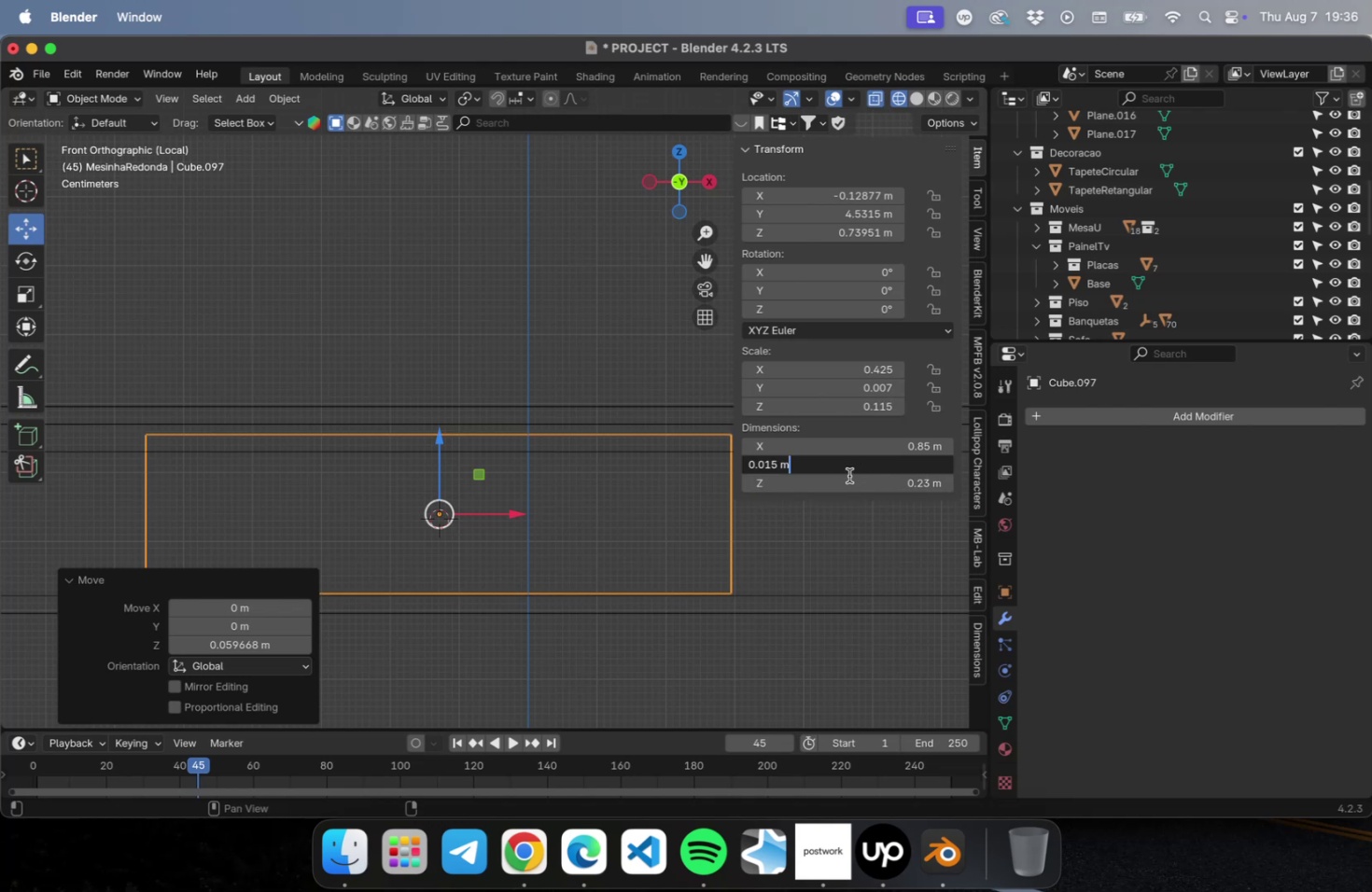 
triple_click([848, 477])
 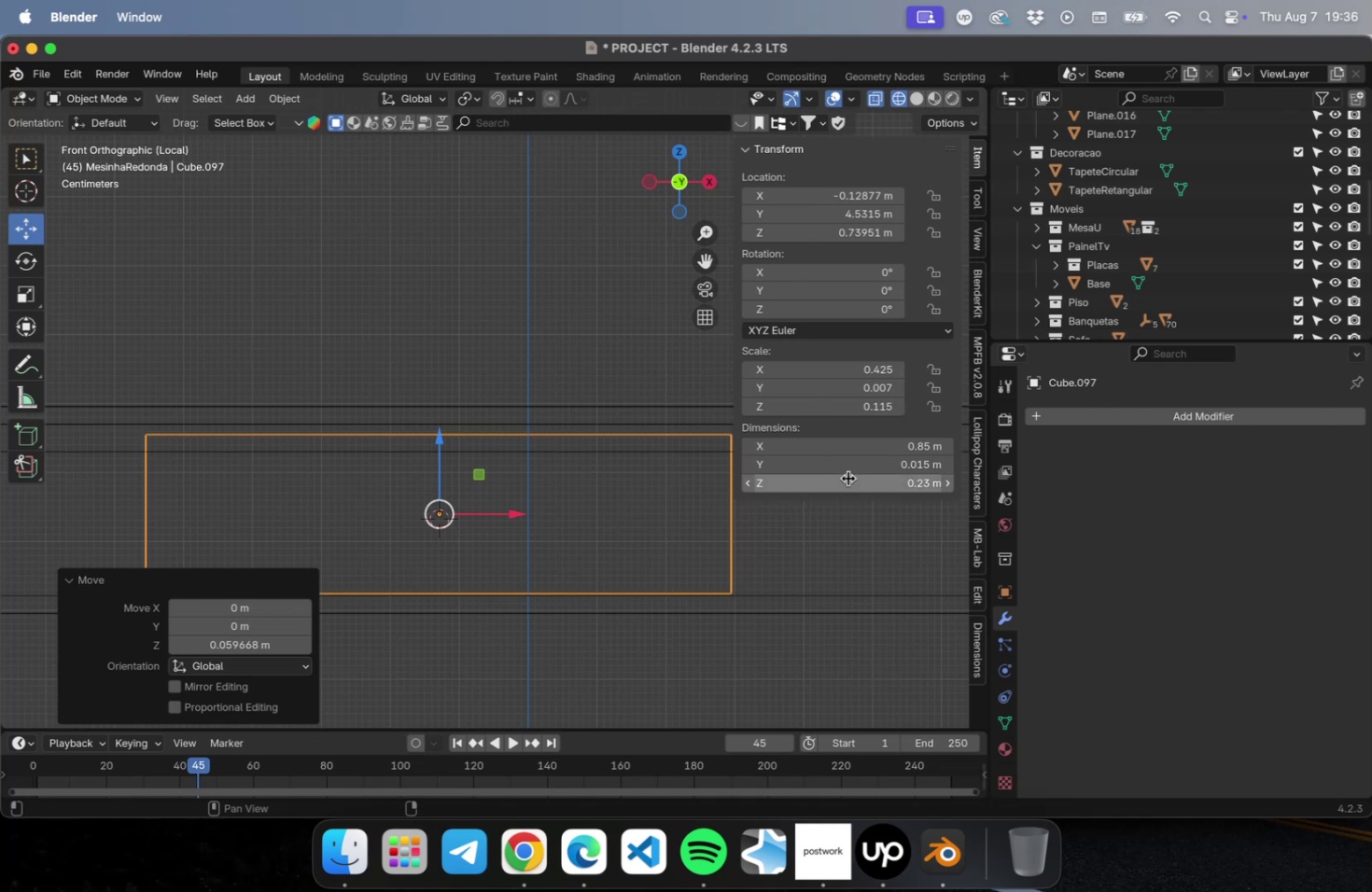 
triple_click([847, 478])
 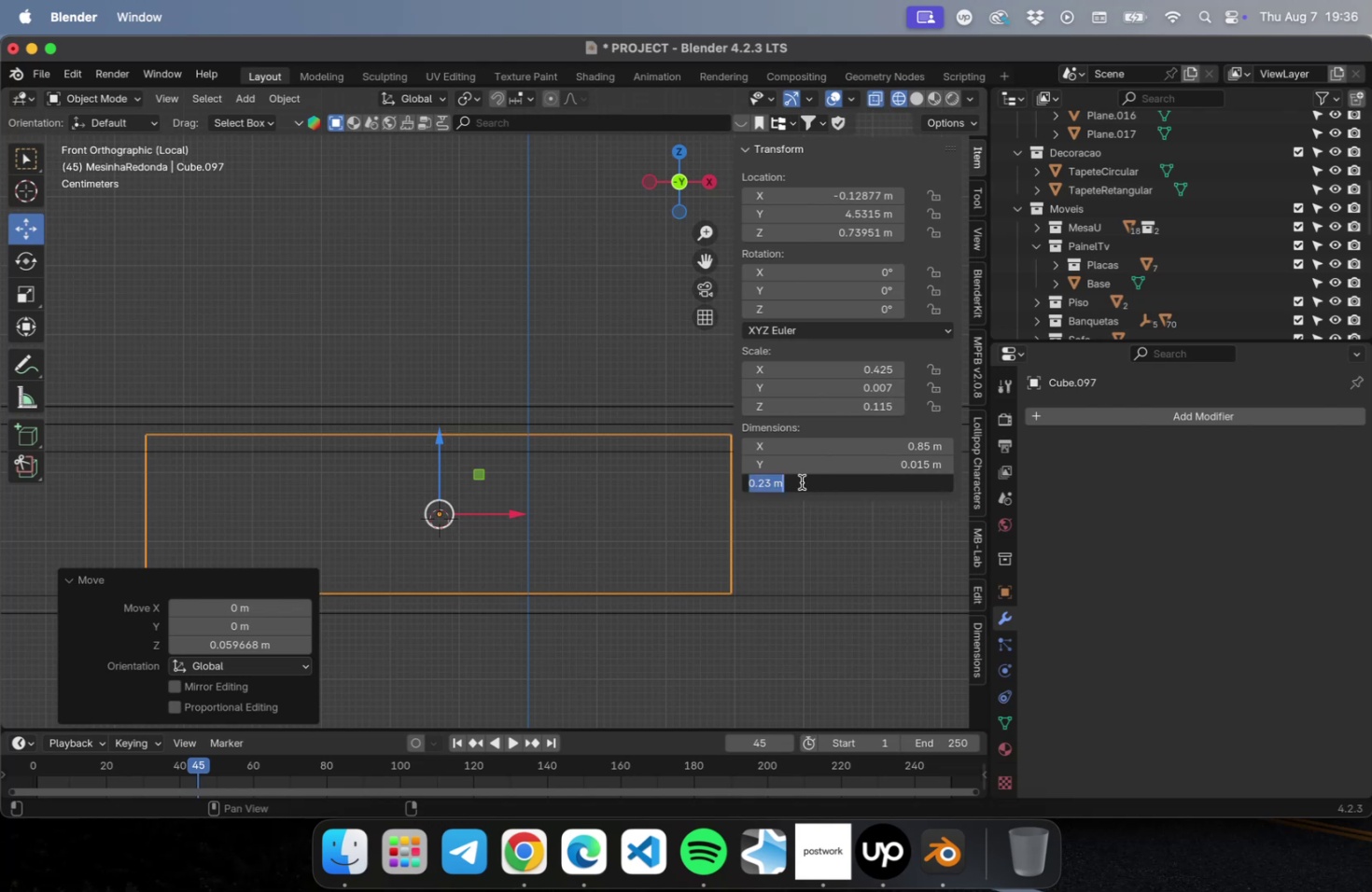 
left_click([789, 482])
 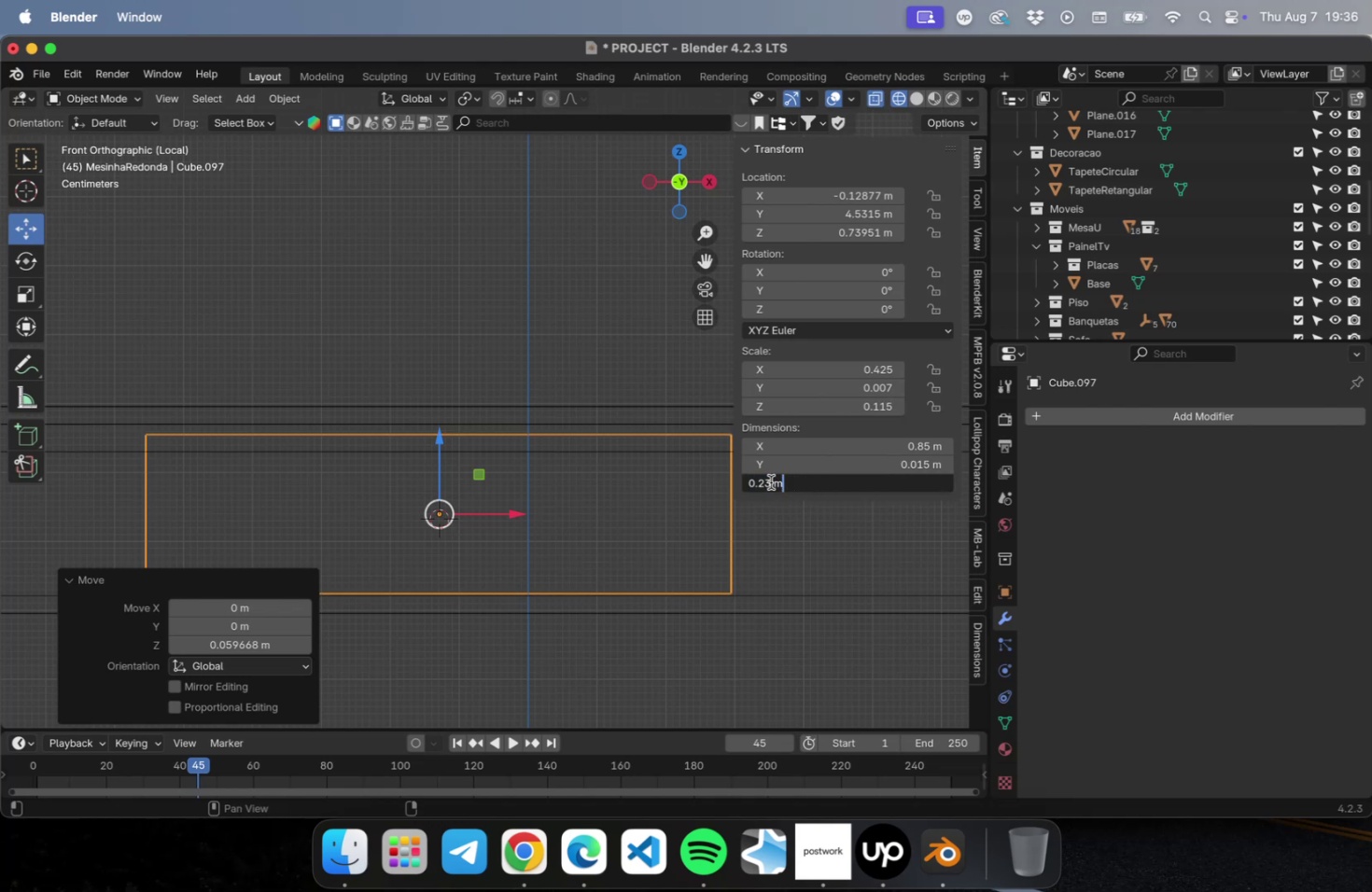 
left_click_drag(start_coordinate=[764, 481], to_coordinate=[811, 480])
 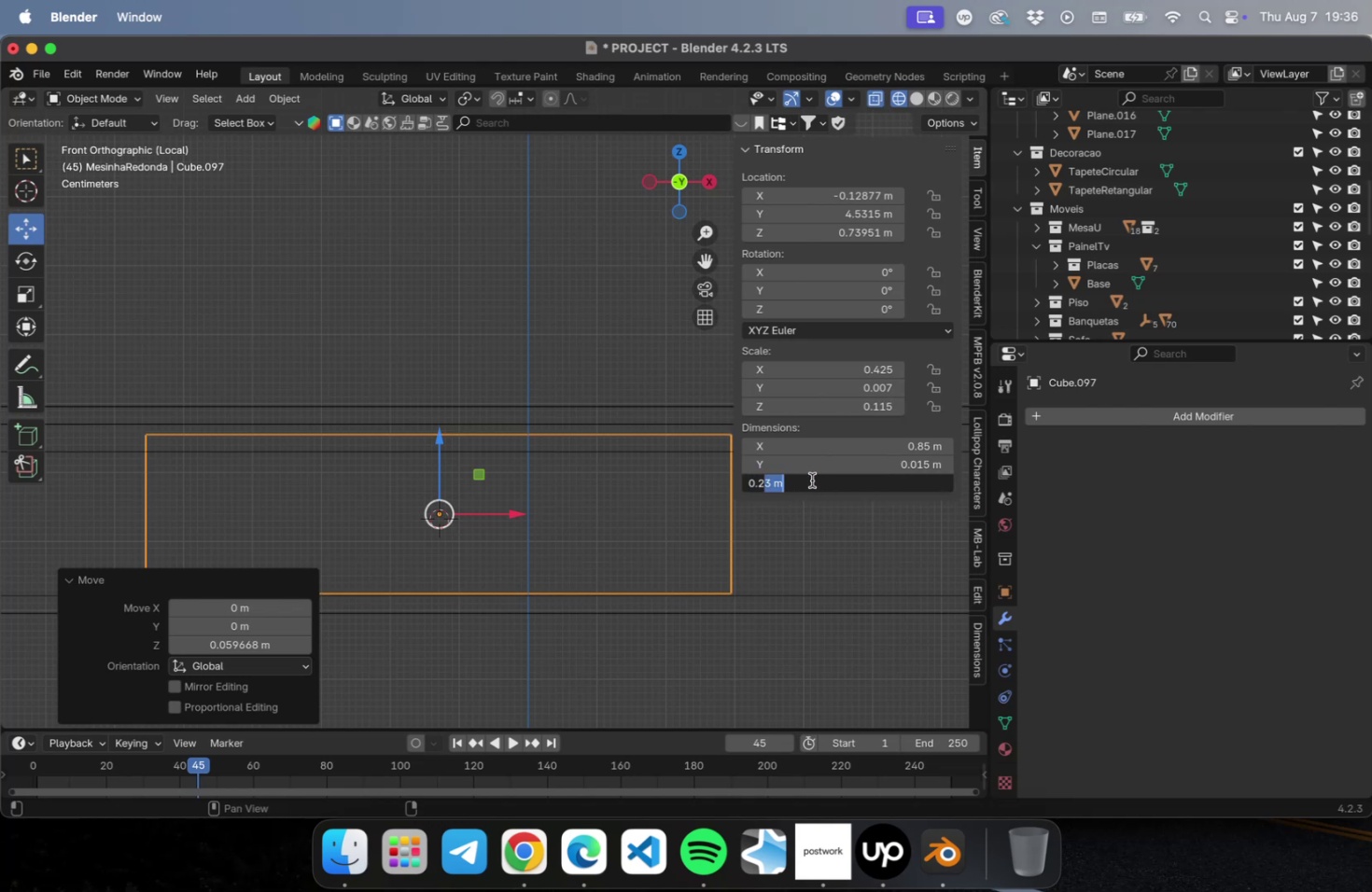 
key(2)
 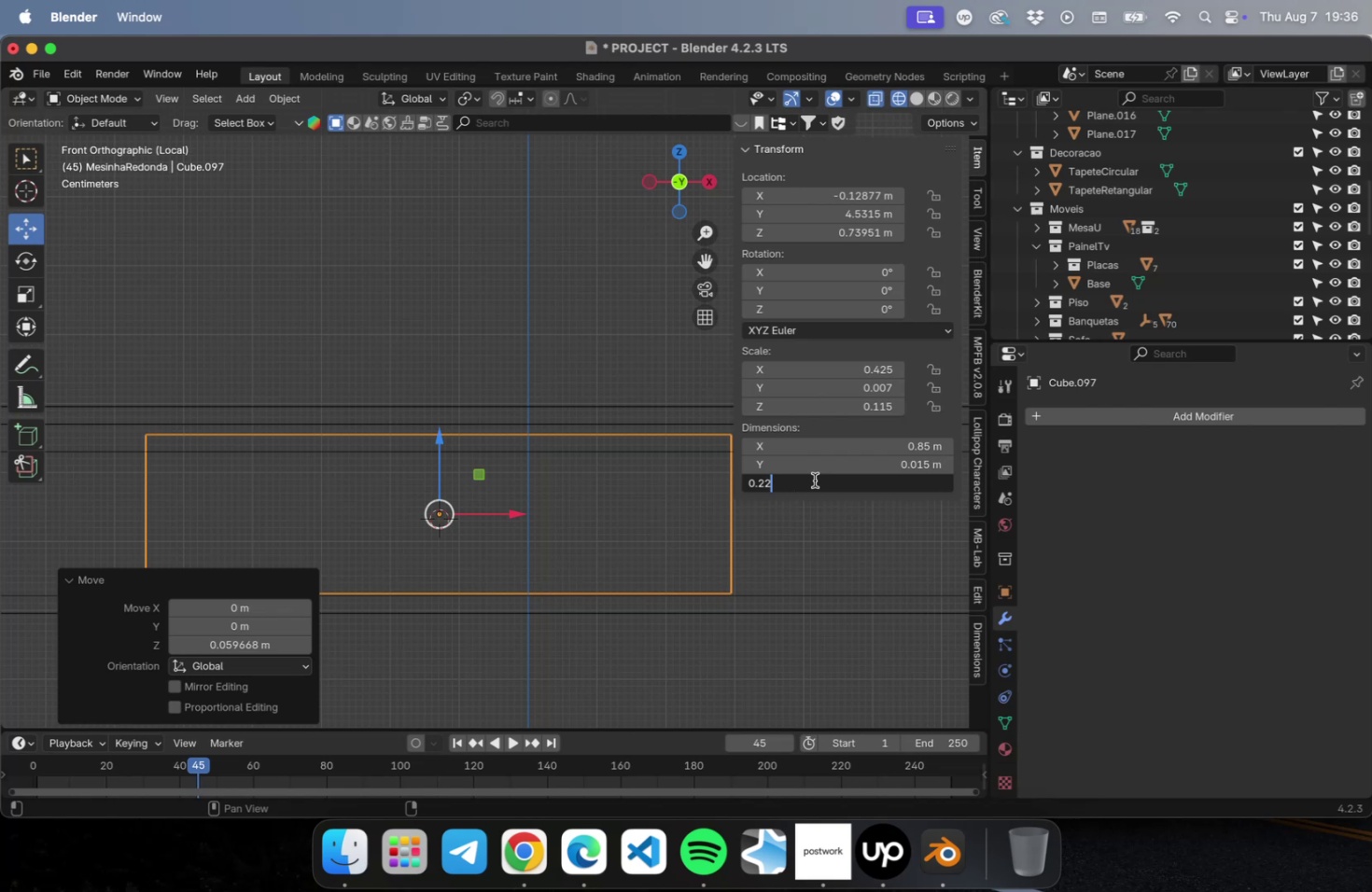 
key(Enter)
 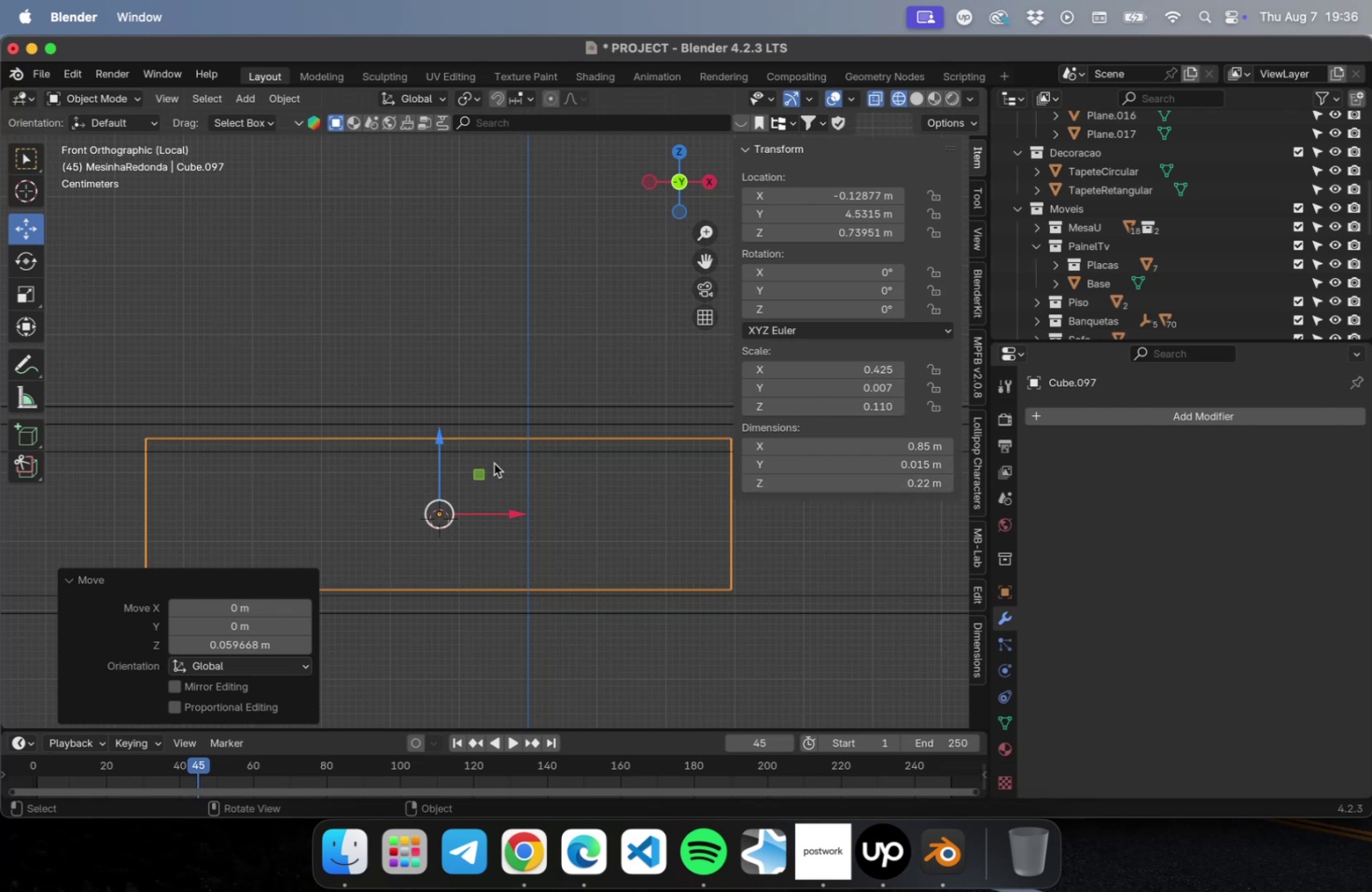 
left_click_drag(start_coordinate=[436, 442], to_coordinate=[434, 451])
 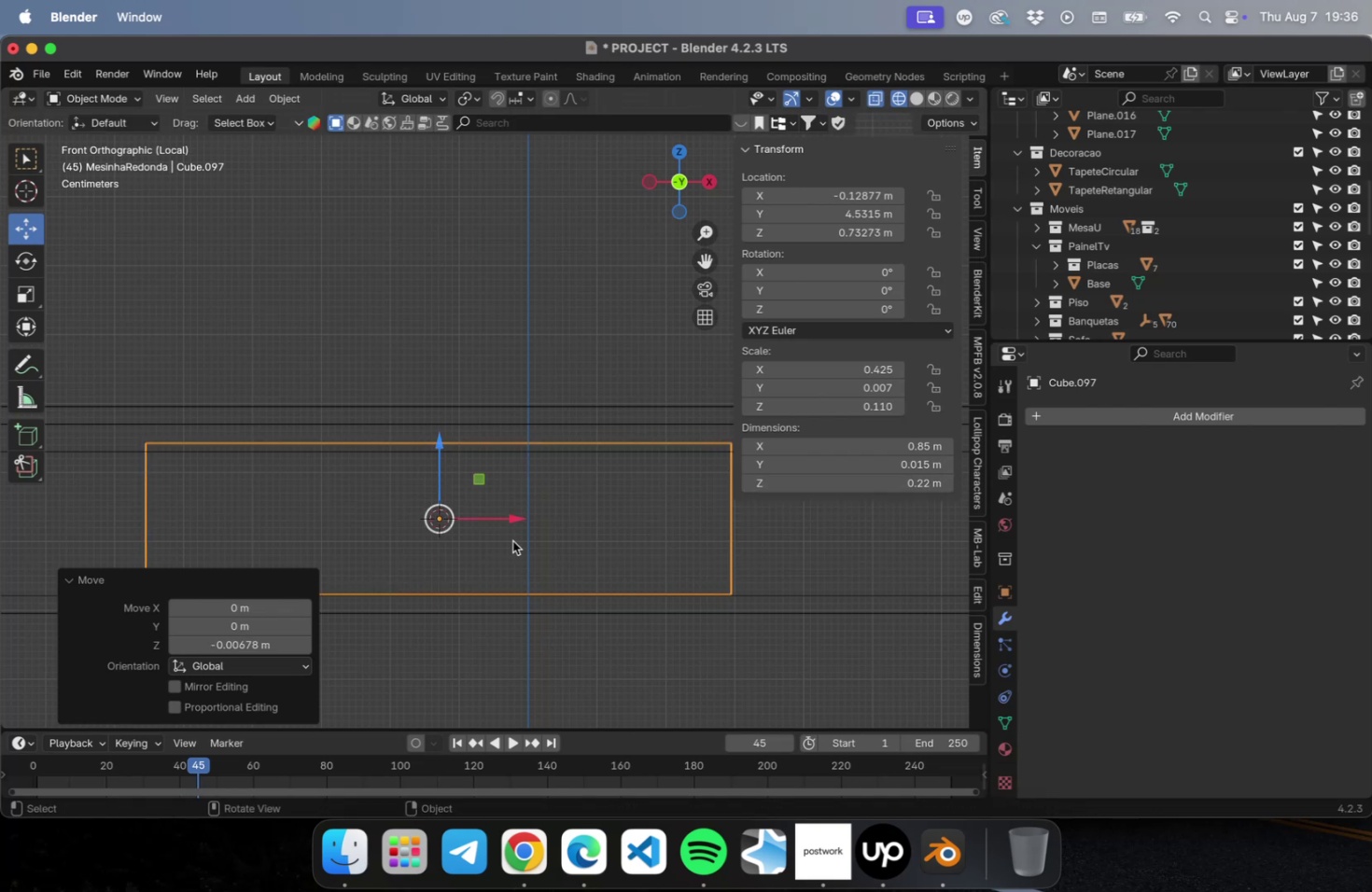 
key(NumLock)
 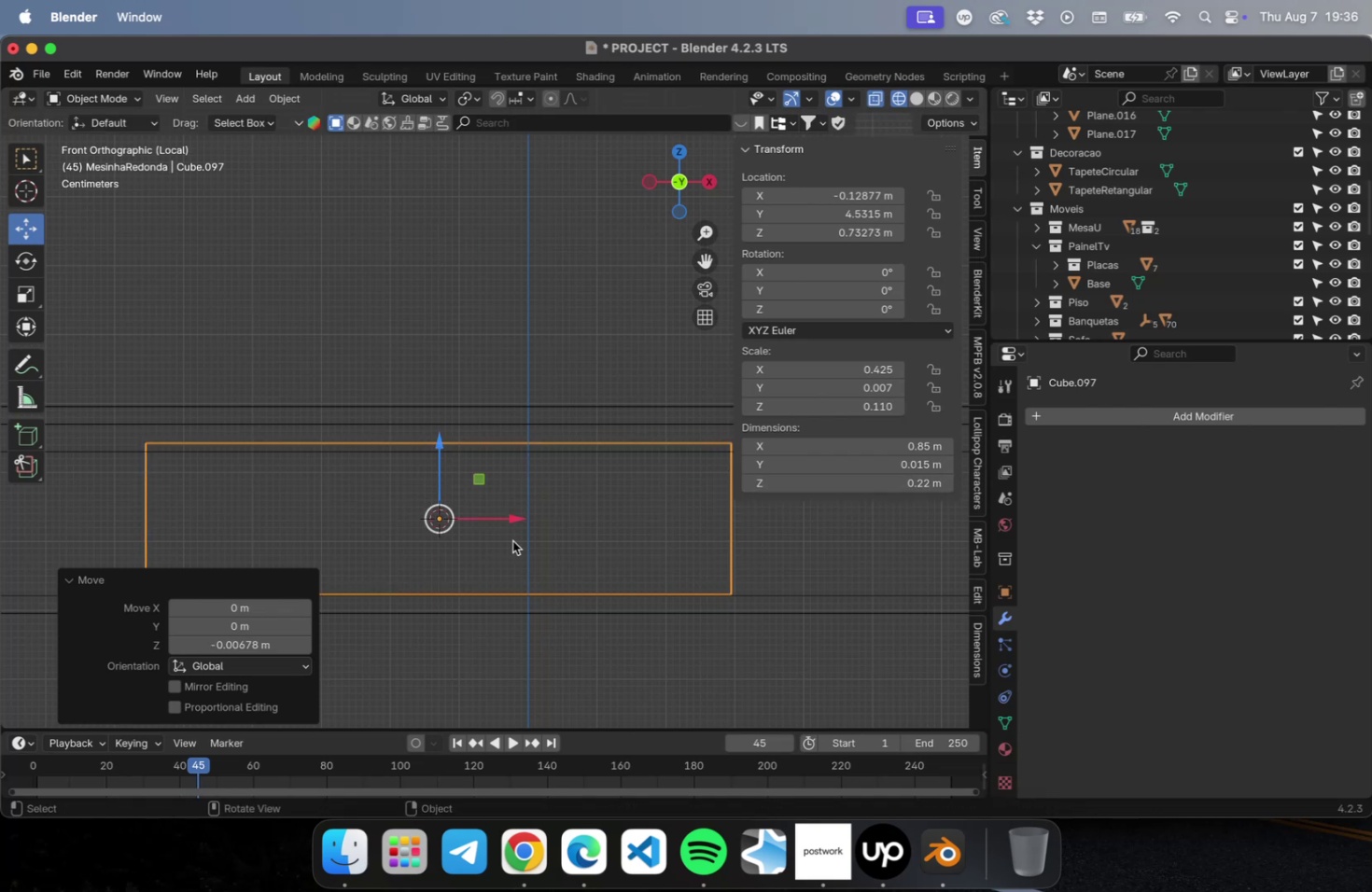 
key(Numpad3)
 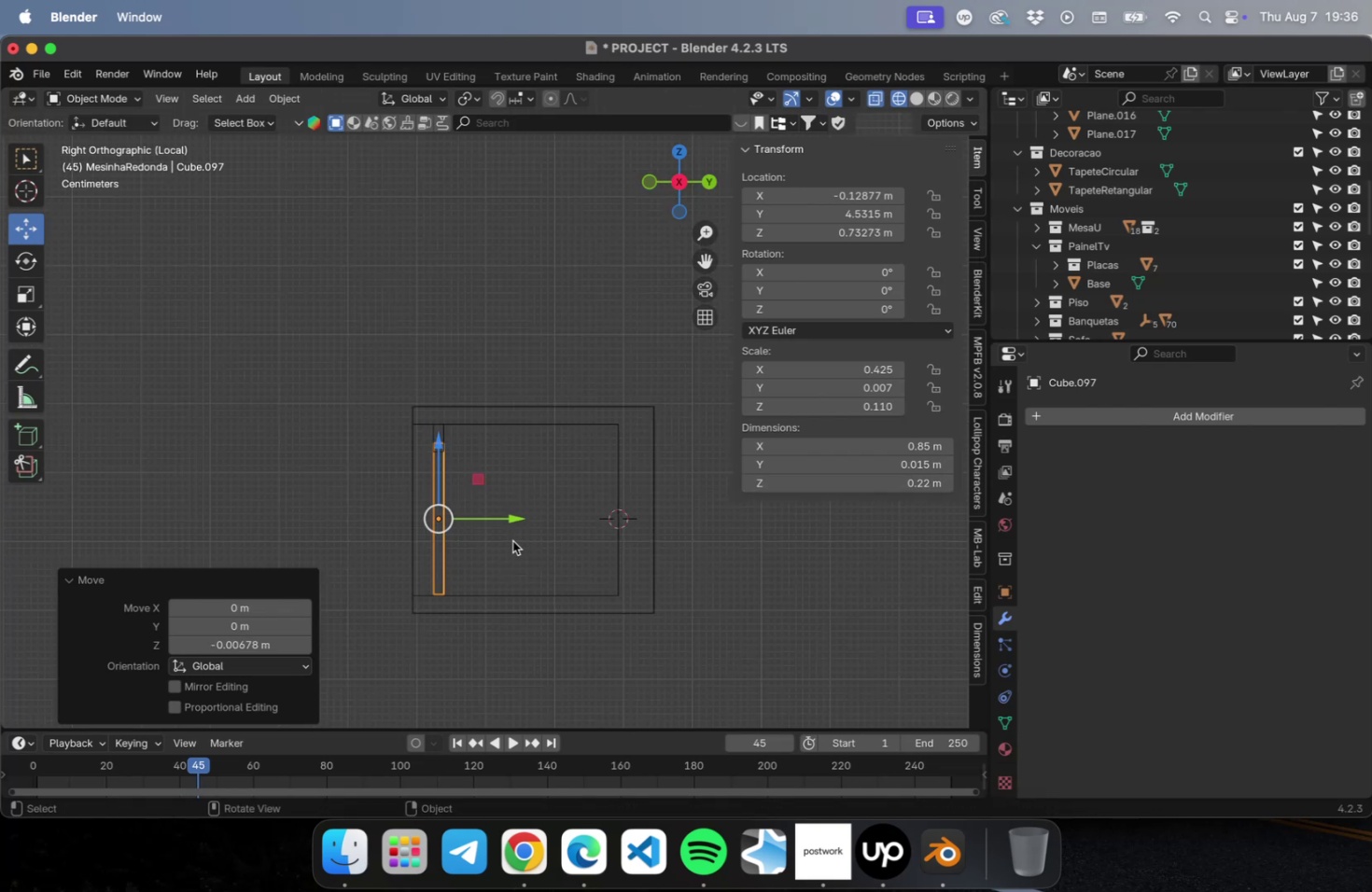 
scroll: coordinate [420, 523], scroll_direction: up, amount: 9.0
 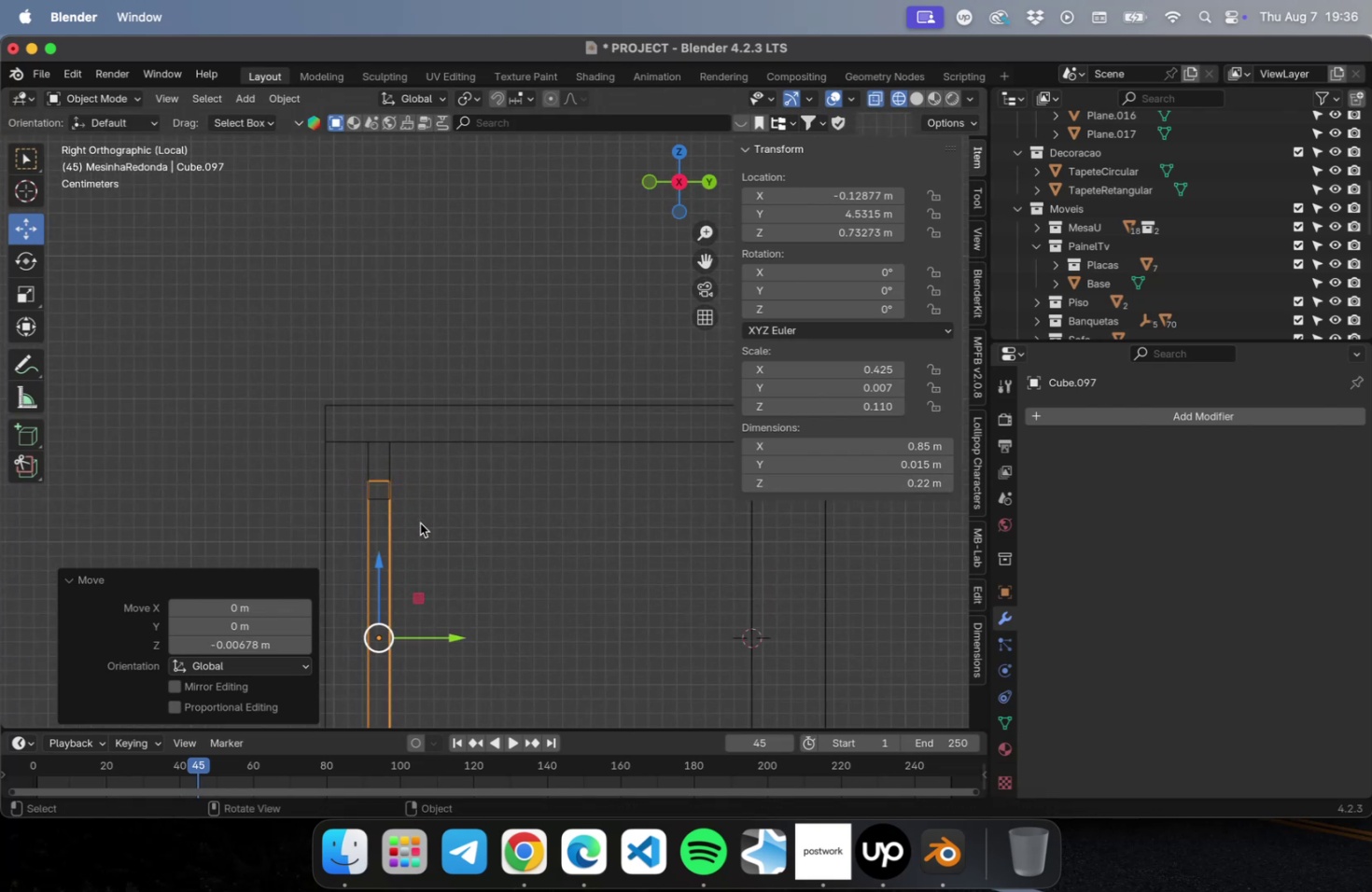 
hold_key(key=ShiftLeft, duration=0.53)
 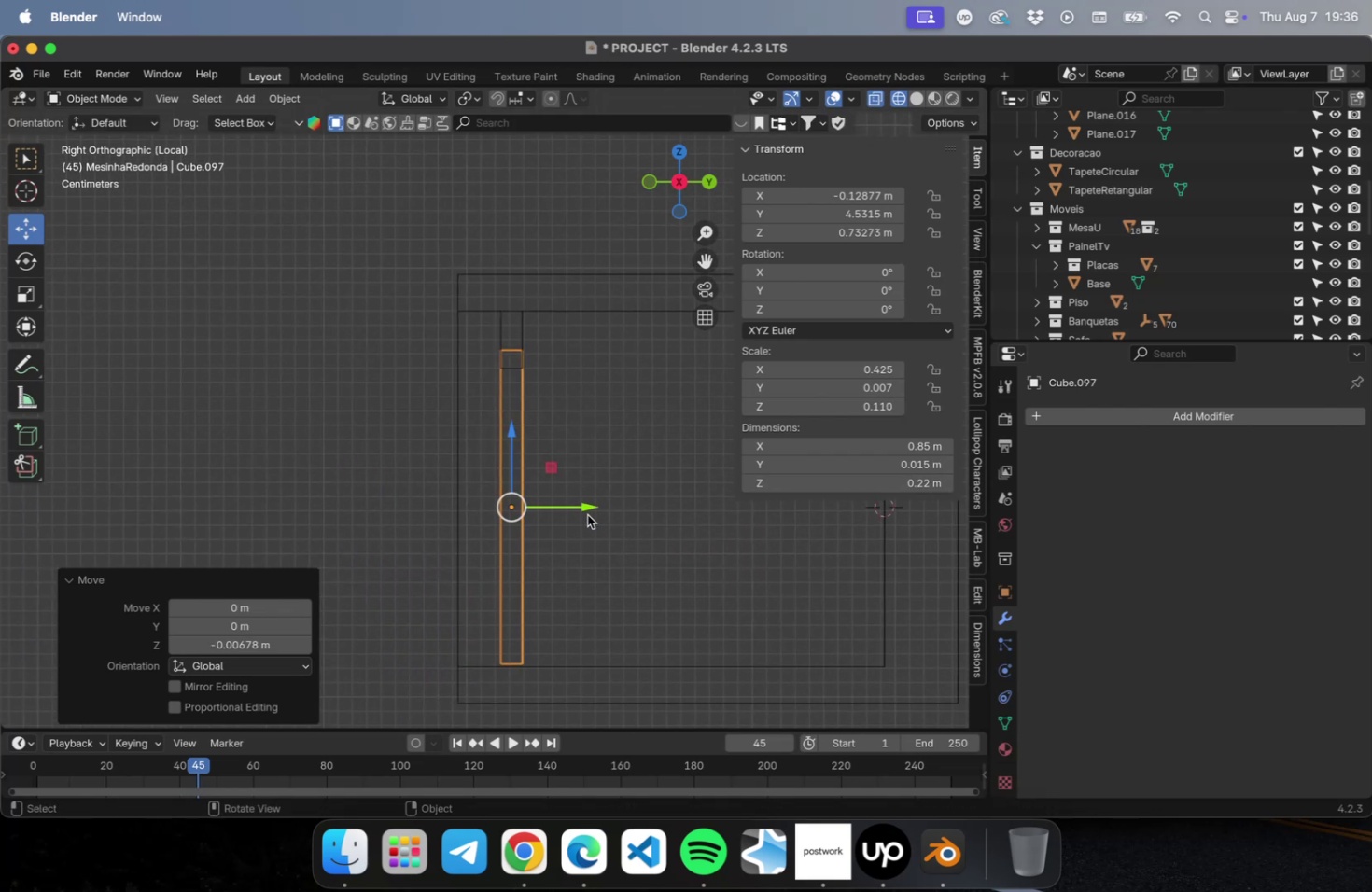 
left_click_drag(start_coordinate=[582, 507], to_coordinate=[544, 517])
 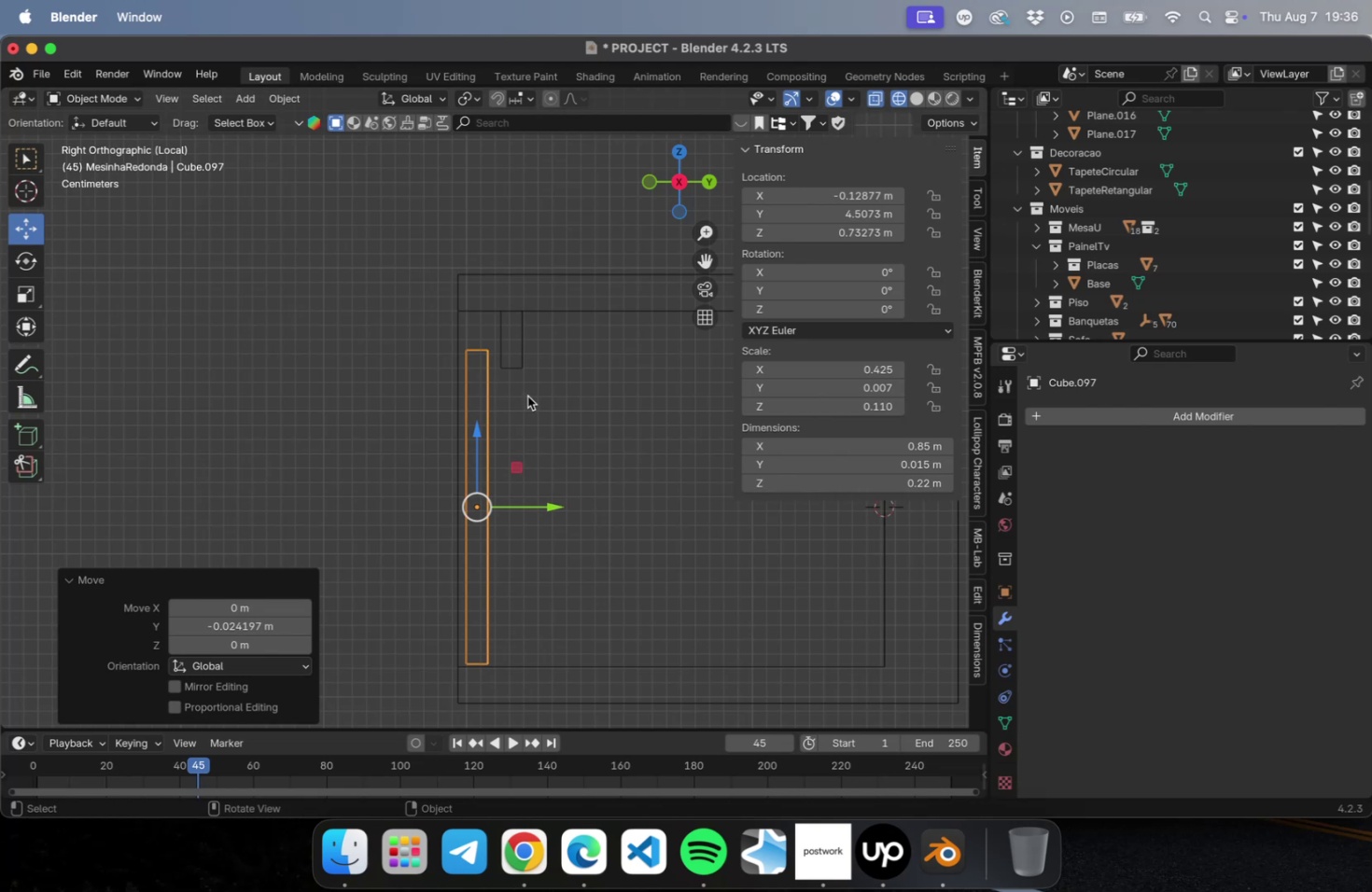 
left_click_drag(start_coordinate=[518, 389], to_coordinate=[508, 351])
 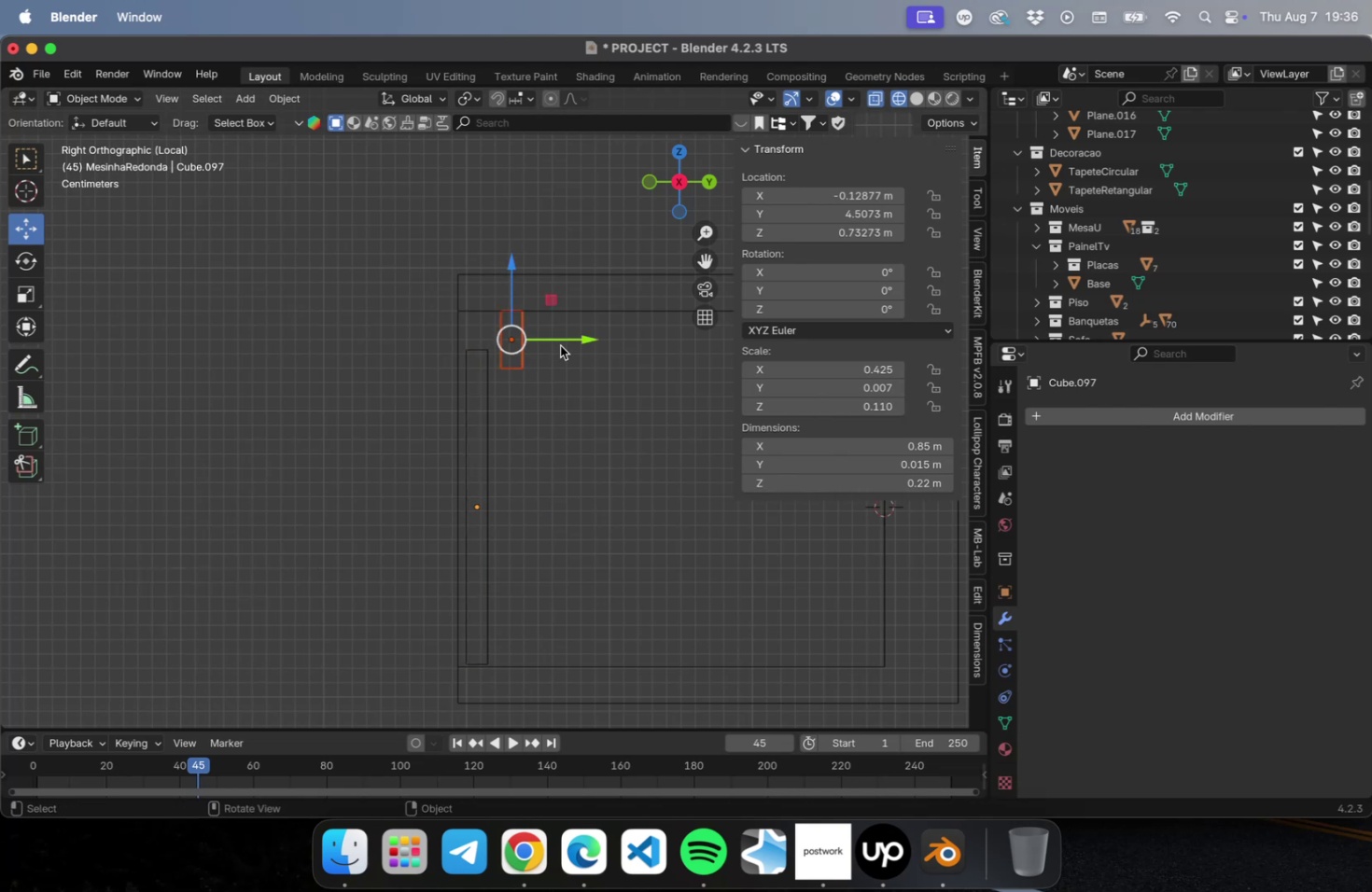 
left_click_drag(start_coordinate=[563, 341], to_coordinate=[549, 343])
 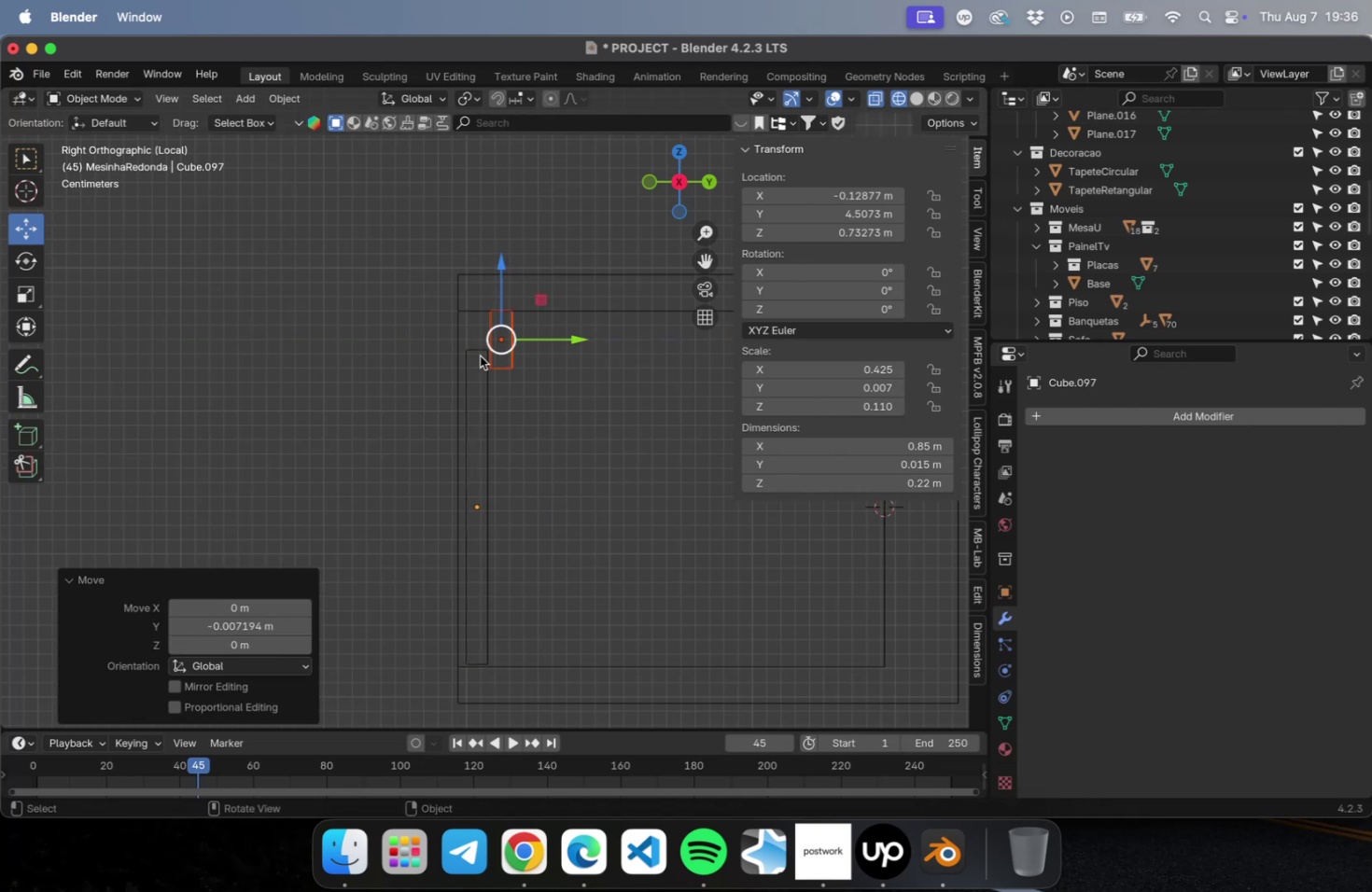 
scroll: coordinate [482, 352], scroll_direction: up, amount: 36.0
 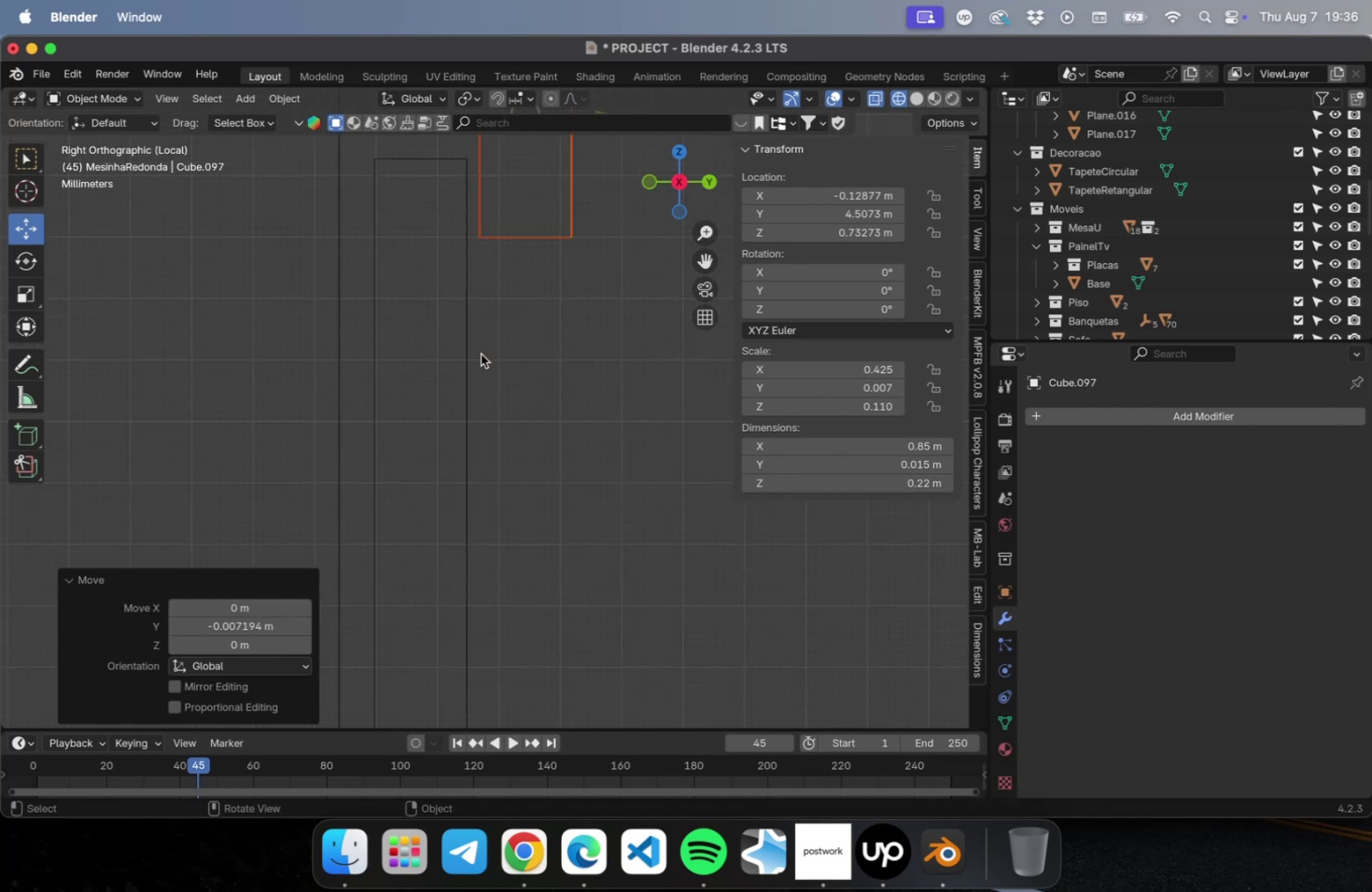 
left_click_drag(start_coordinate=[487, 355], to_coordinate=[423, 390])
 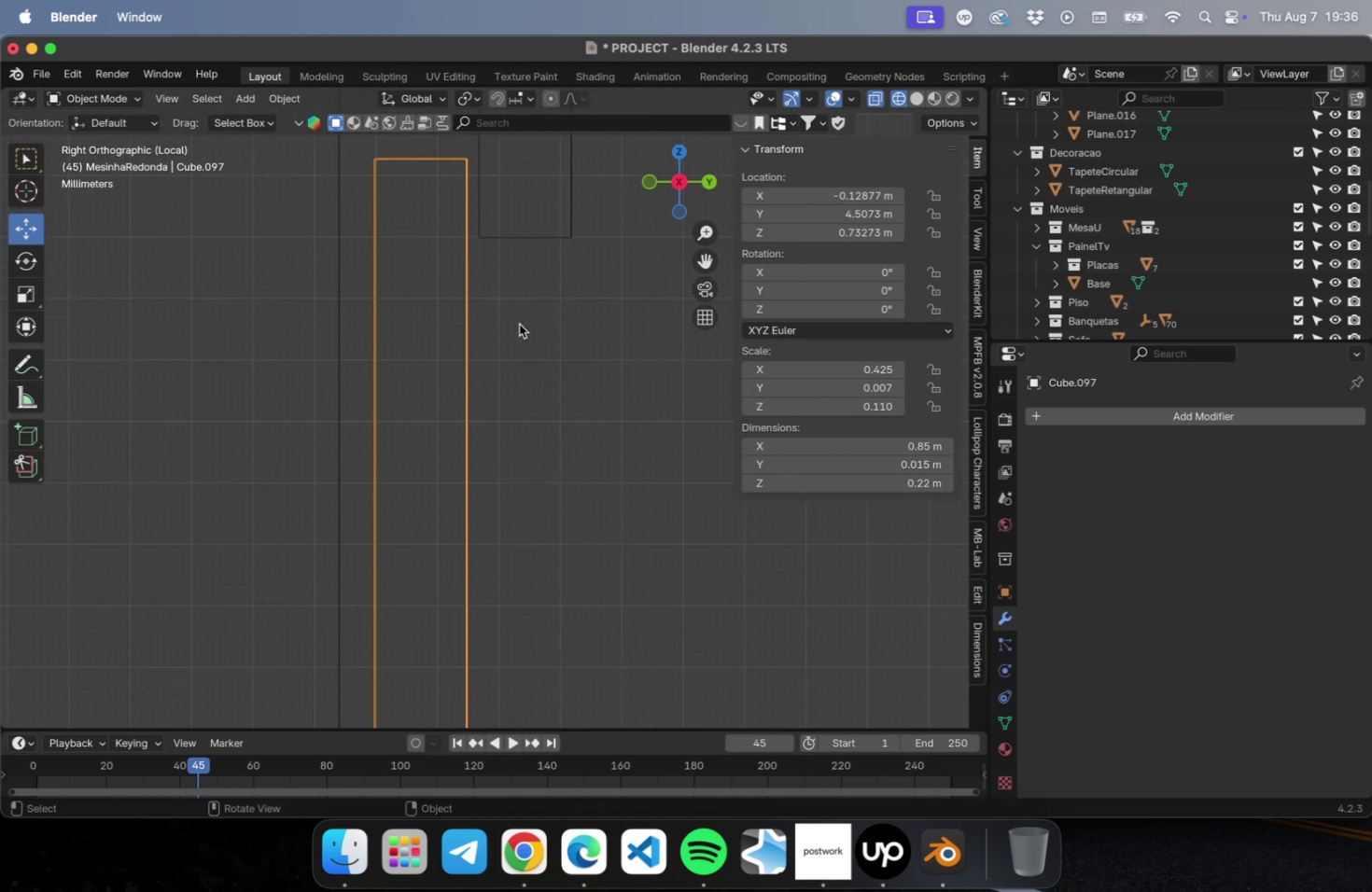 
hold_key(key=ShiftLeft, duration=0.62)
 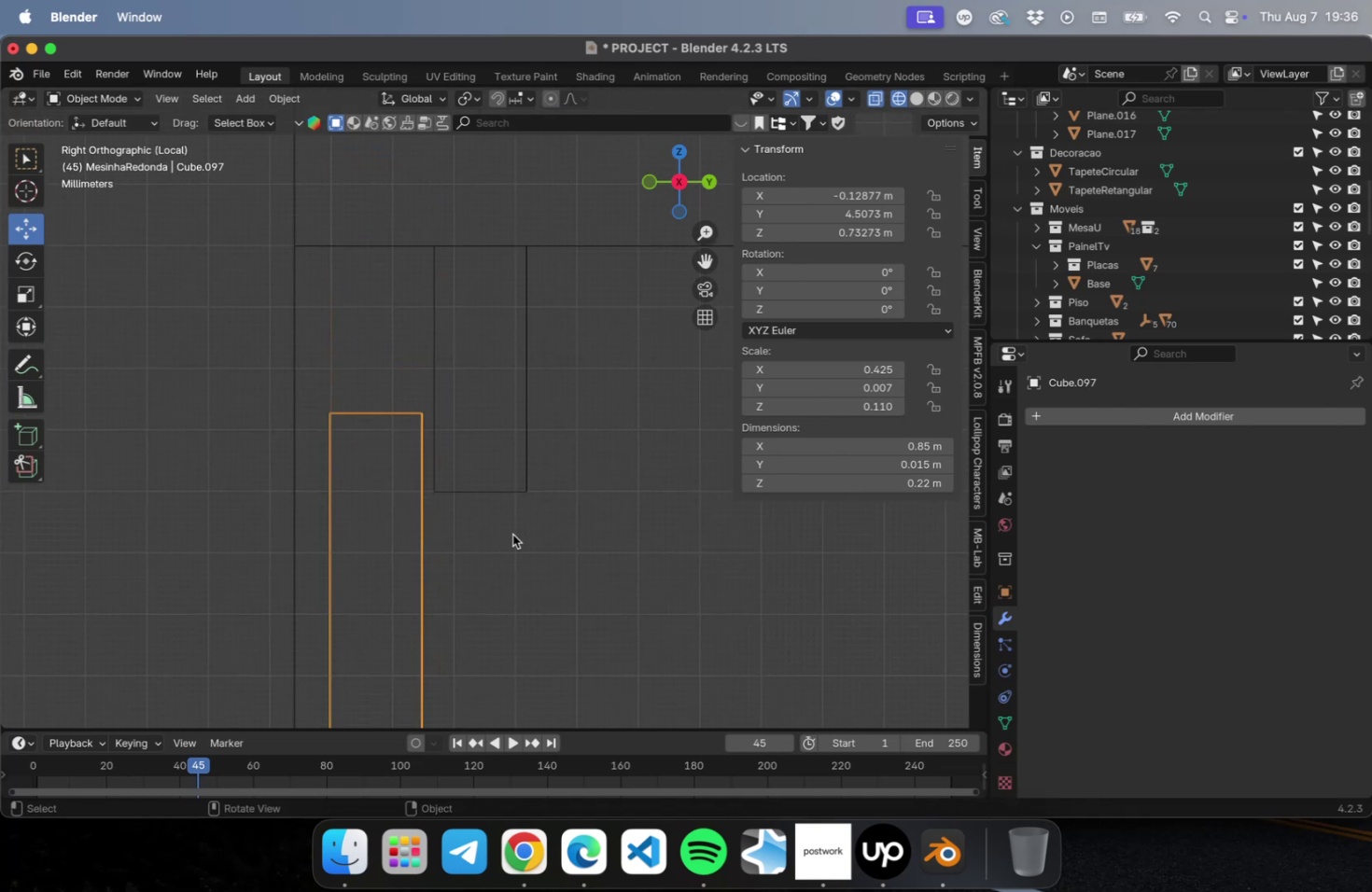 
left_click_drag(start_coordinate=[525, 531], to_coordinate=[502, 419])
 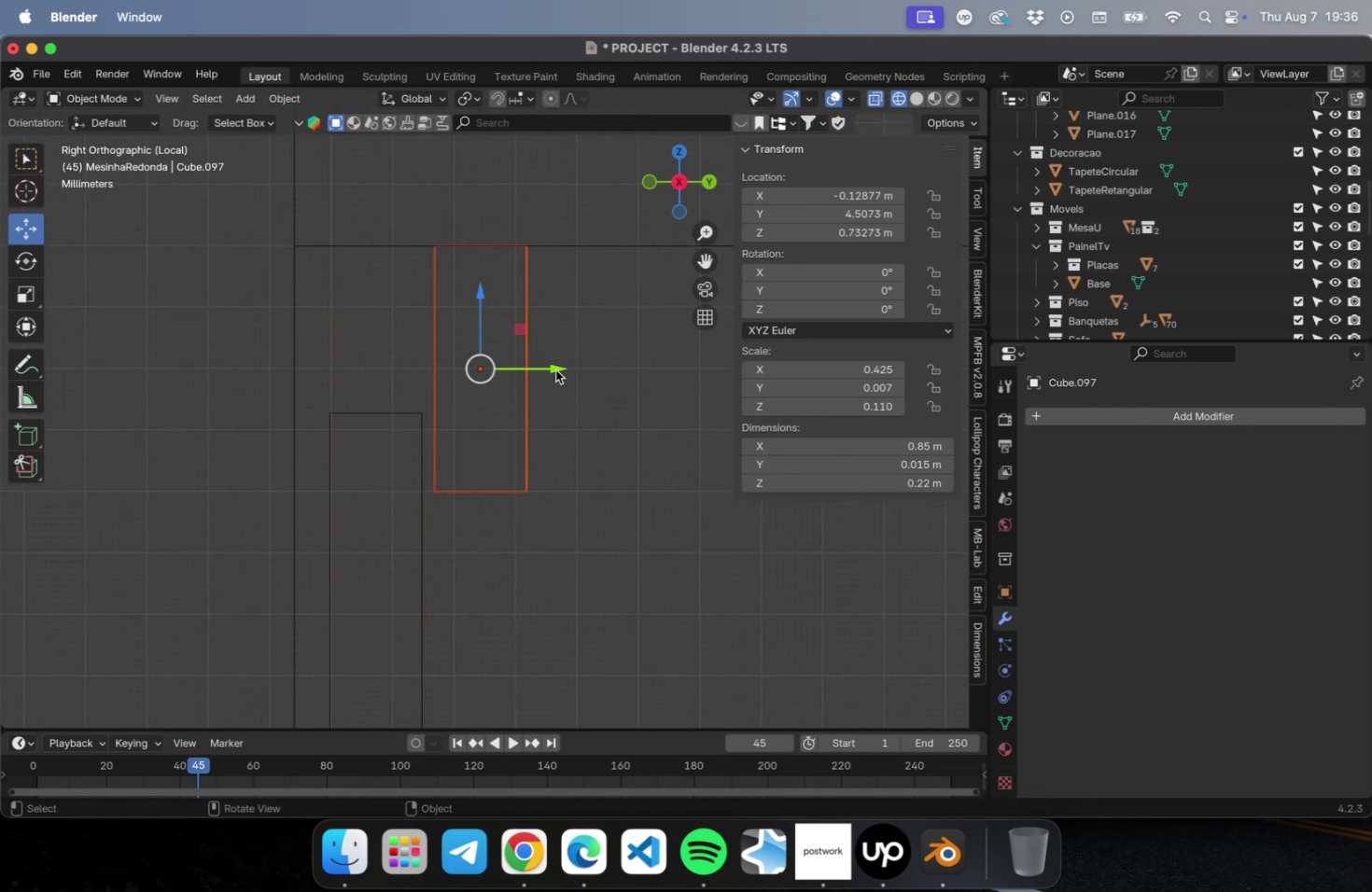 
left_click_drag(start_coordinate=[580, 557], to_coordinate=[371, 425])
 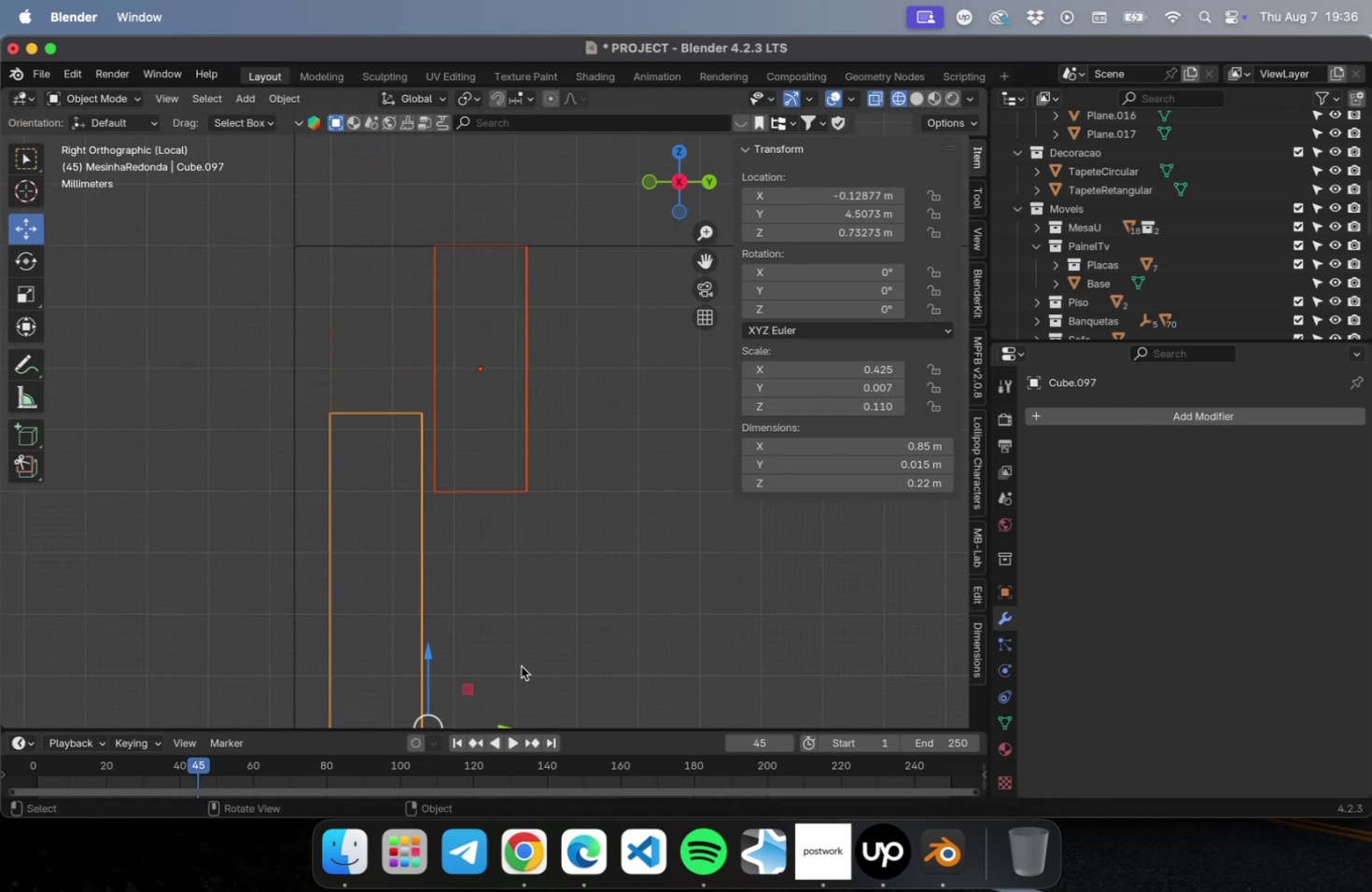 
hold_key(key=ShiftLeft, duration=0.54)
 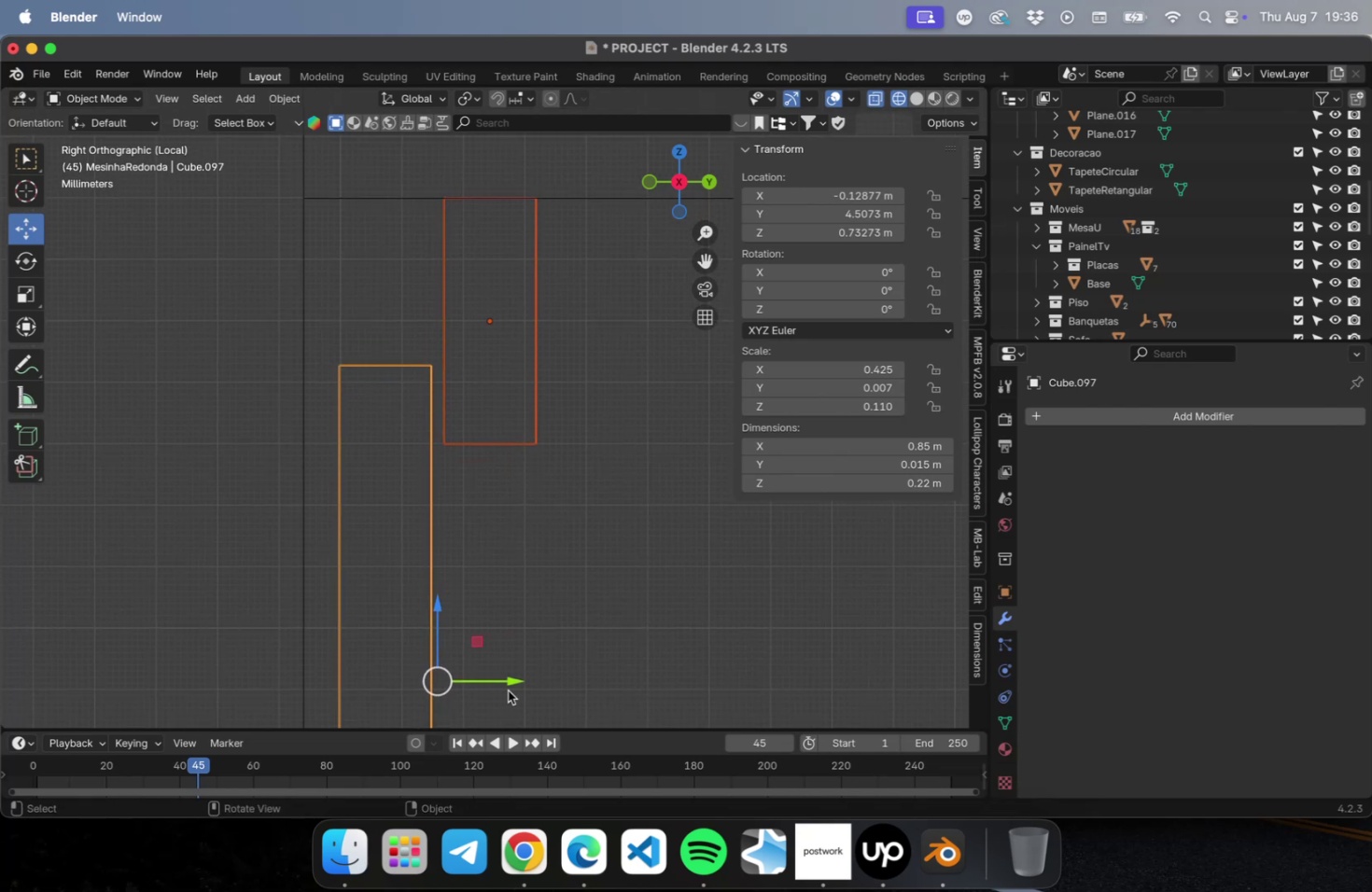 
left_click_drag(start_coordinate=[507, 680], to_coordinate=[495, 681])
 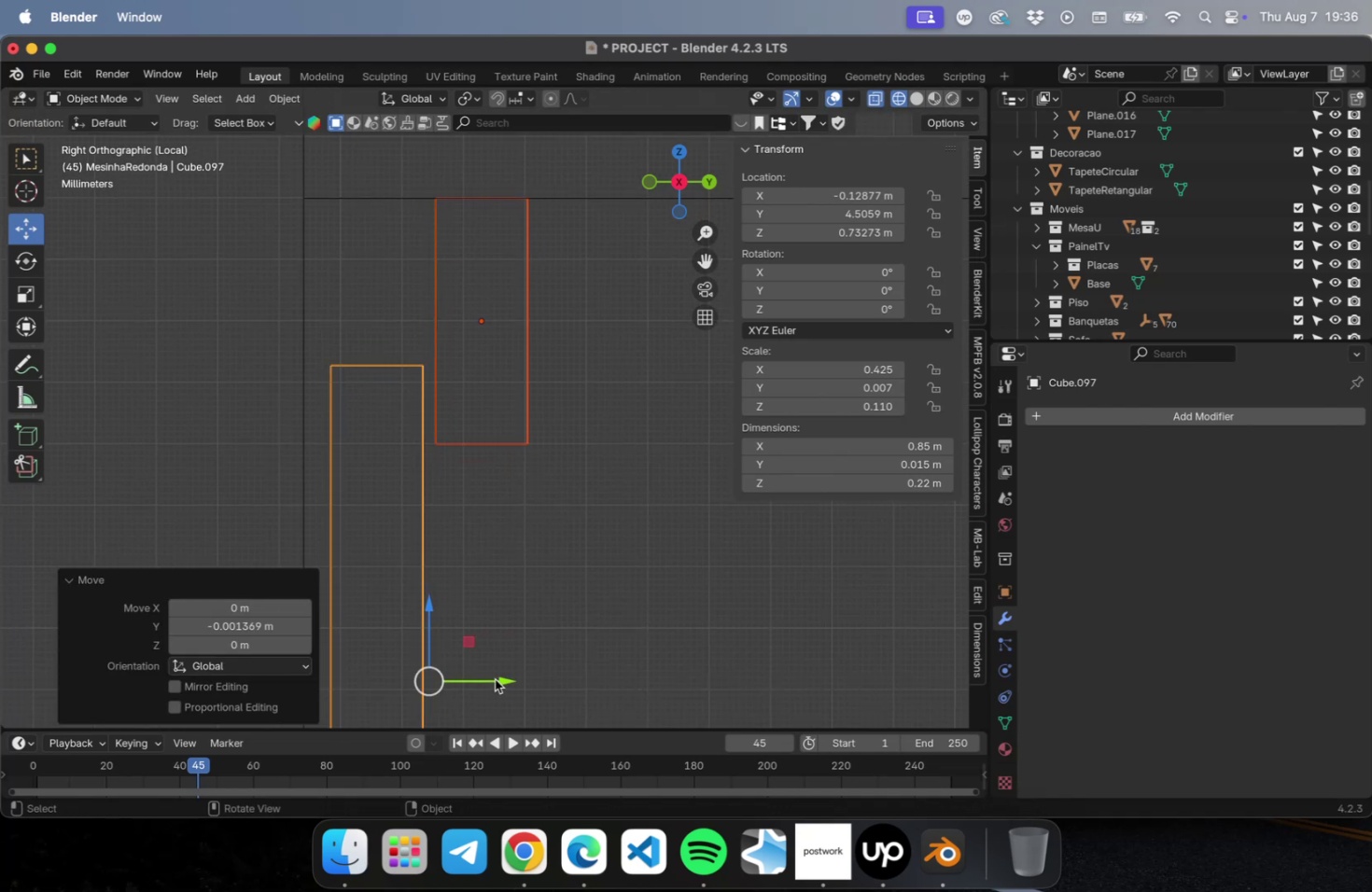 
left_click_drag(start_coordinate=[573, 533], to_coordinate=[481, 390])
 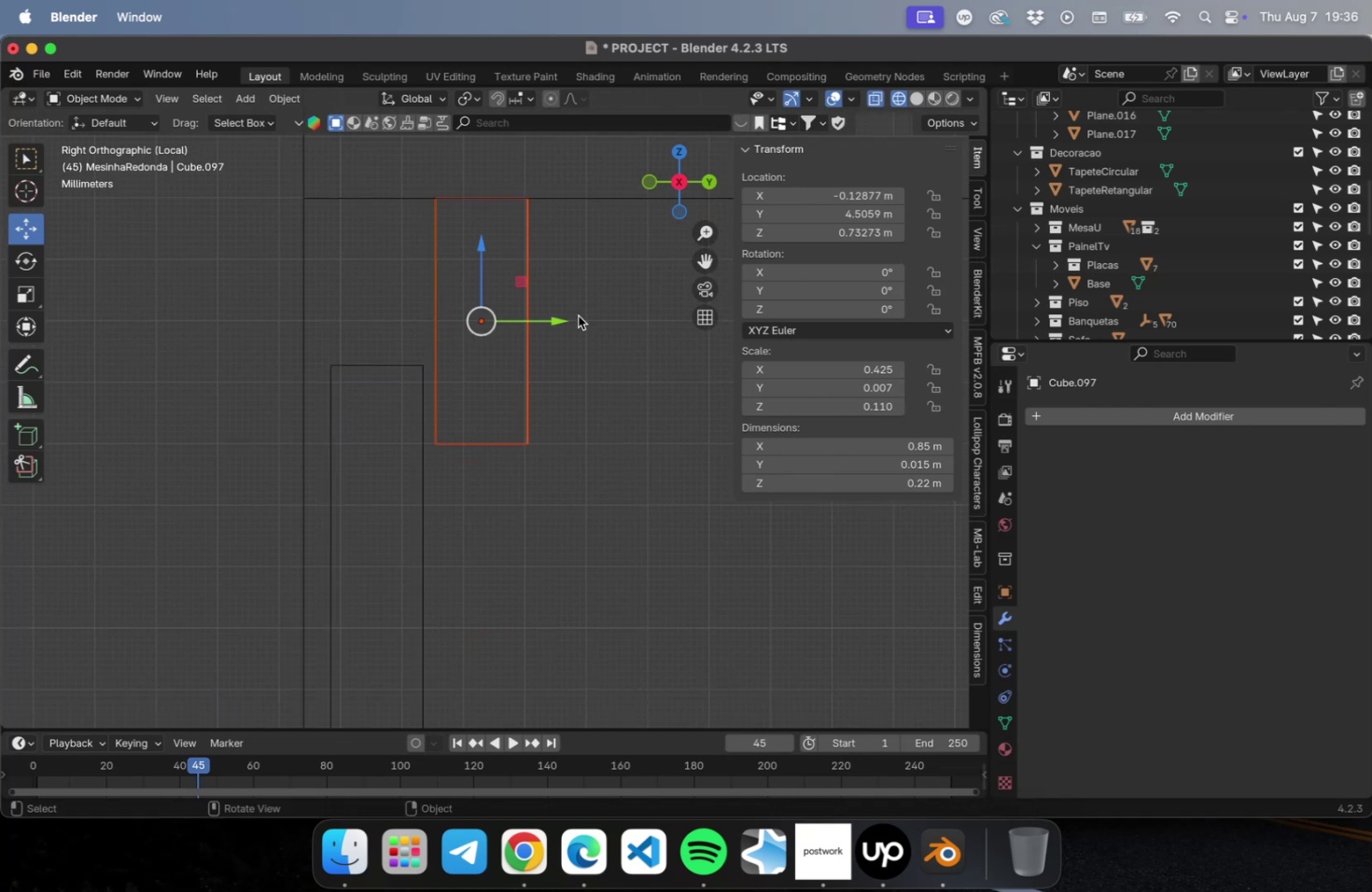 
left_click_drag(start_coordinate=[567, 313], to_coordinate=[554, 317])
 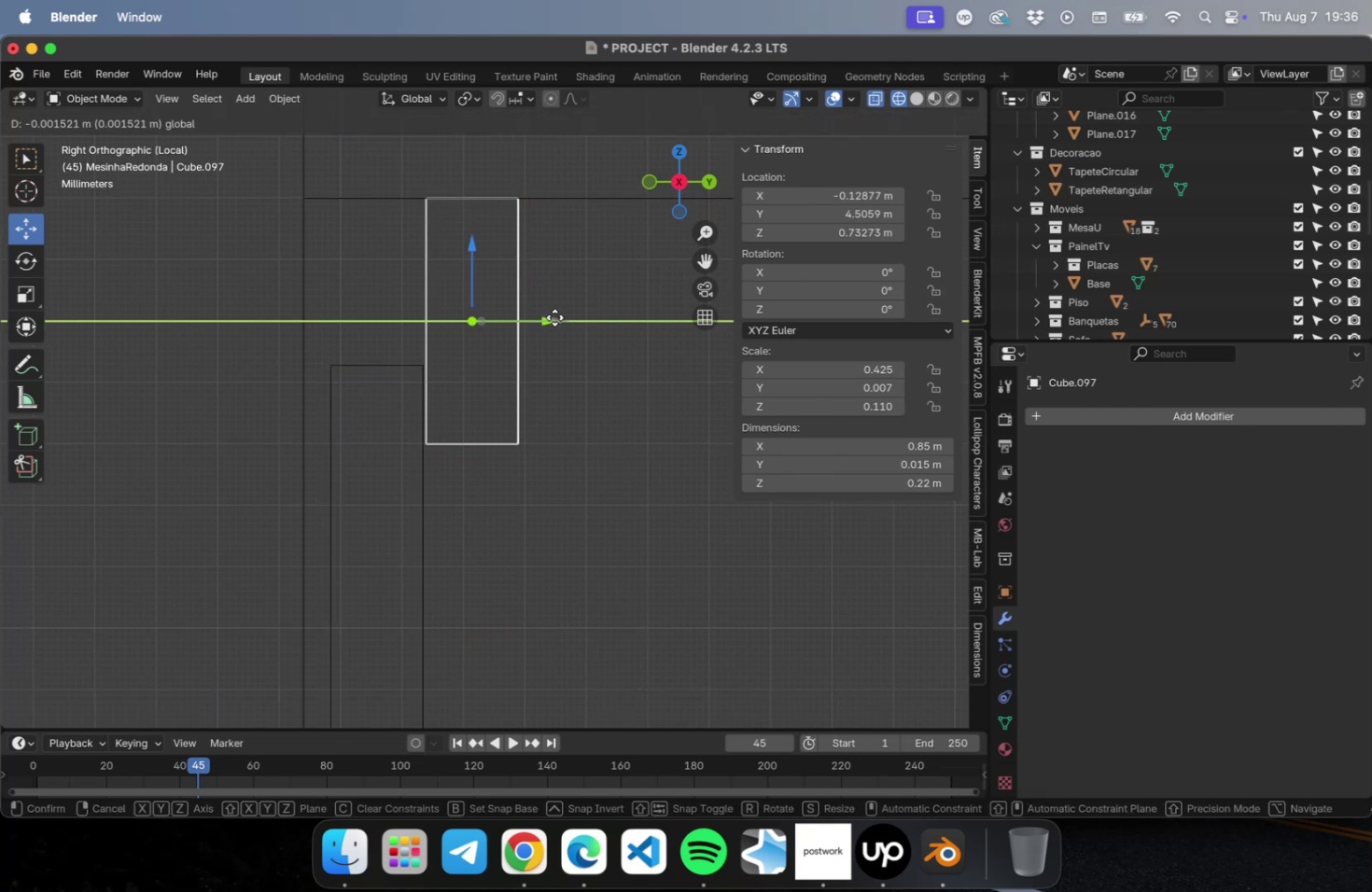 
left_click_drag(start_coordinate=[554, 317], to_coordinate=[559, 317])
 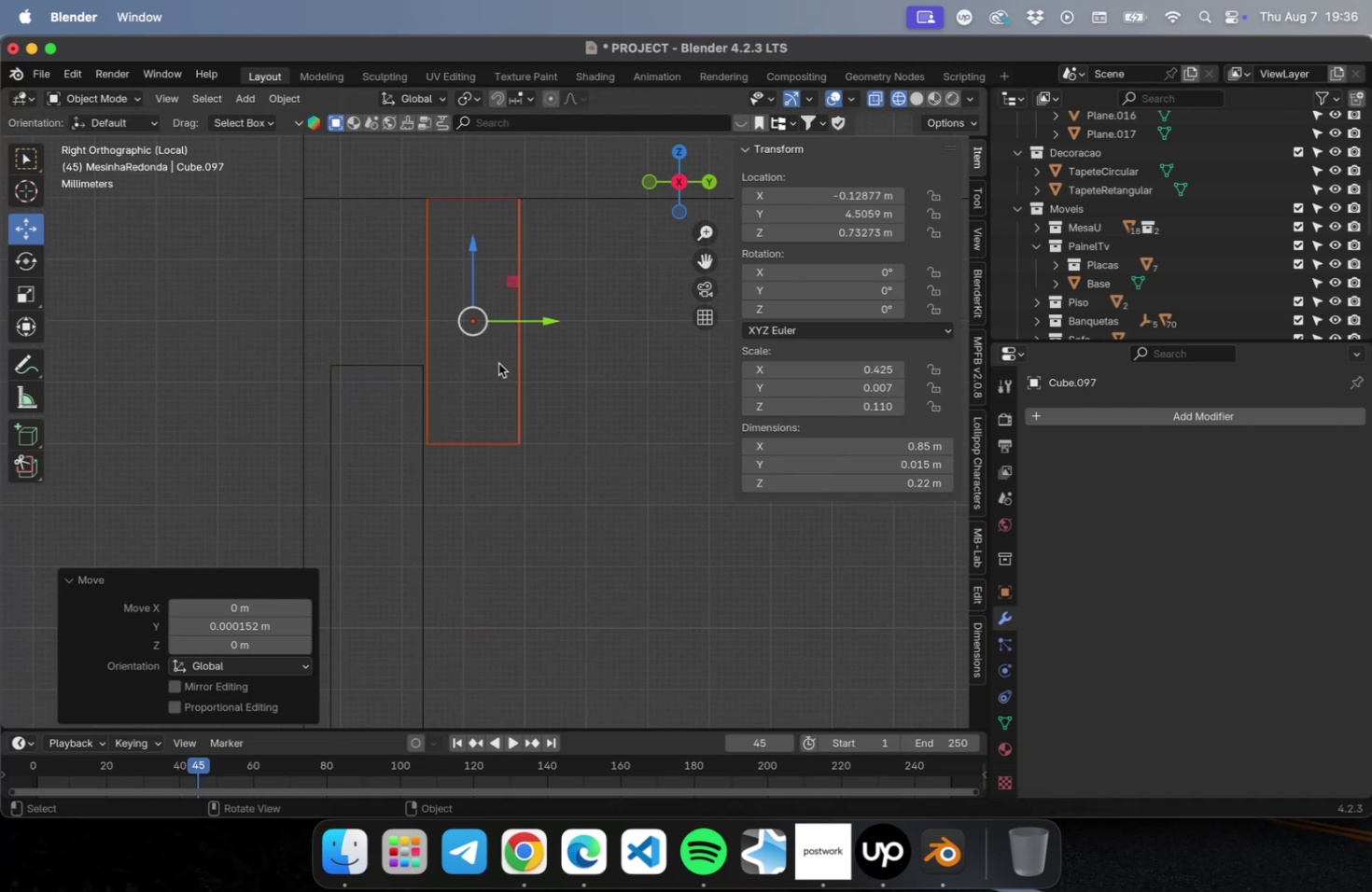 
scroll: coordinate [405, 373], scroll_direction: up, amount: 2.0
 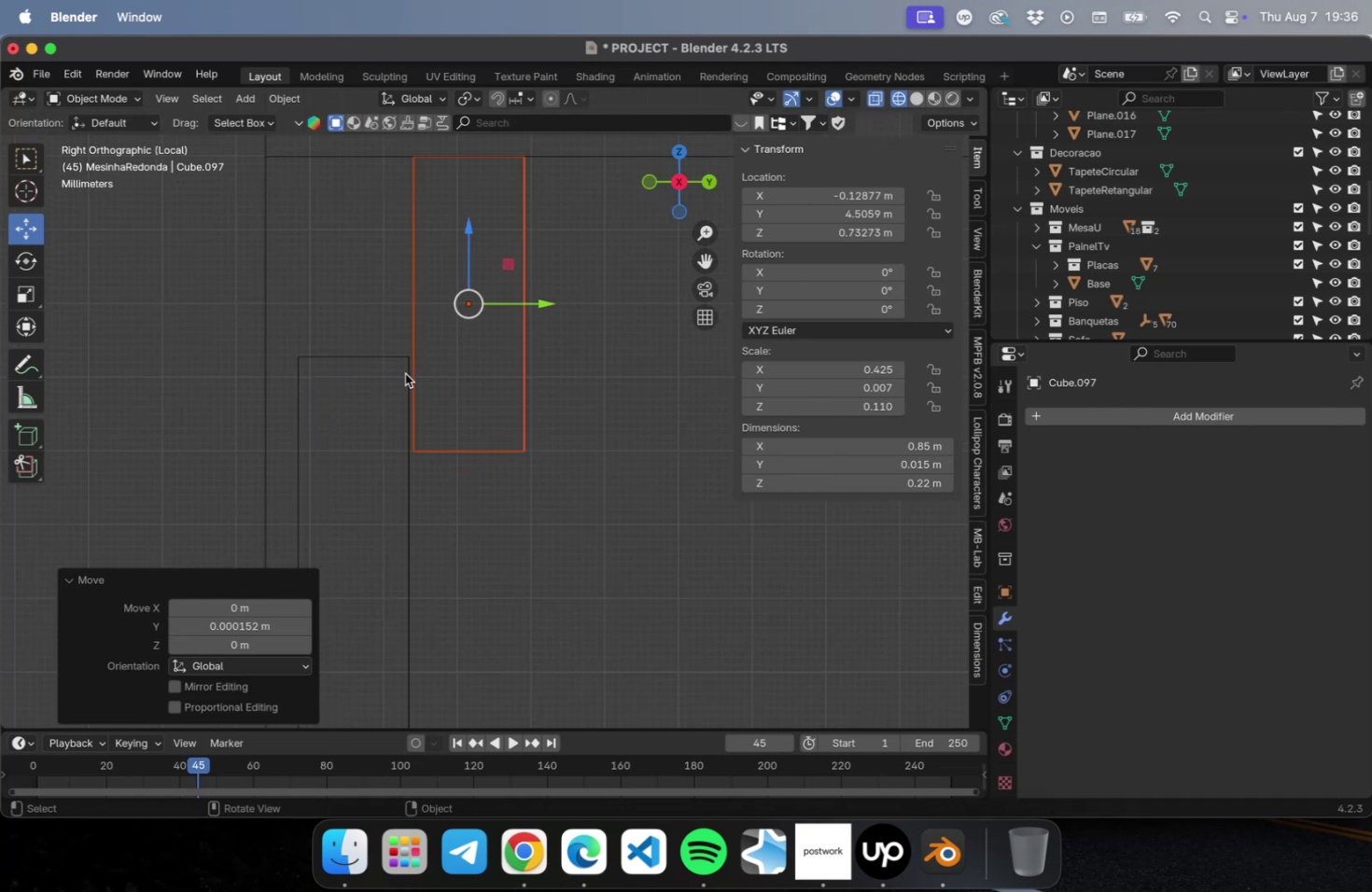 
hold_key(key=ShiftLeft, duration=0.49)
 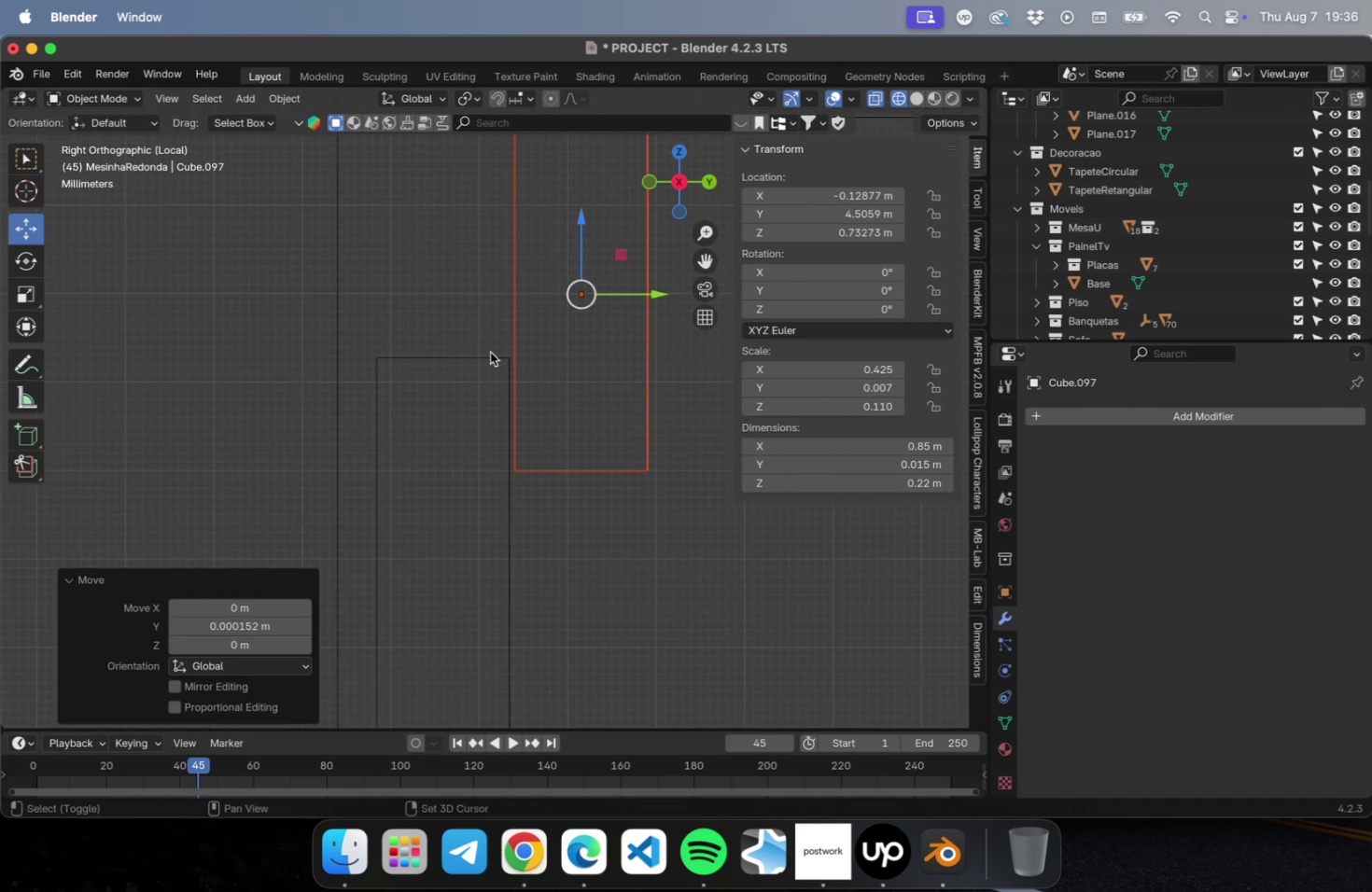 
left_click_drag(start_coordinate=[419, 293], to_coordinate=[434, 441])
 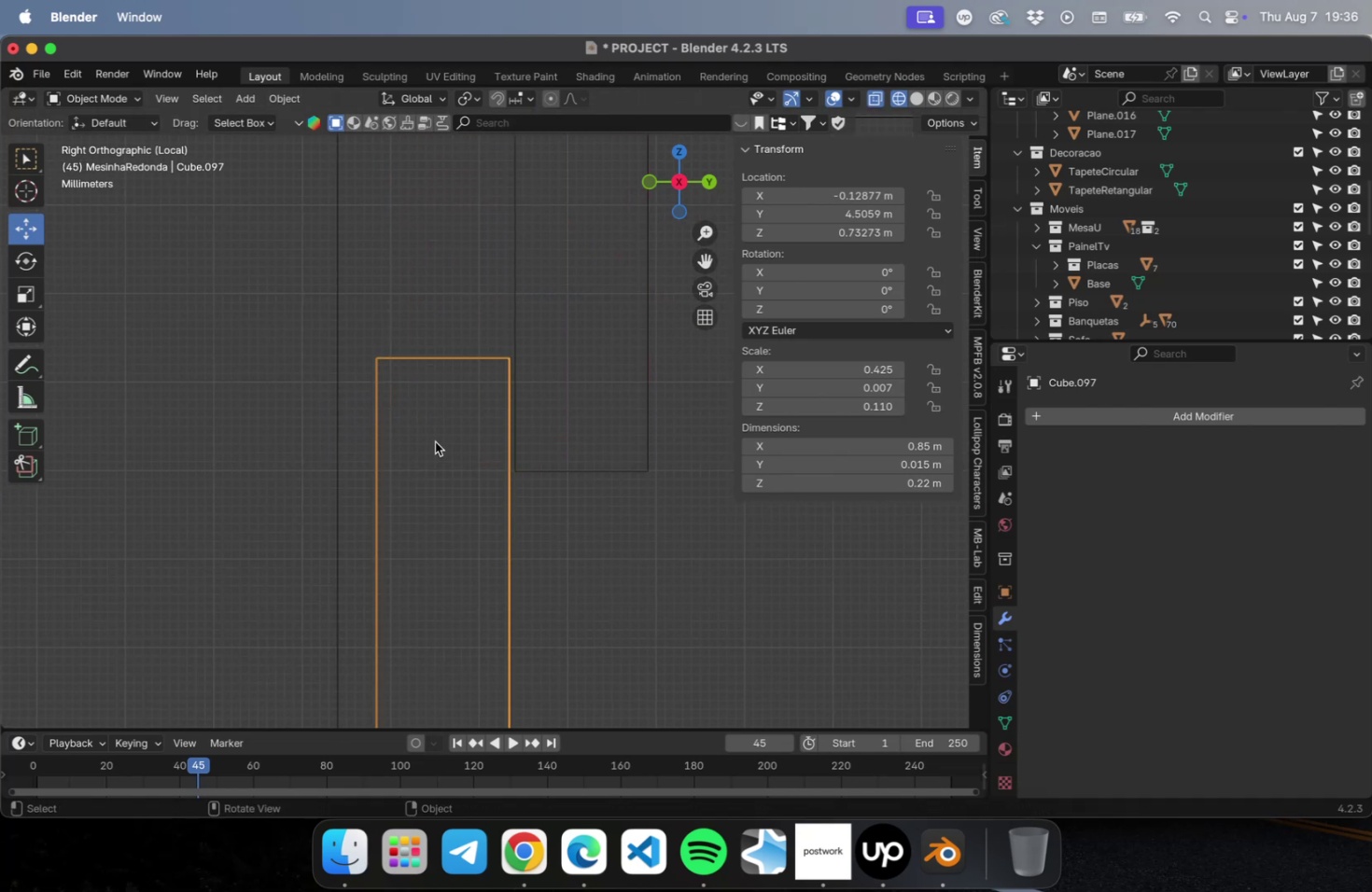 
key(Tab)
 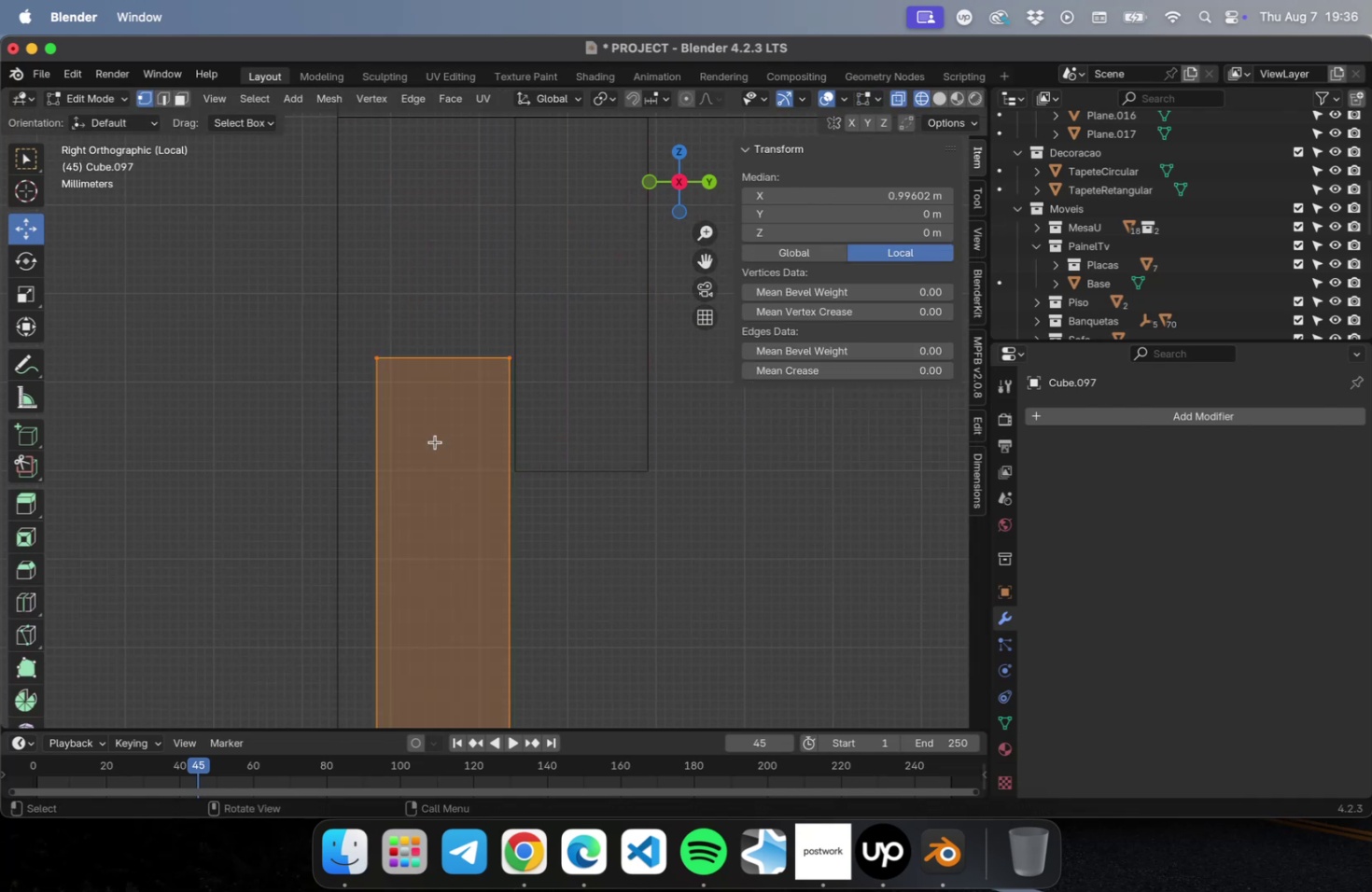 
key(2)
 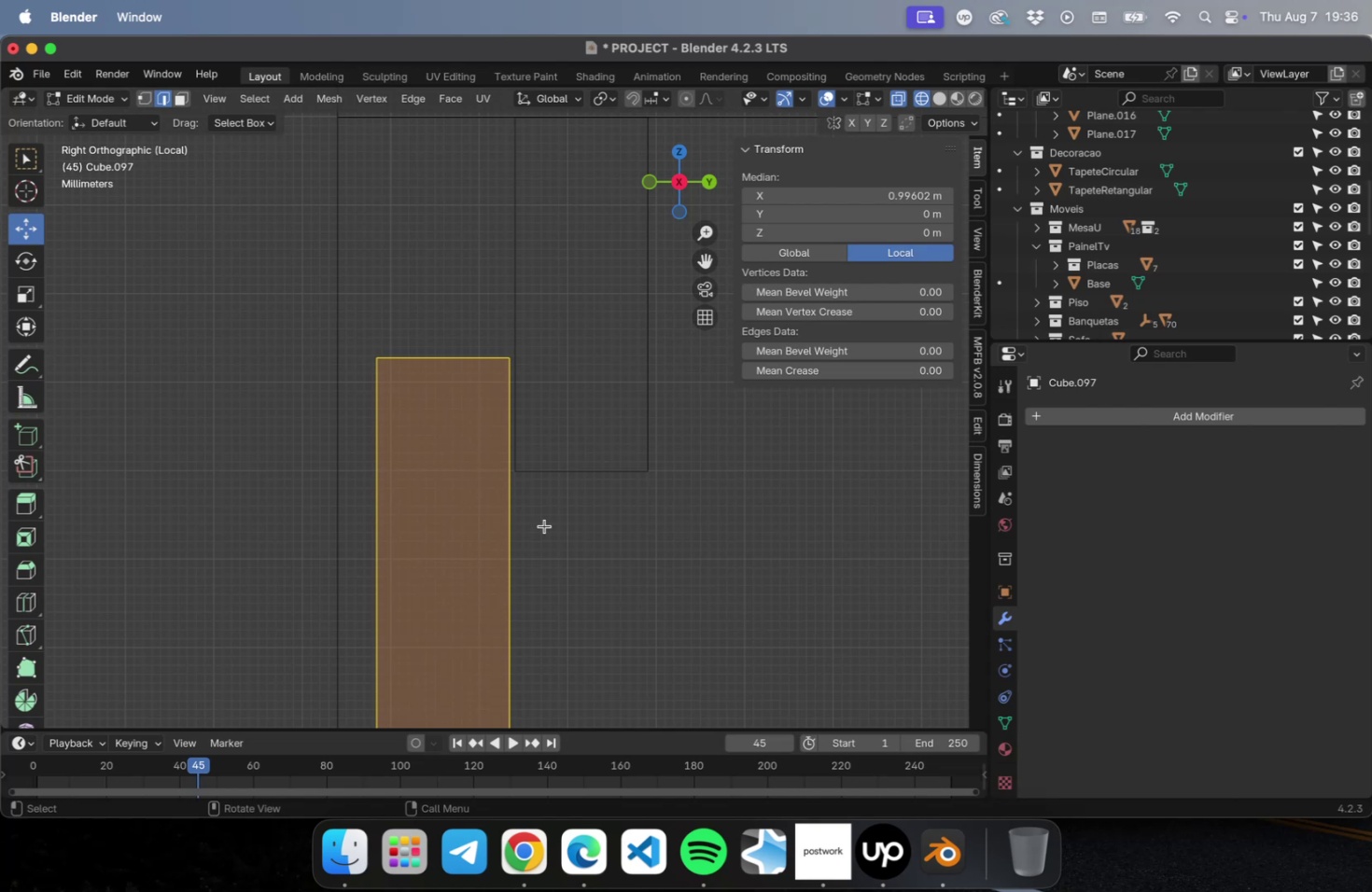 
left_click([603, 564])
 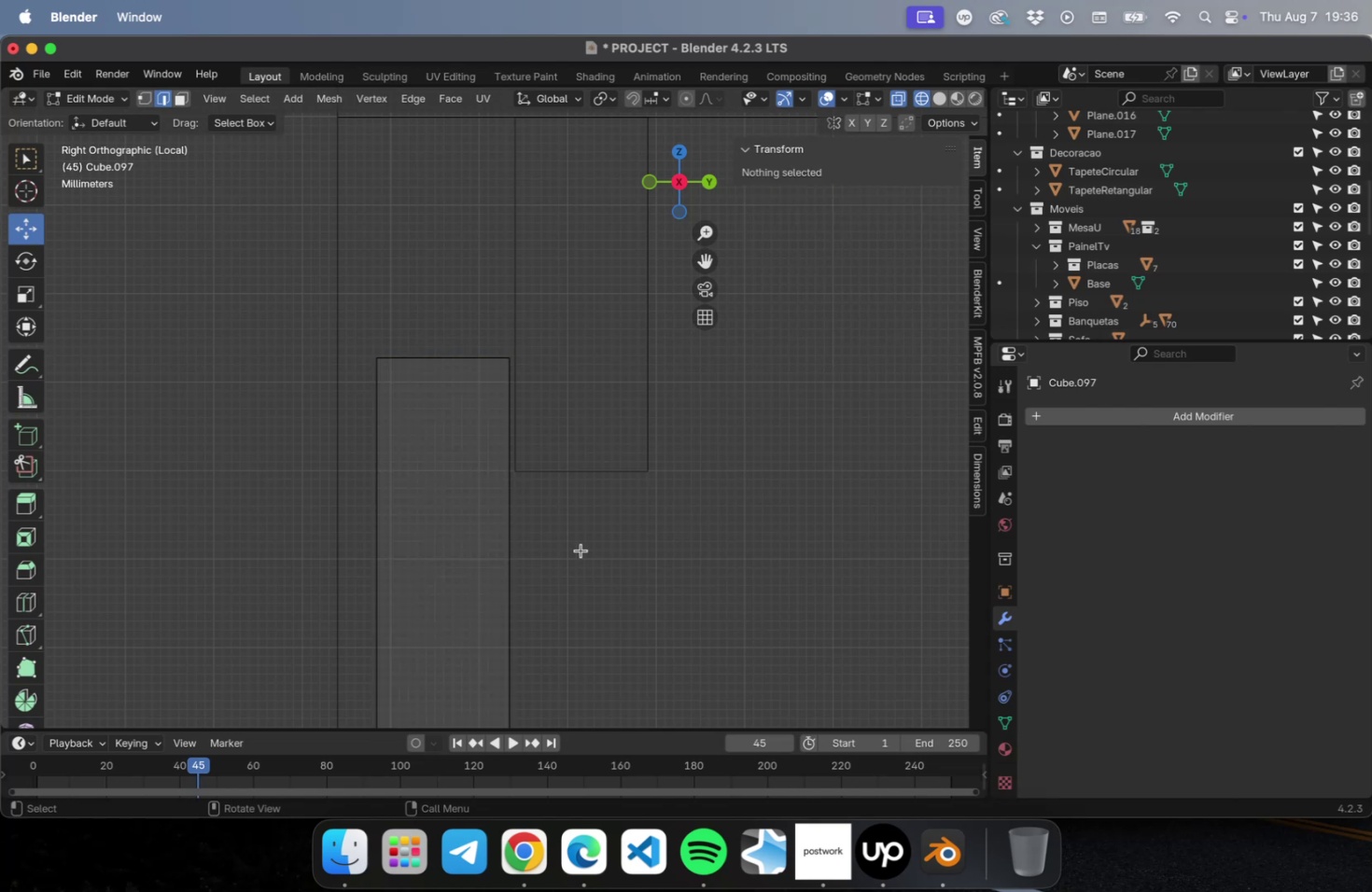 
key(Meta+CommandLeft)
 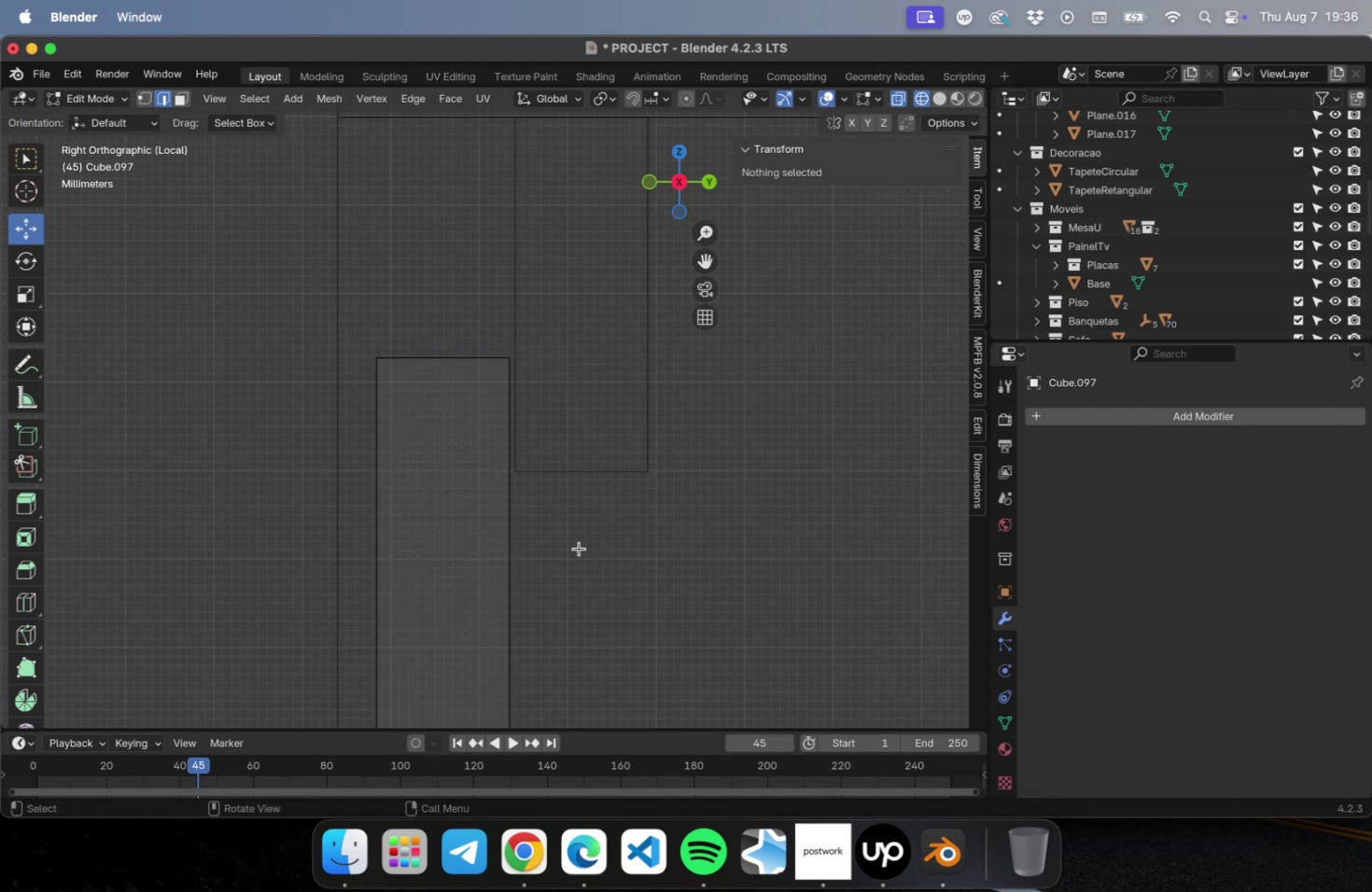 
key(Meta+R)
 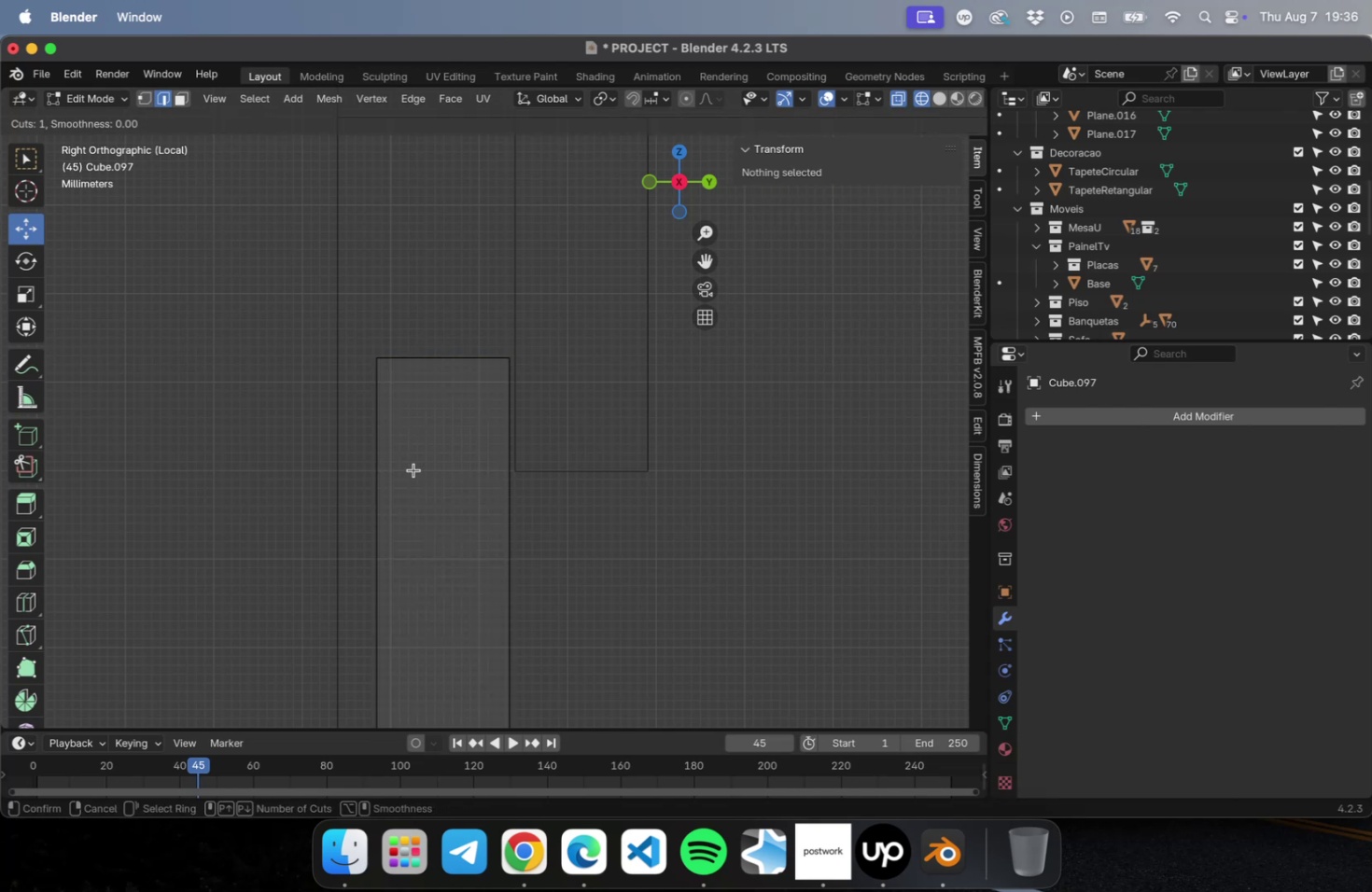 
scroll: coordinate [700, 523], scroll_direction: down, amount: 38.0
 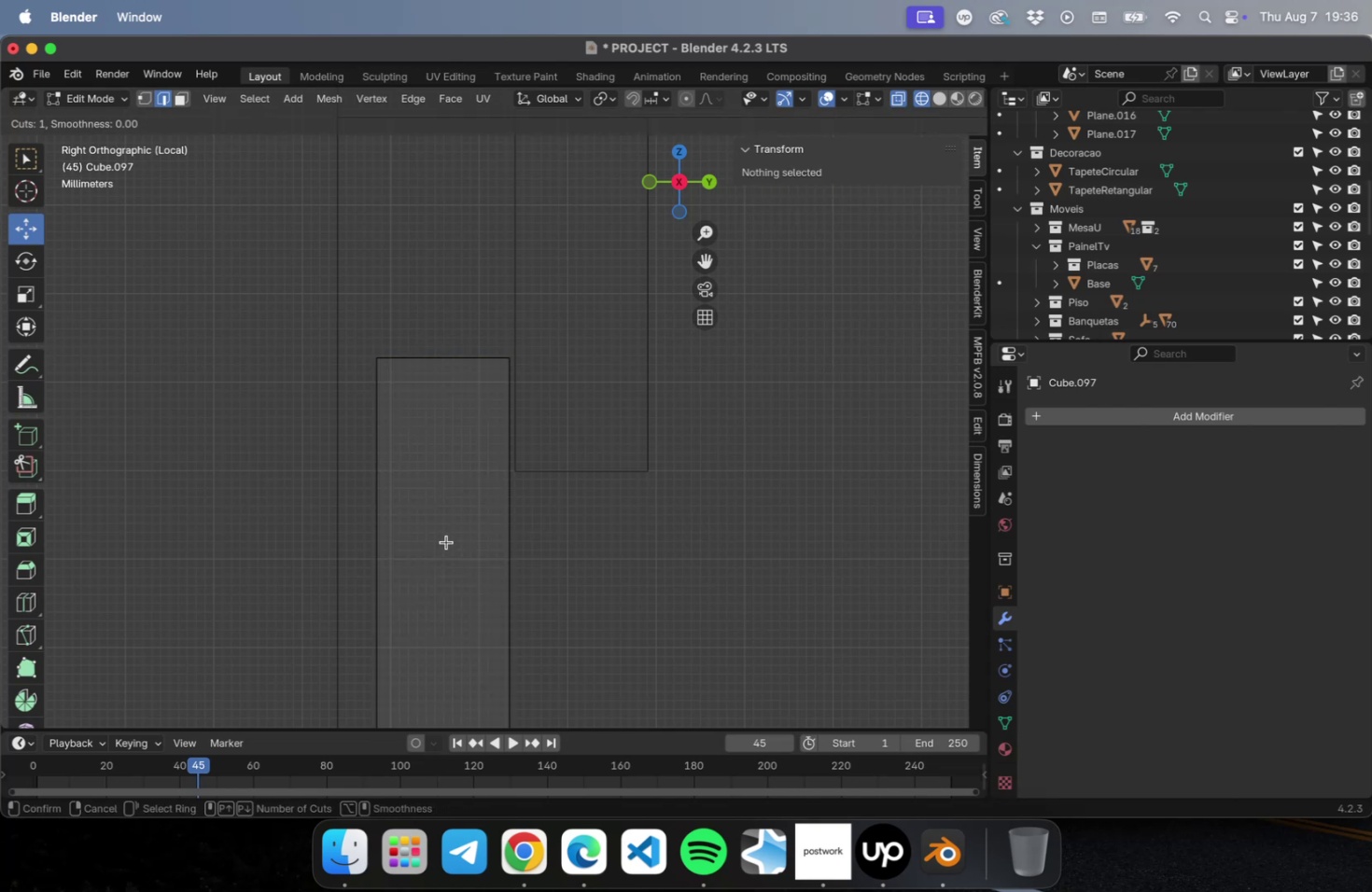 
left_click_drag(start_coordinate=[447, 547], to_coordinate=[473, 357])
 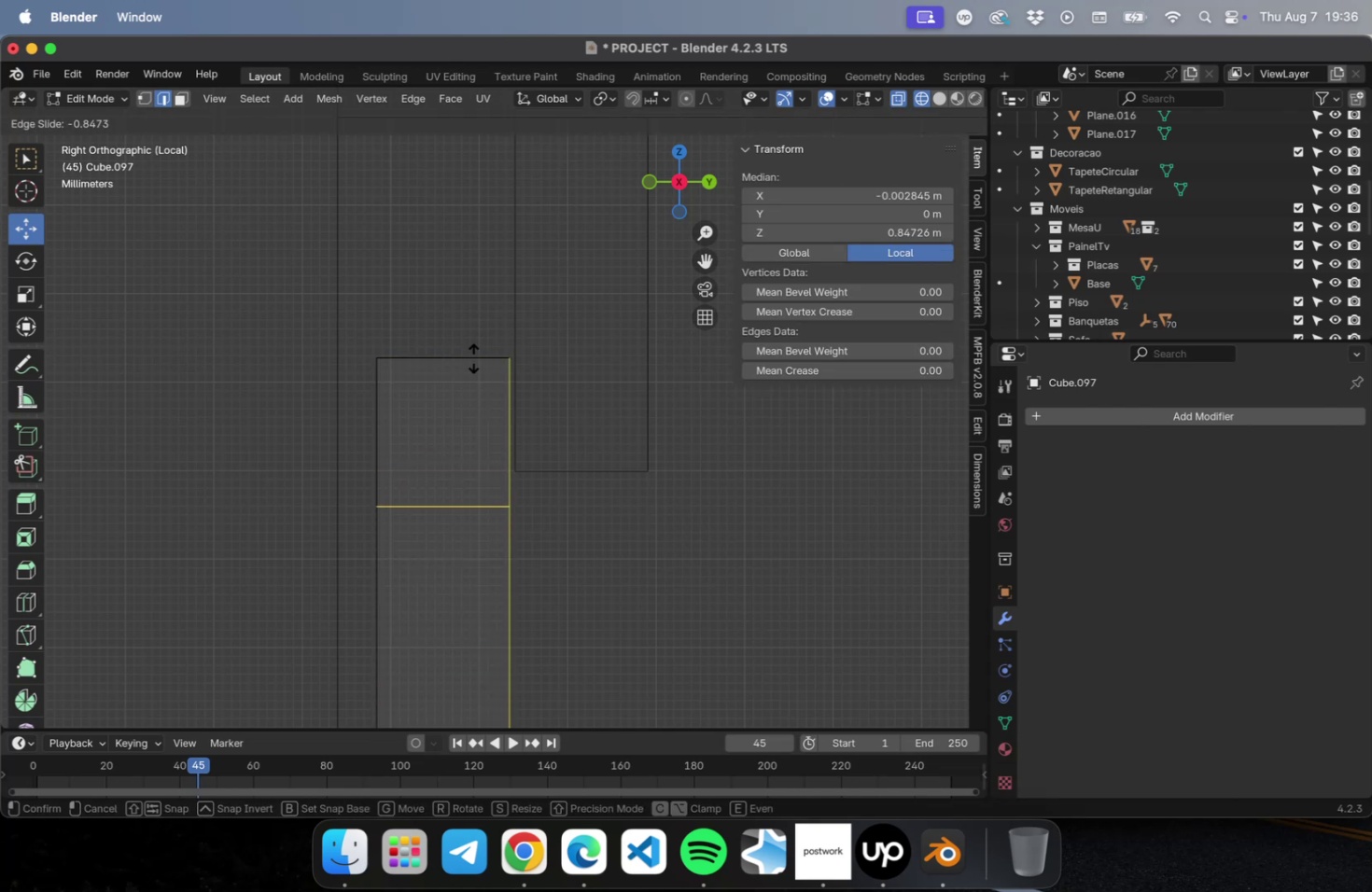 
left_click([473, 357])
 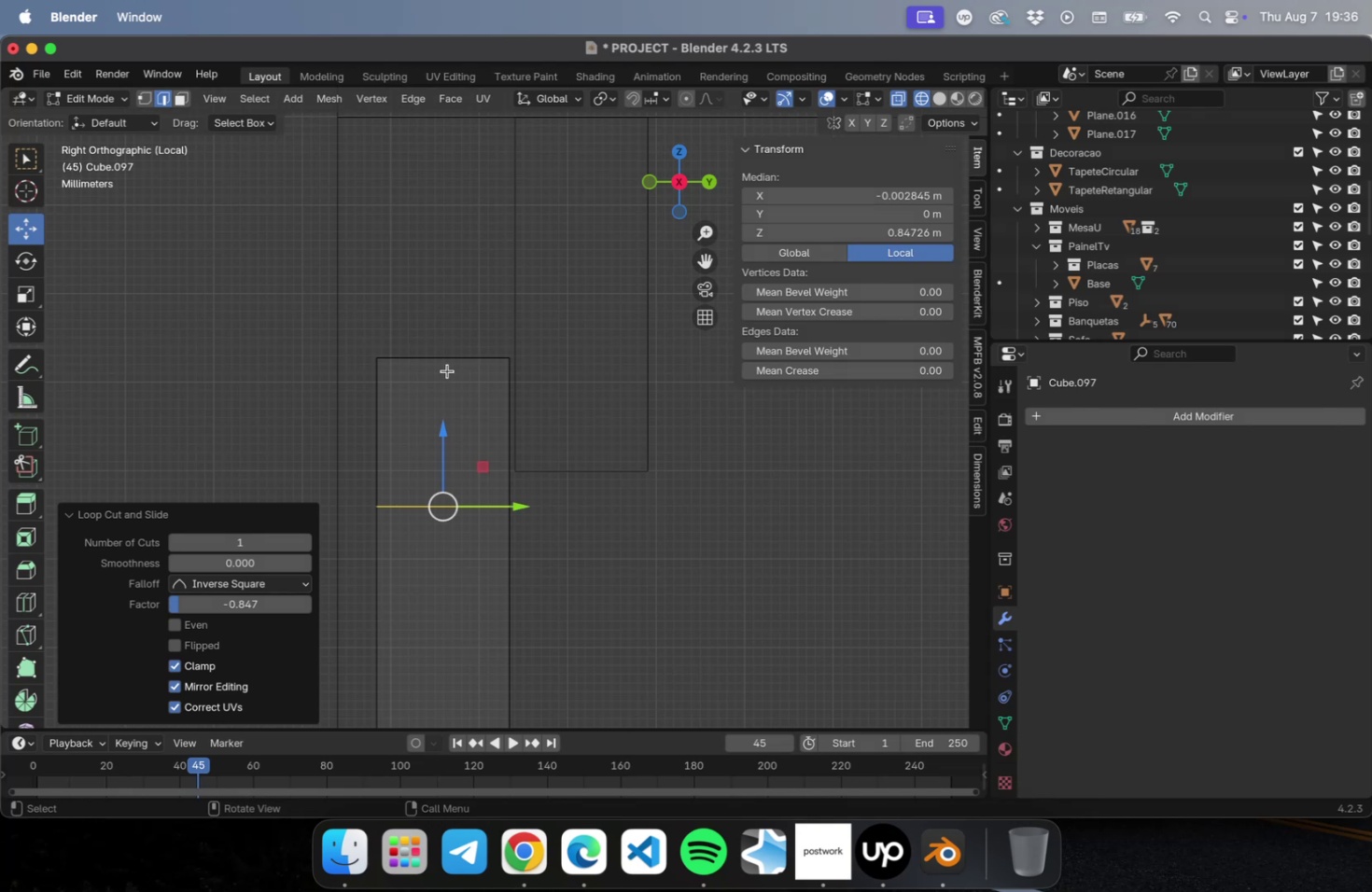 
key(Meta+CommandLeft)
 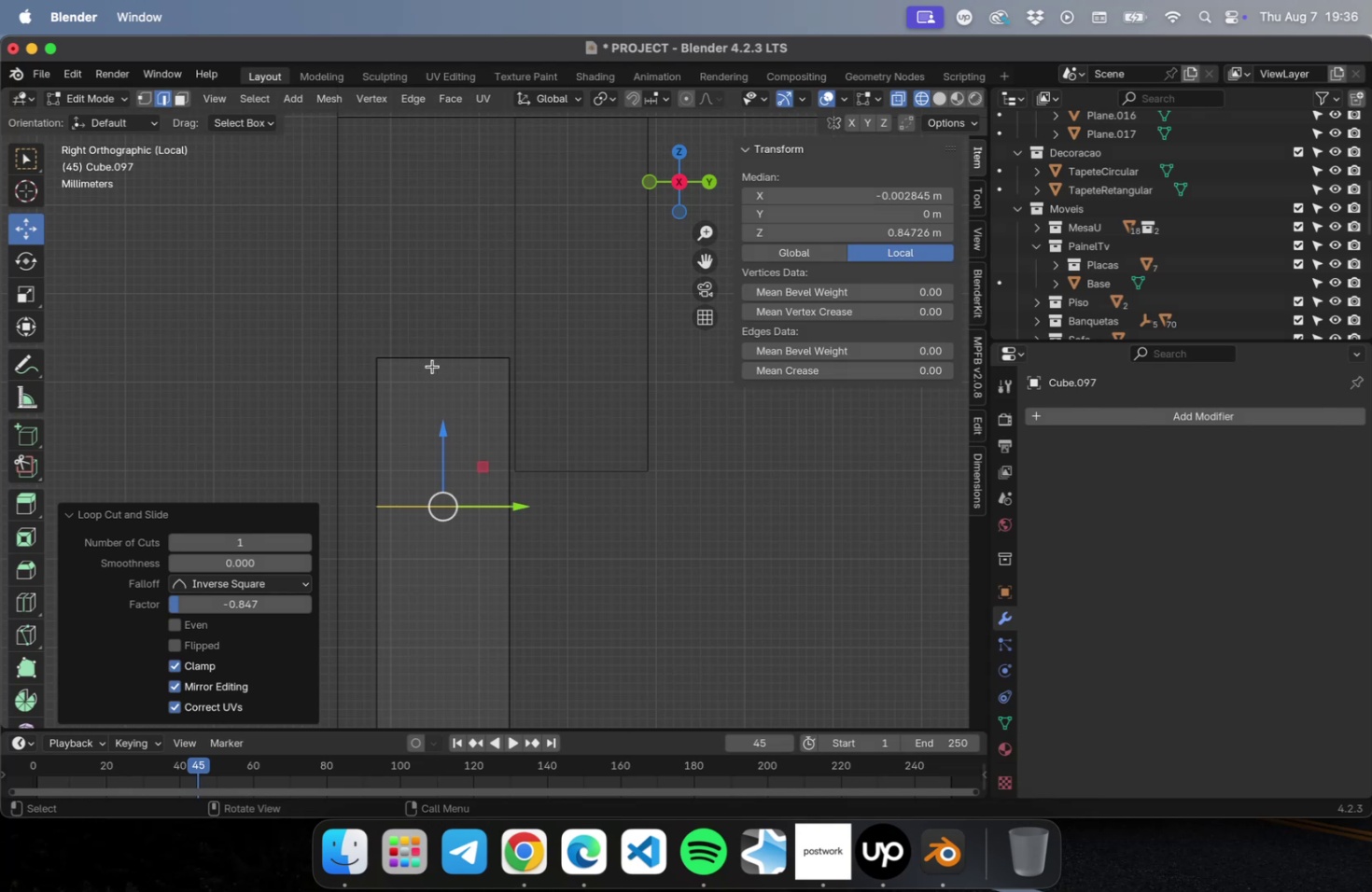 
key(Meta+R)
 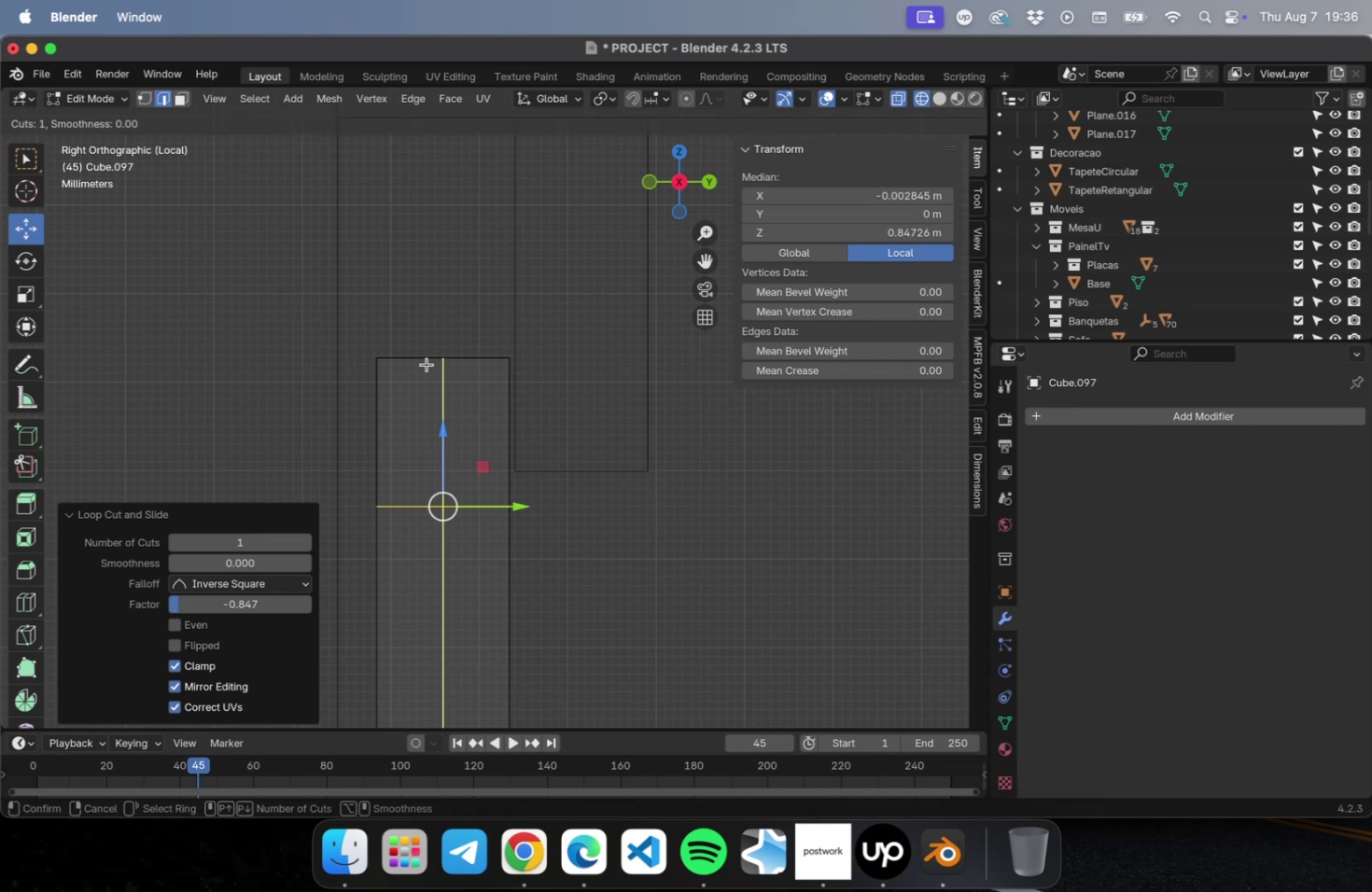 
left_click([427, 364])
 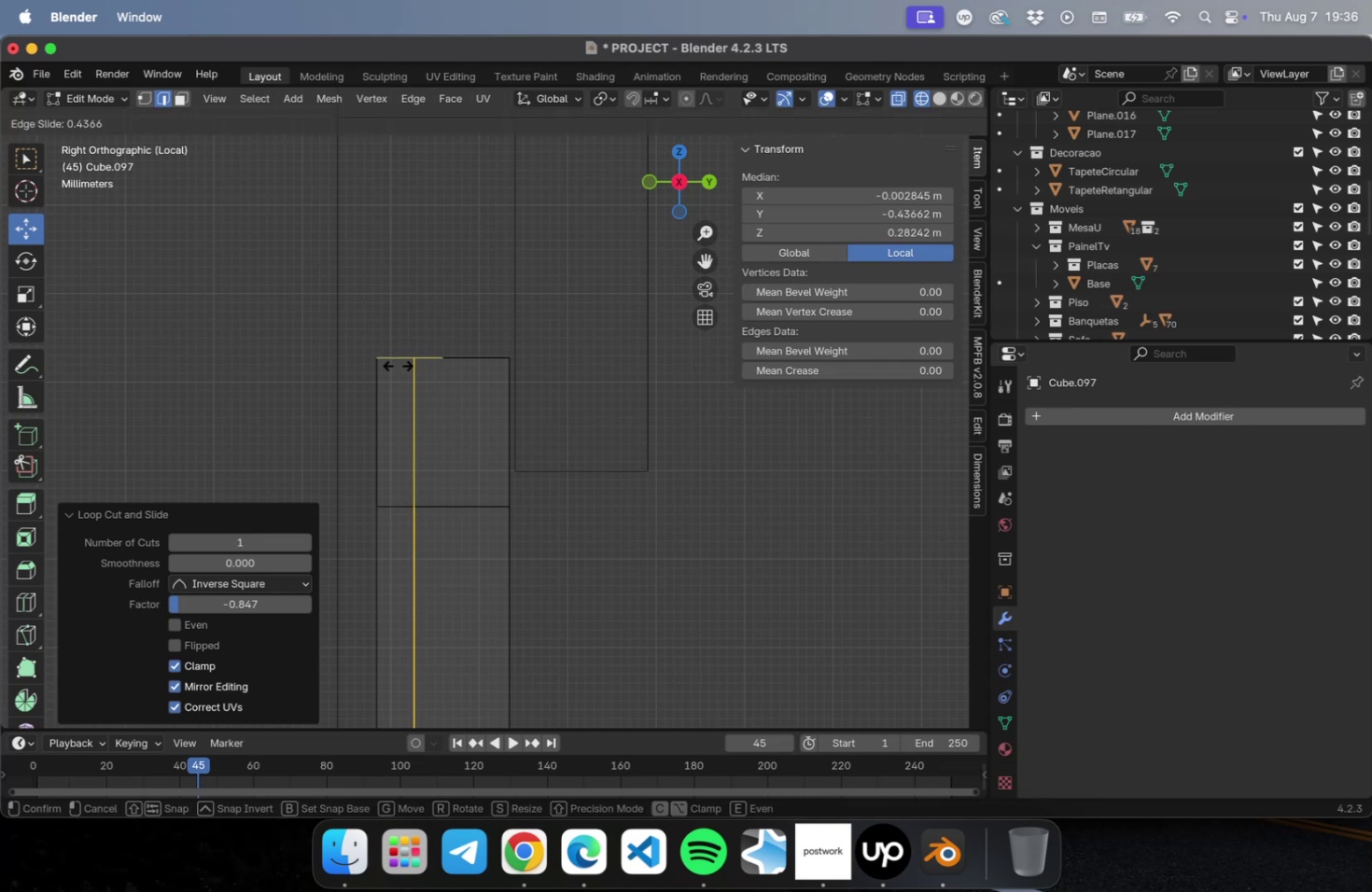 
left_click([408, 366])
 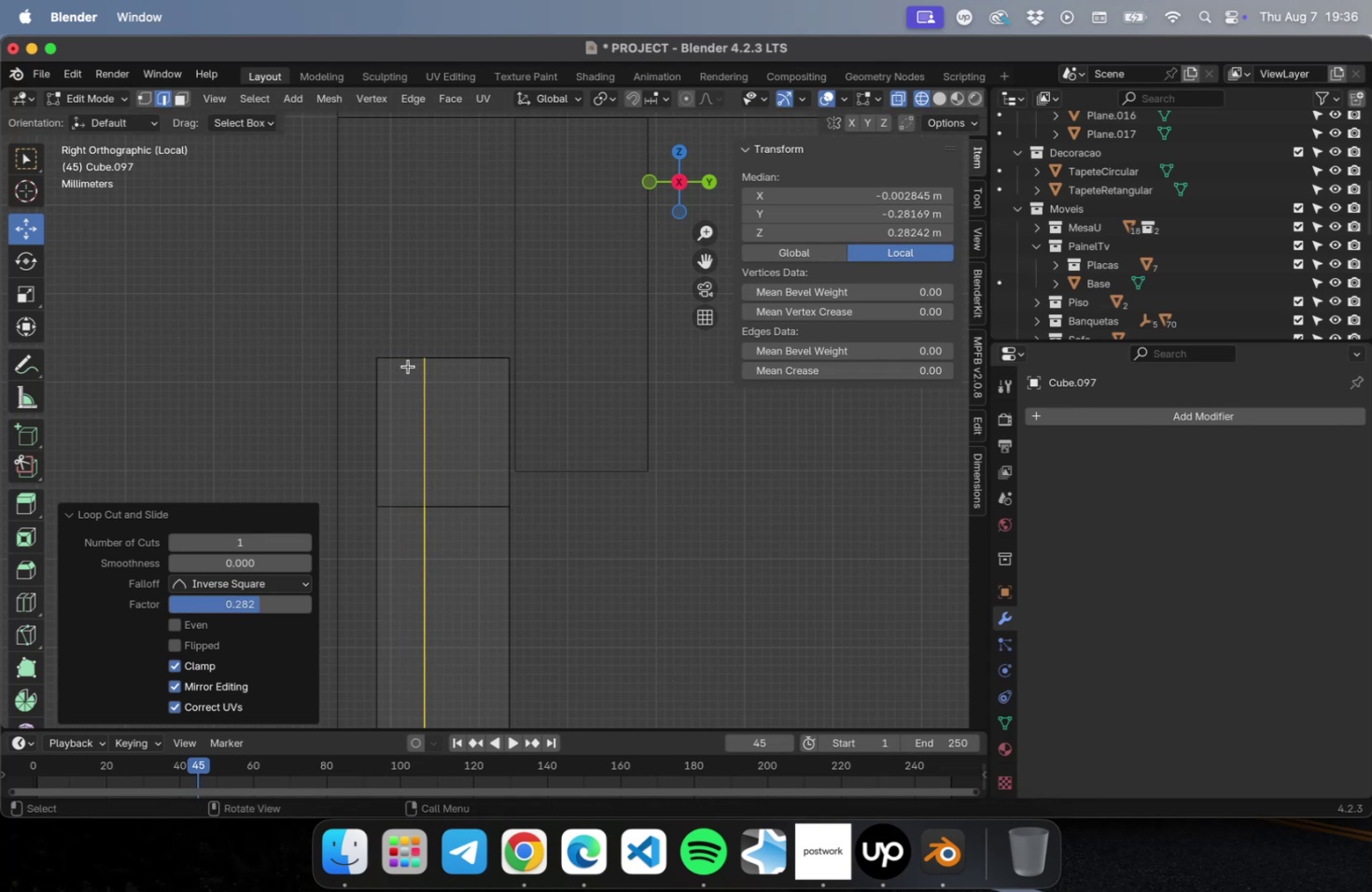 
key(1)
 